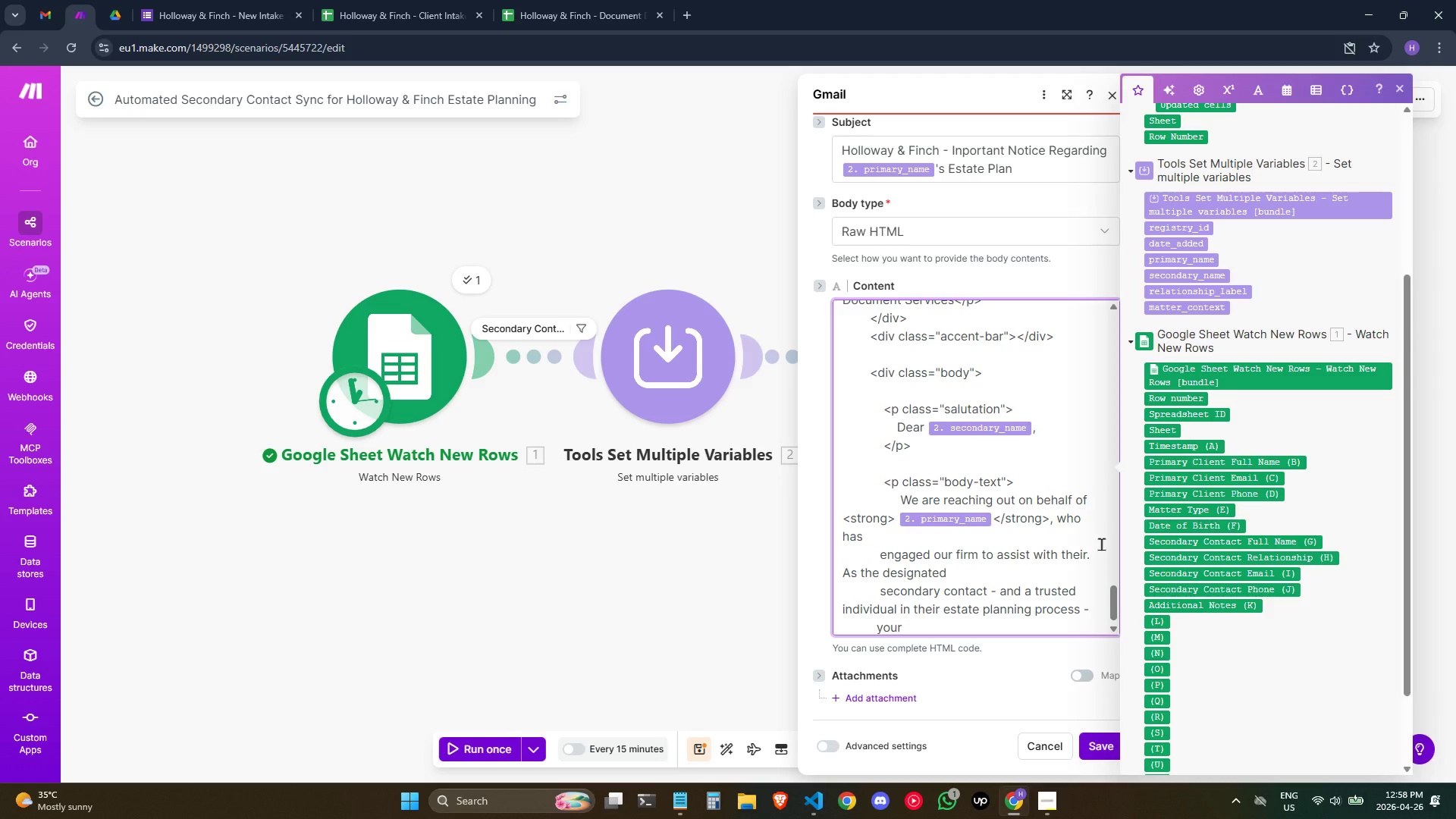 
key(ArrowDown)
 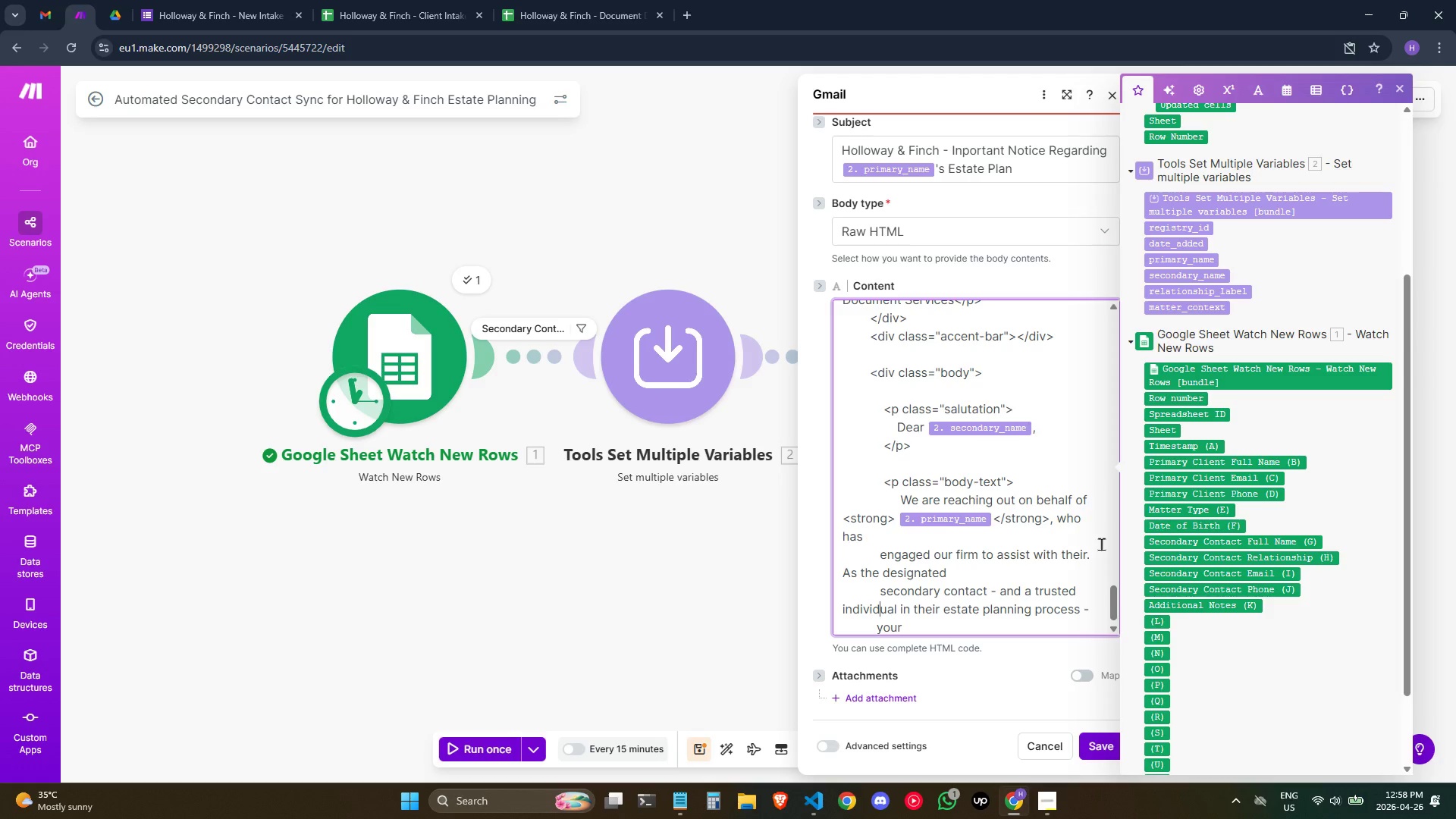 
key(ArrowDown)
 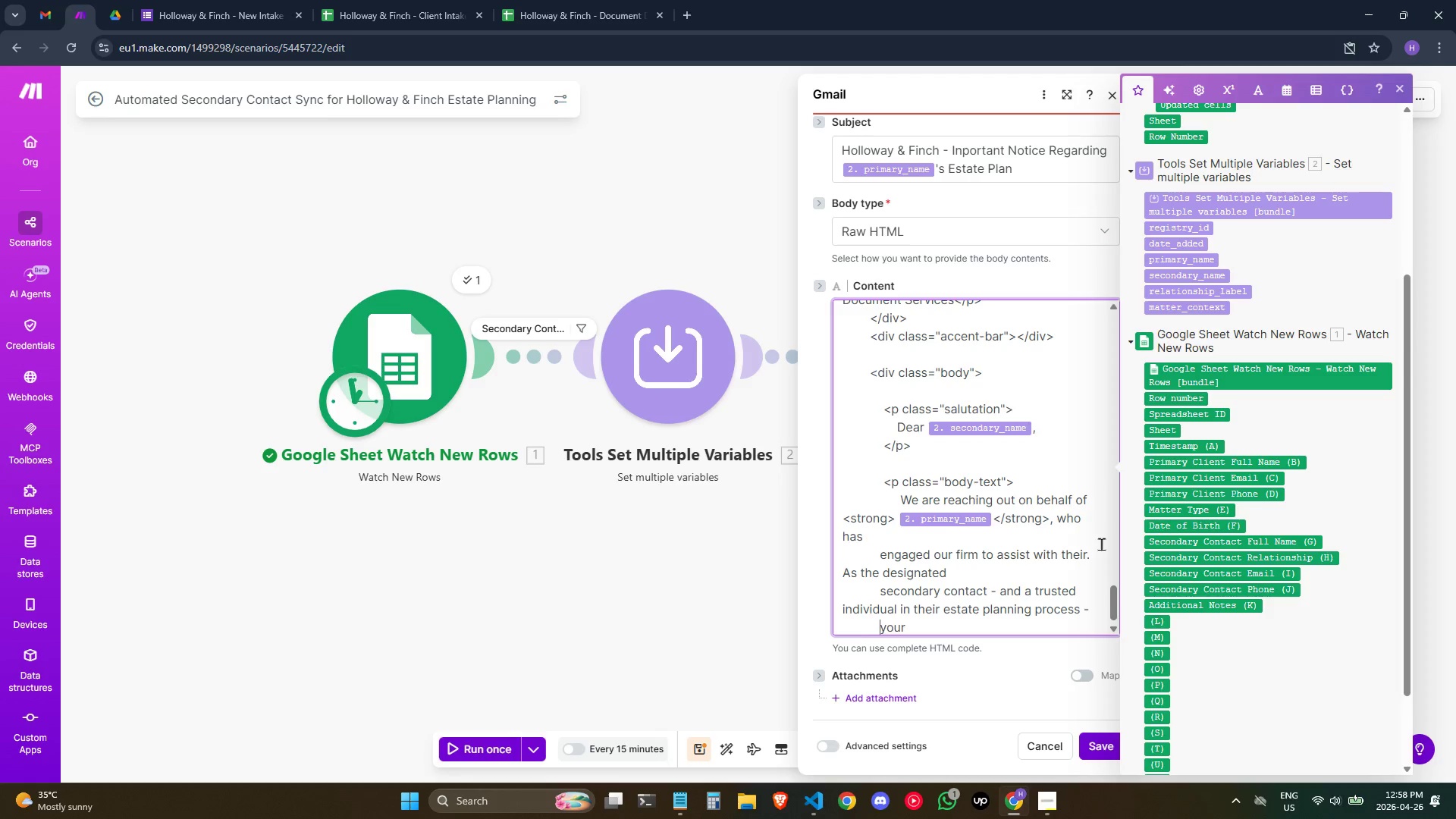 
key(Space)
 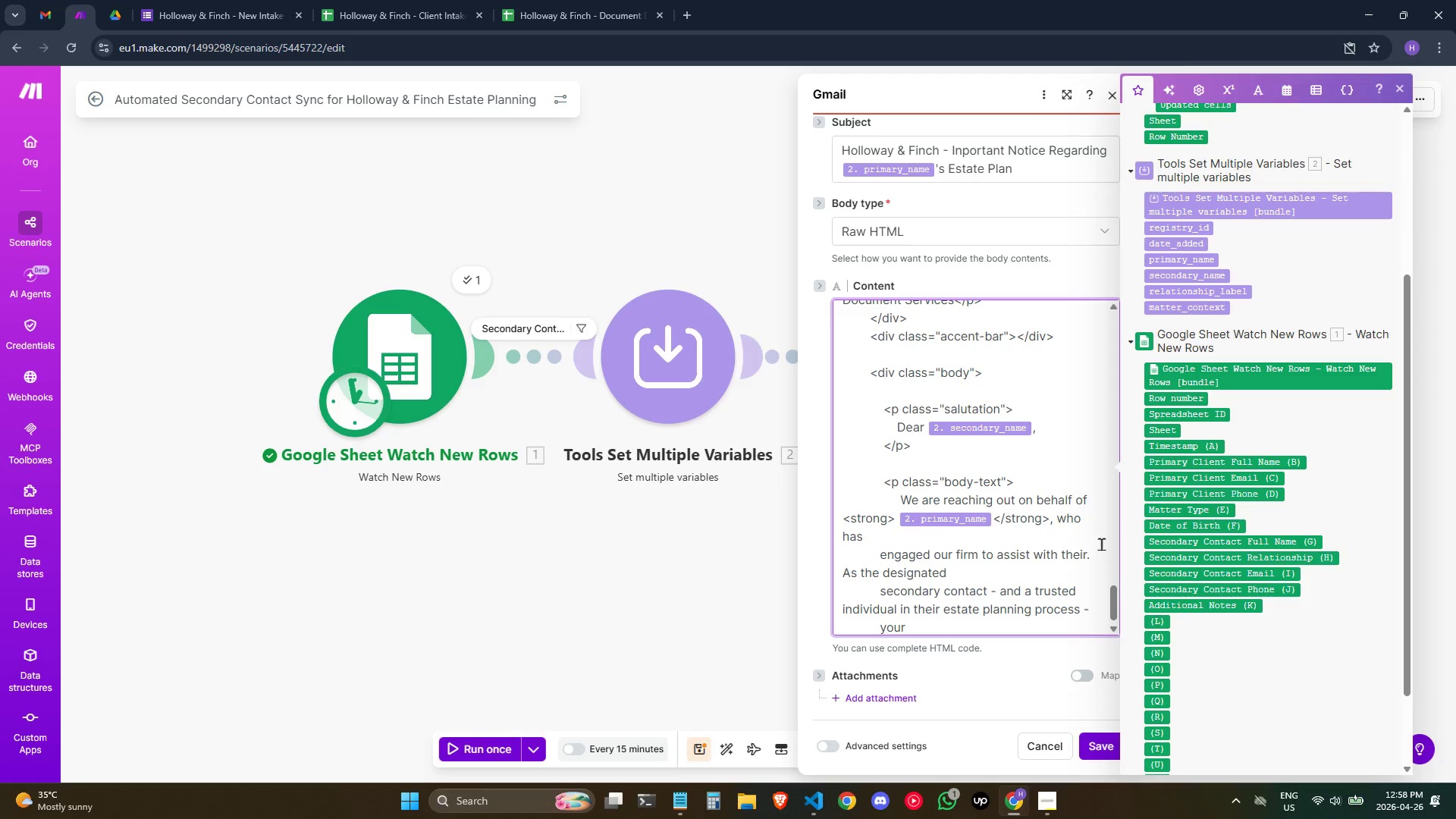 
key(ArrowRight)
 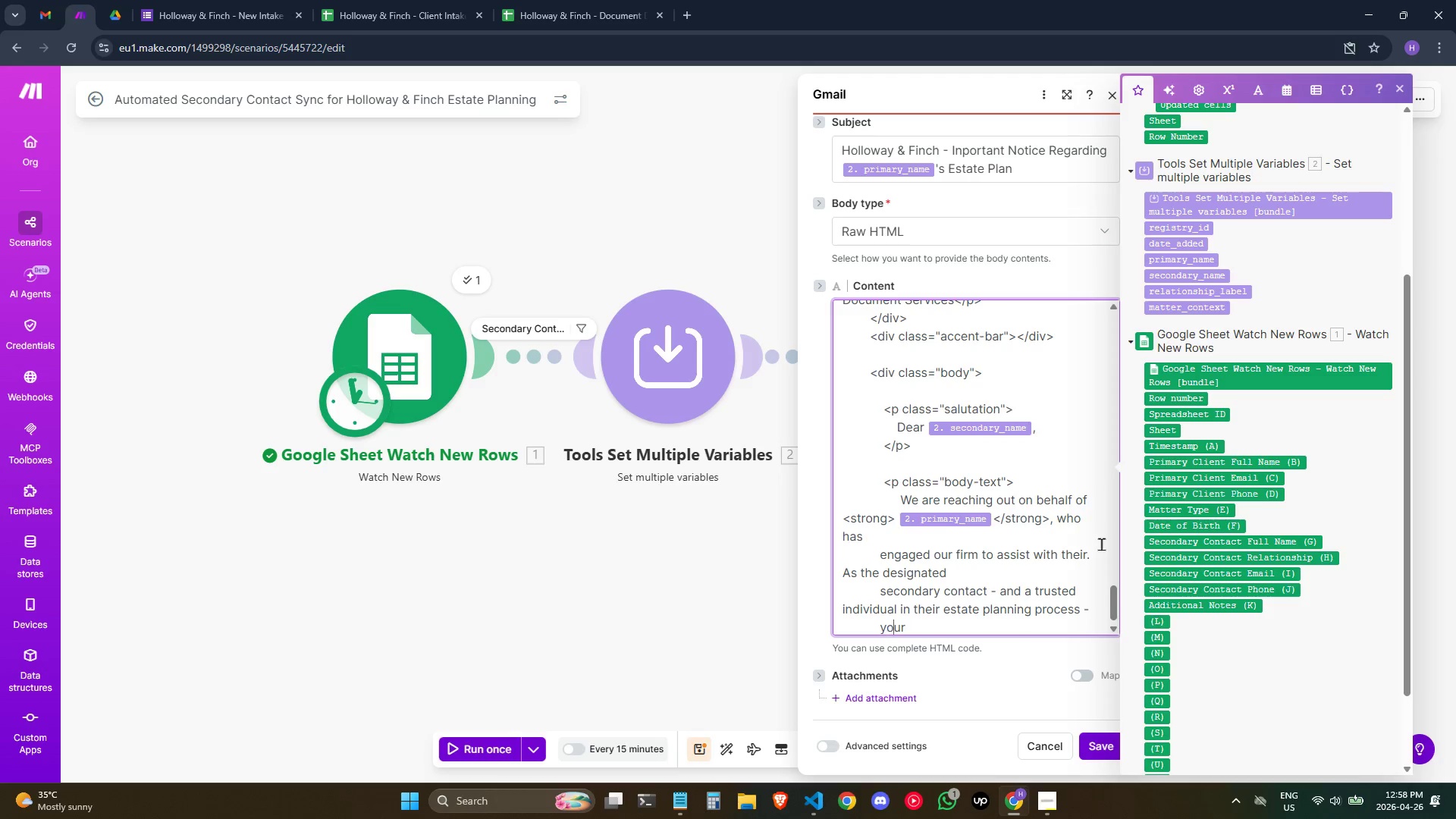 
key(ArrowRight)
 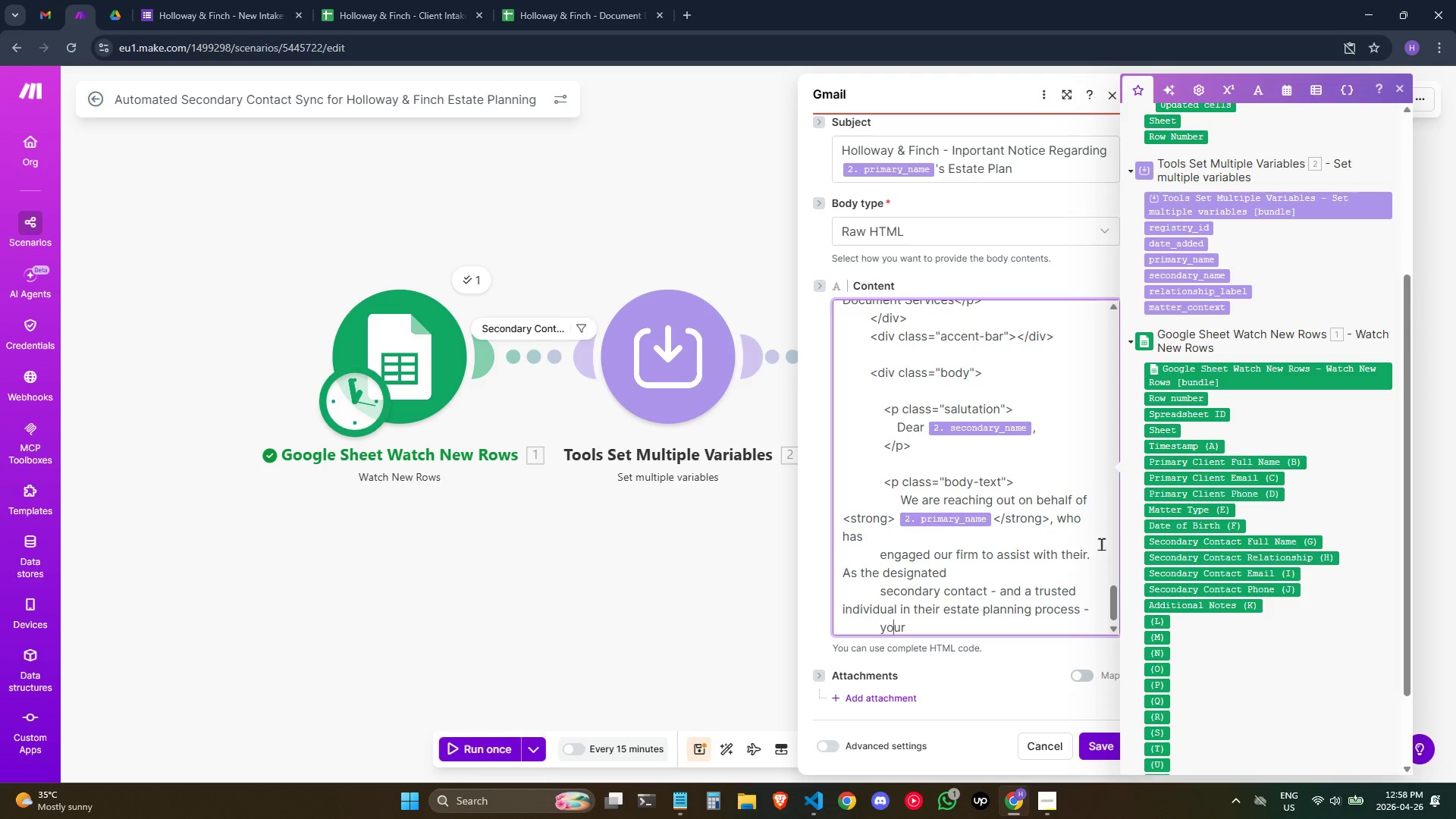 
key(ArrowRight)
 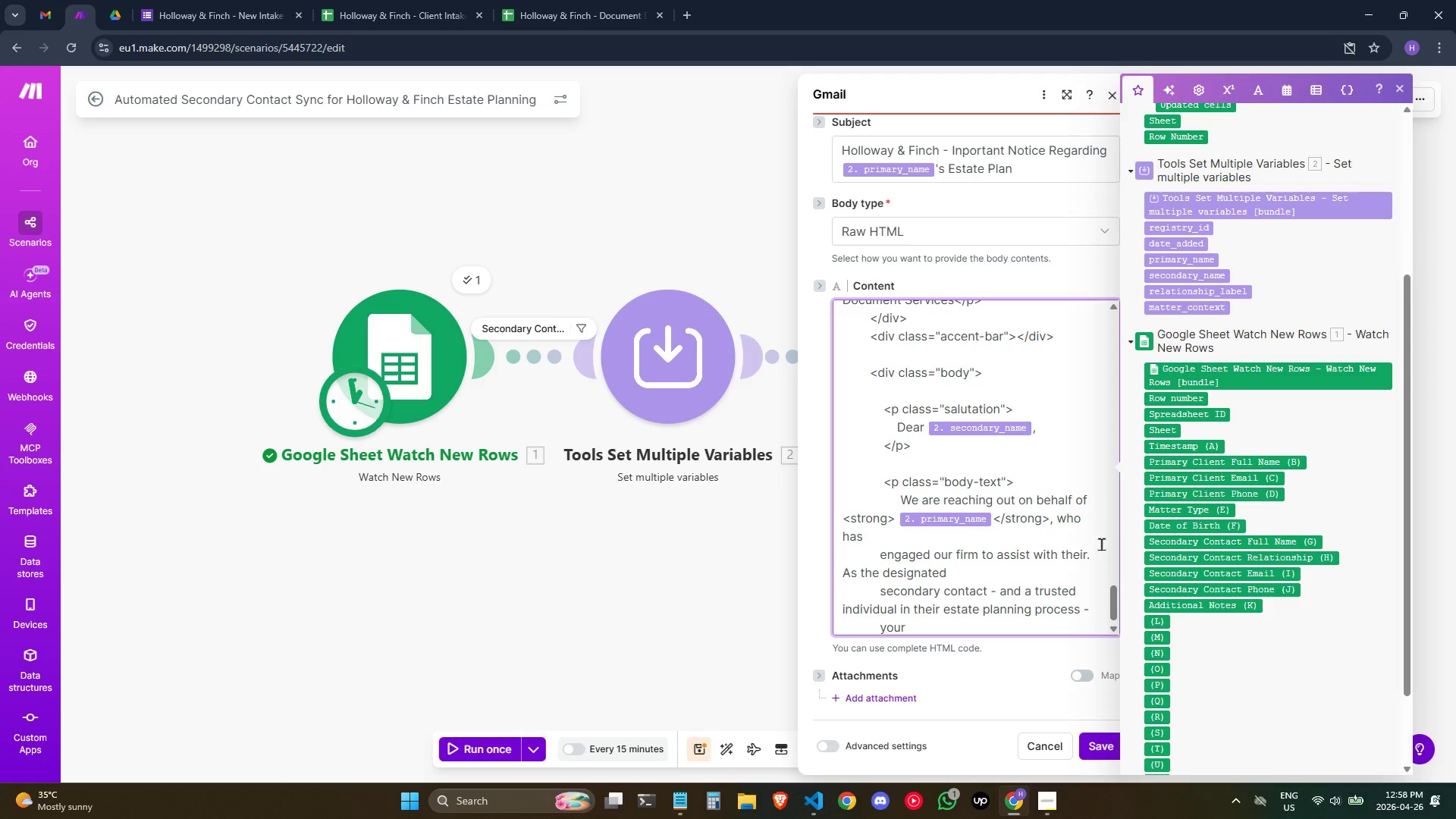 
key(ArrowRight)
 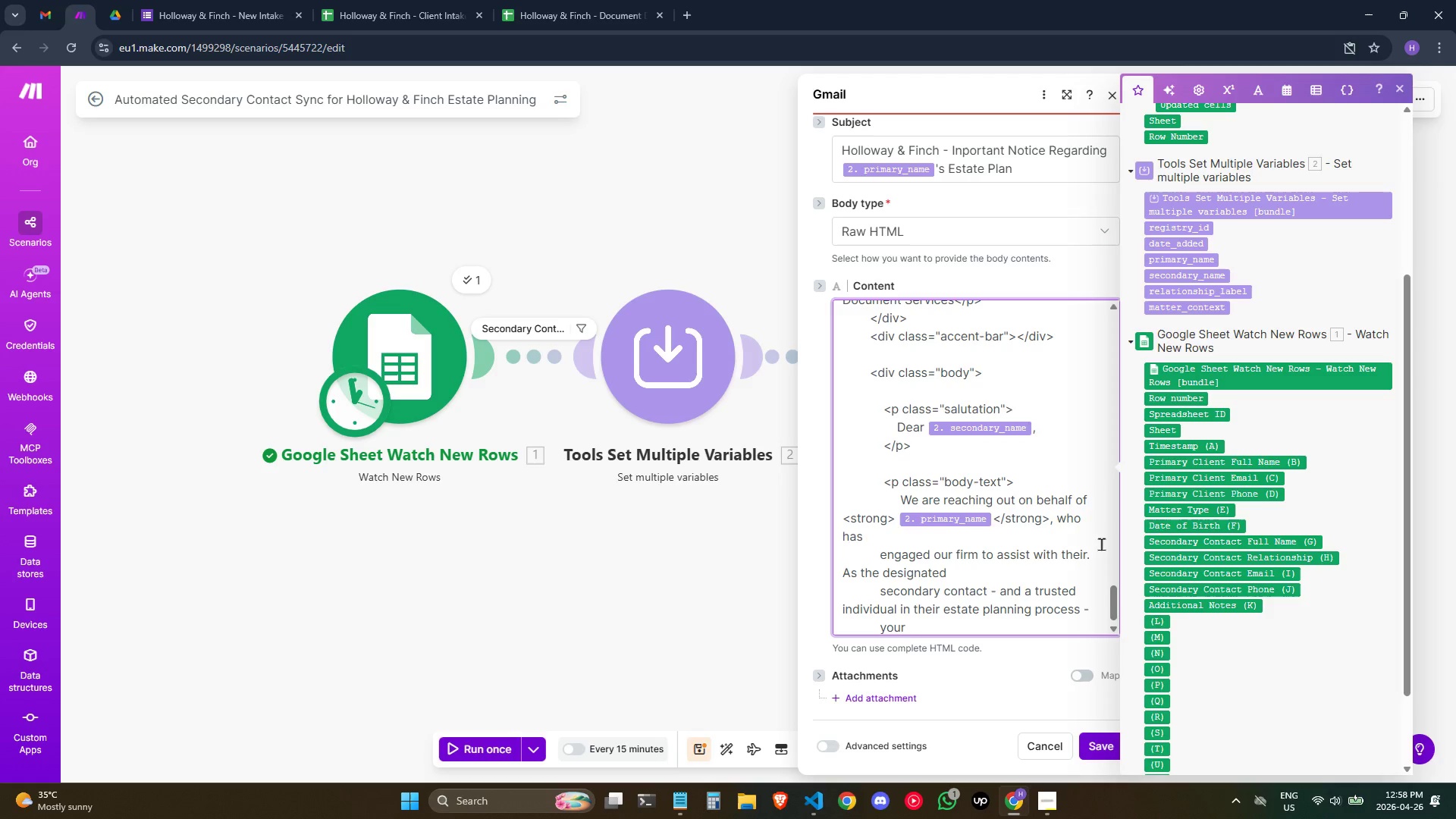 
type( )
key(Backspace)
type( contact information has been registered with Holloway $)
key(Backspace)
type(&amp; Finch to facilitae)
 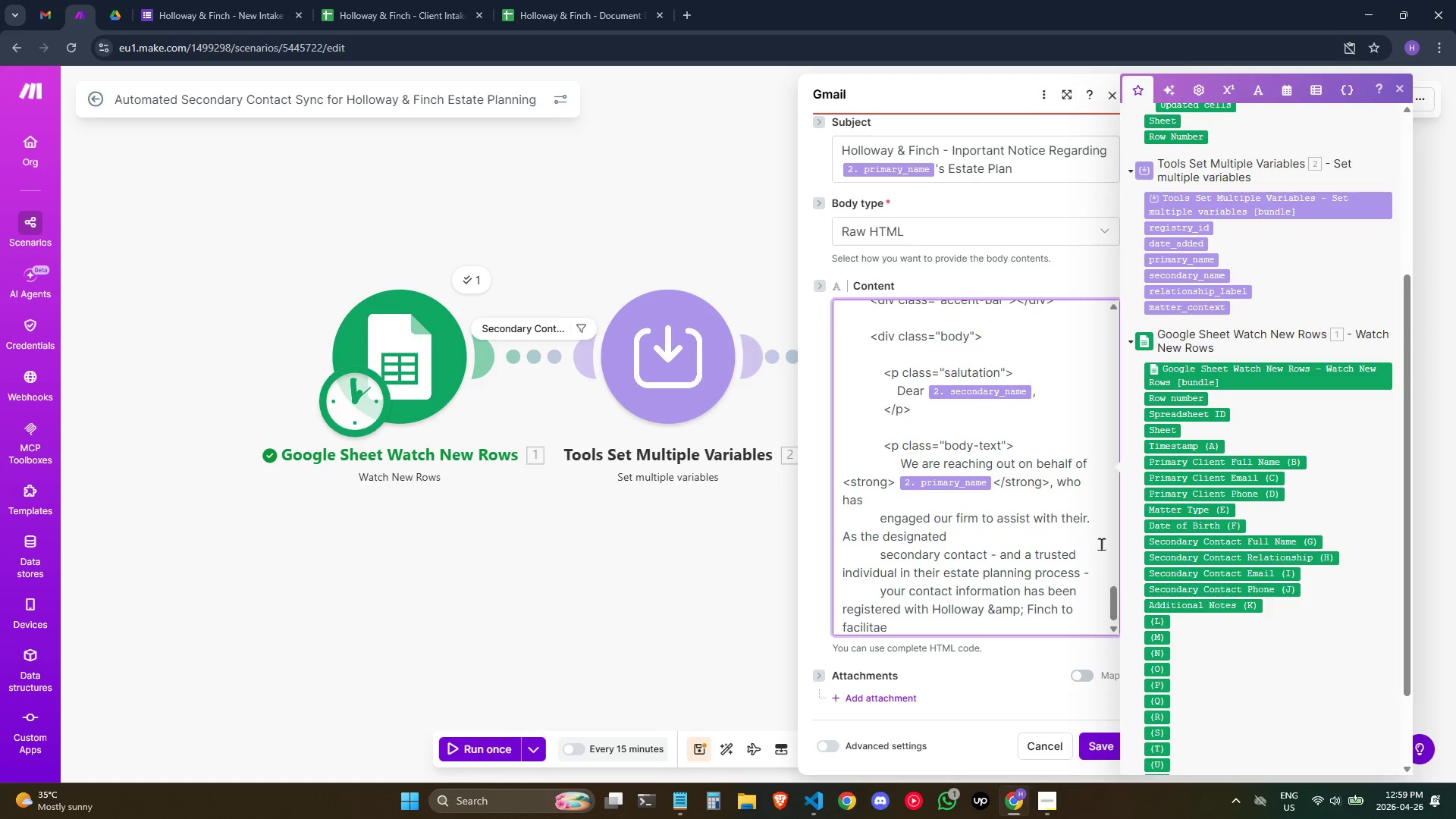 
key(Backspace)
type(te)
 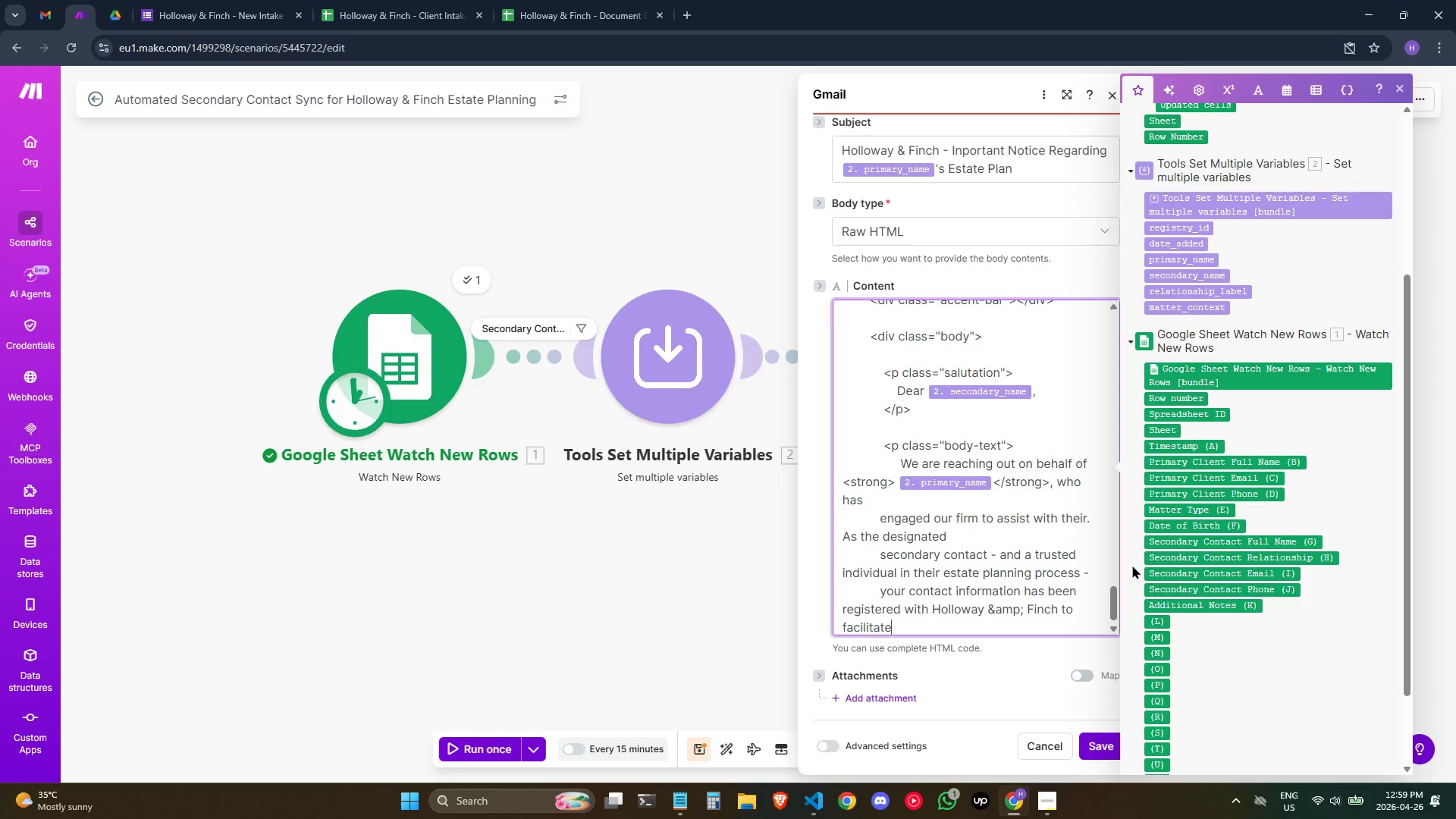 
type( c)
key(Backspace)
type(document)
 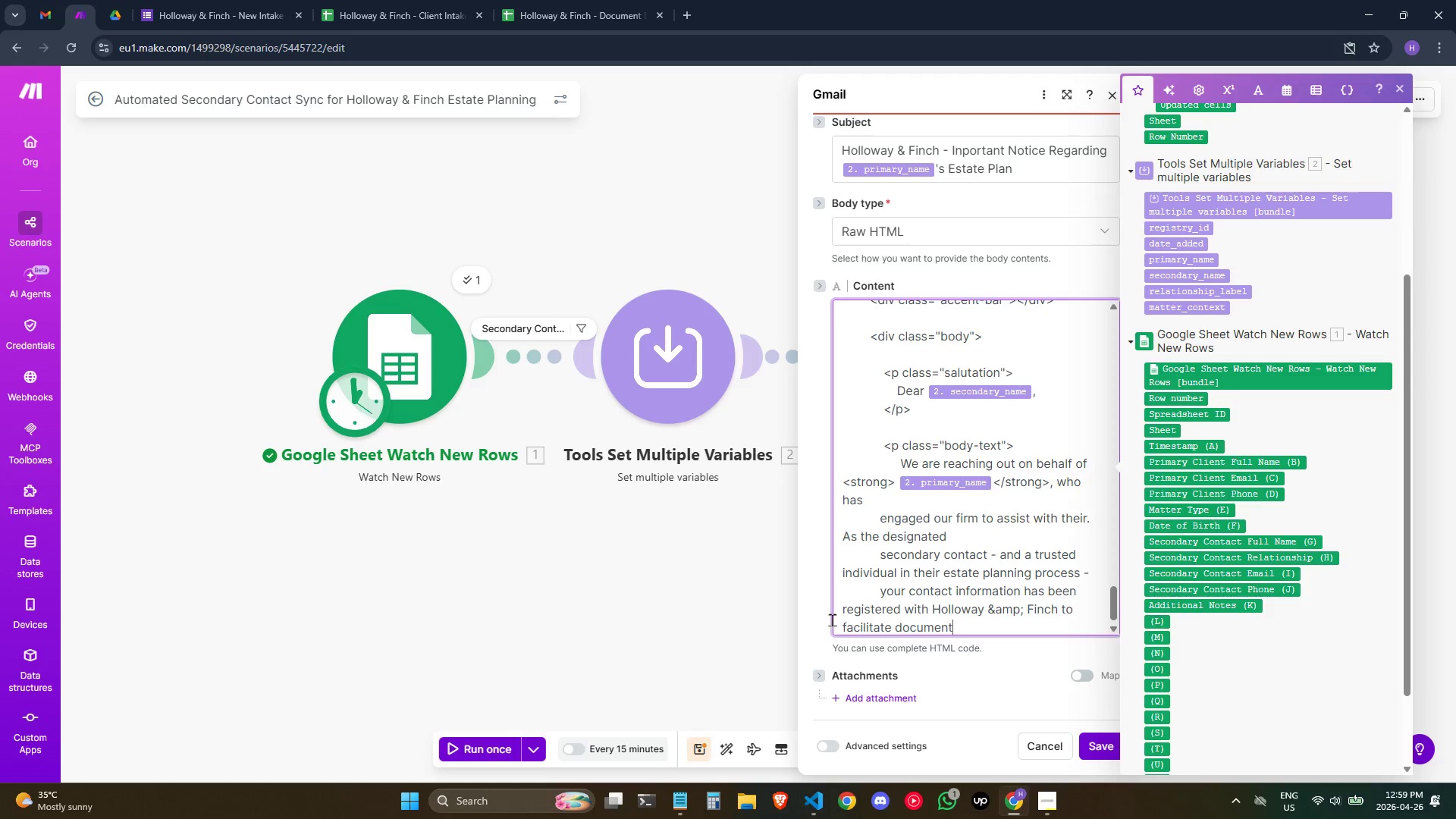 
hold_key(key=Space, duration=0.95)
 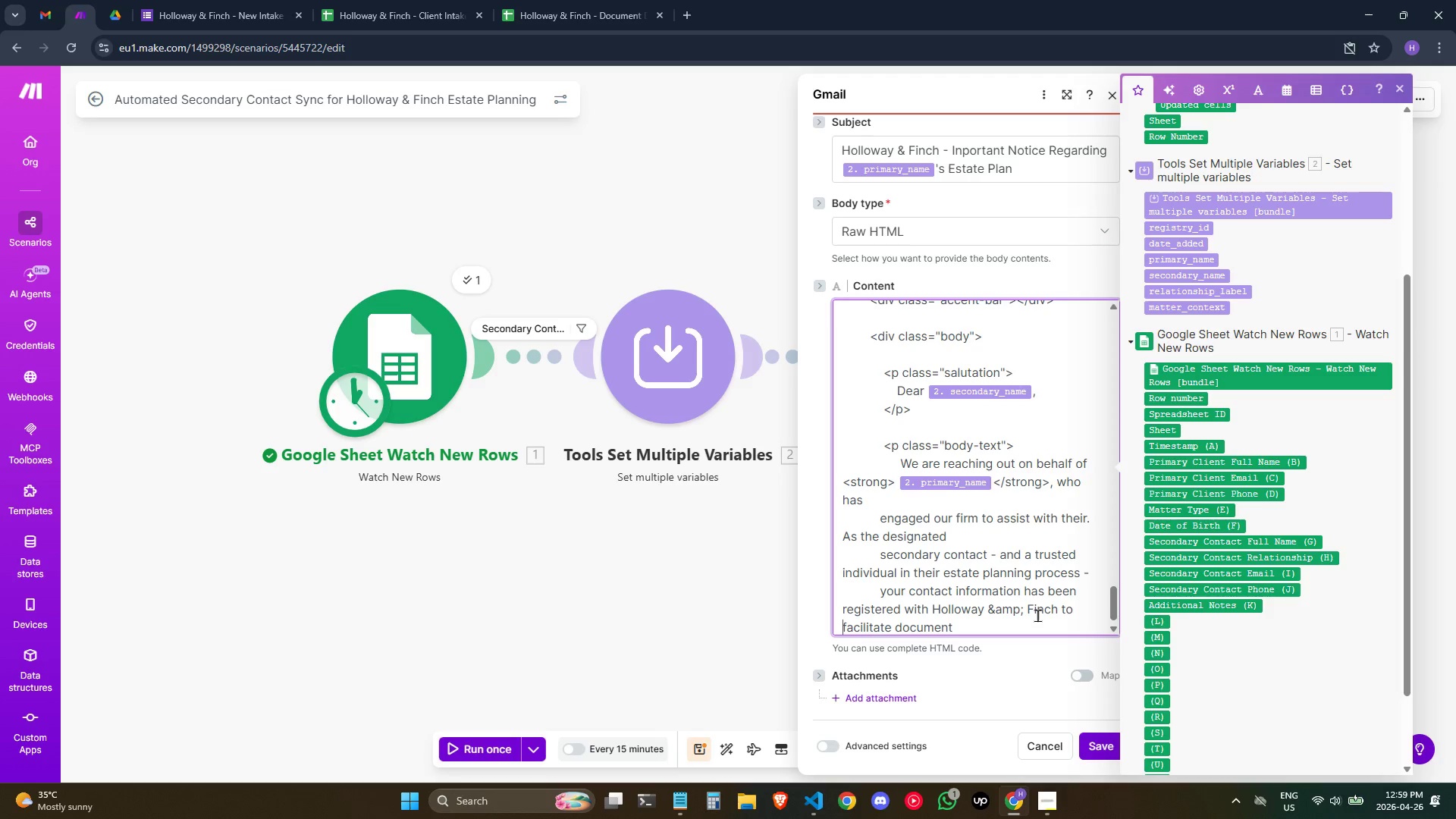 
key(Space)
 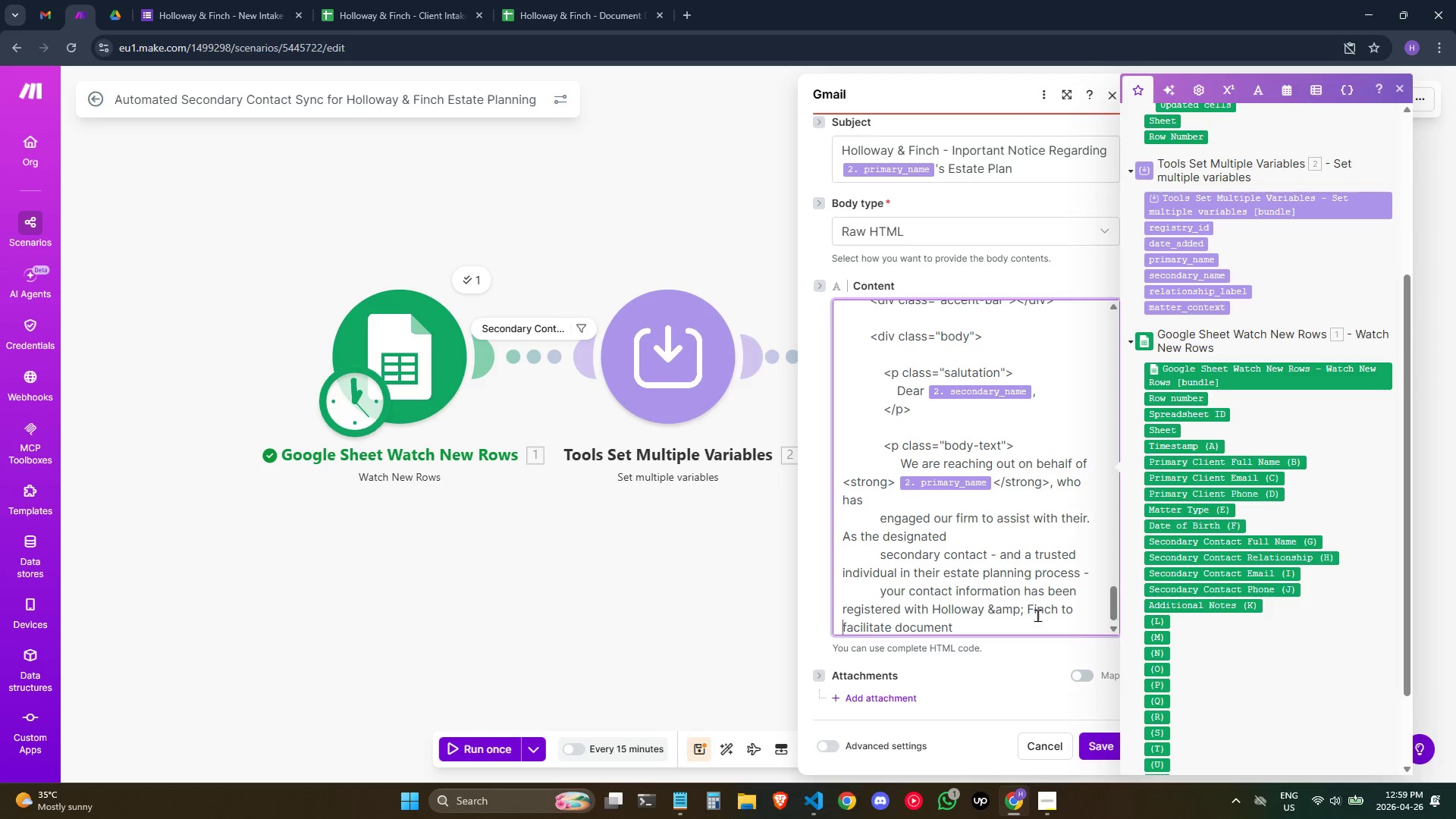 
key(Space)
 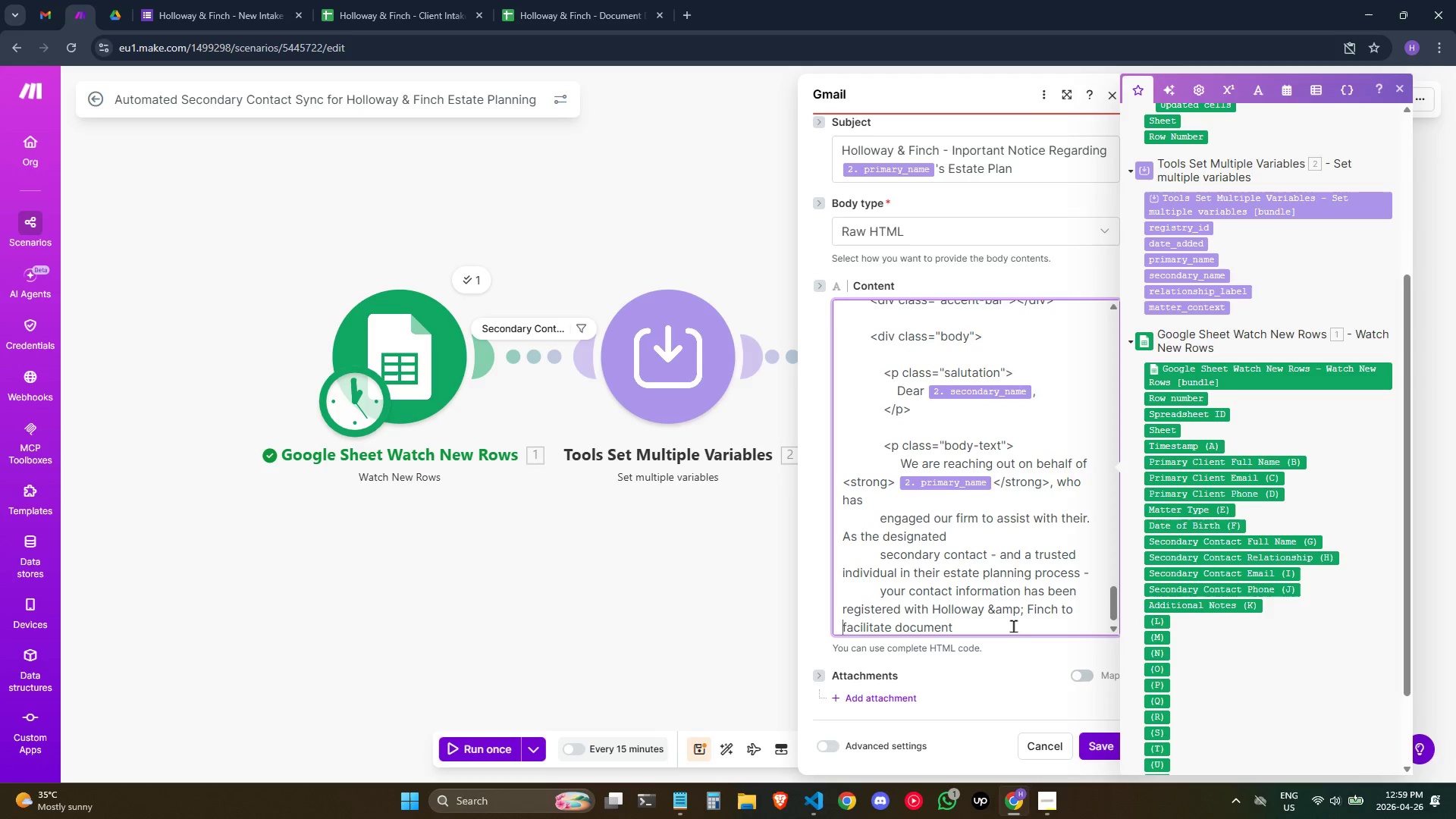 
left_click([1013, 626])
 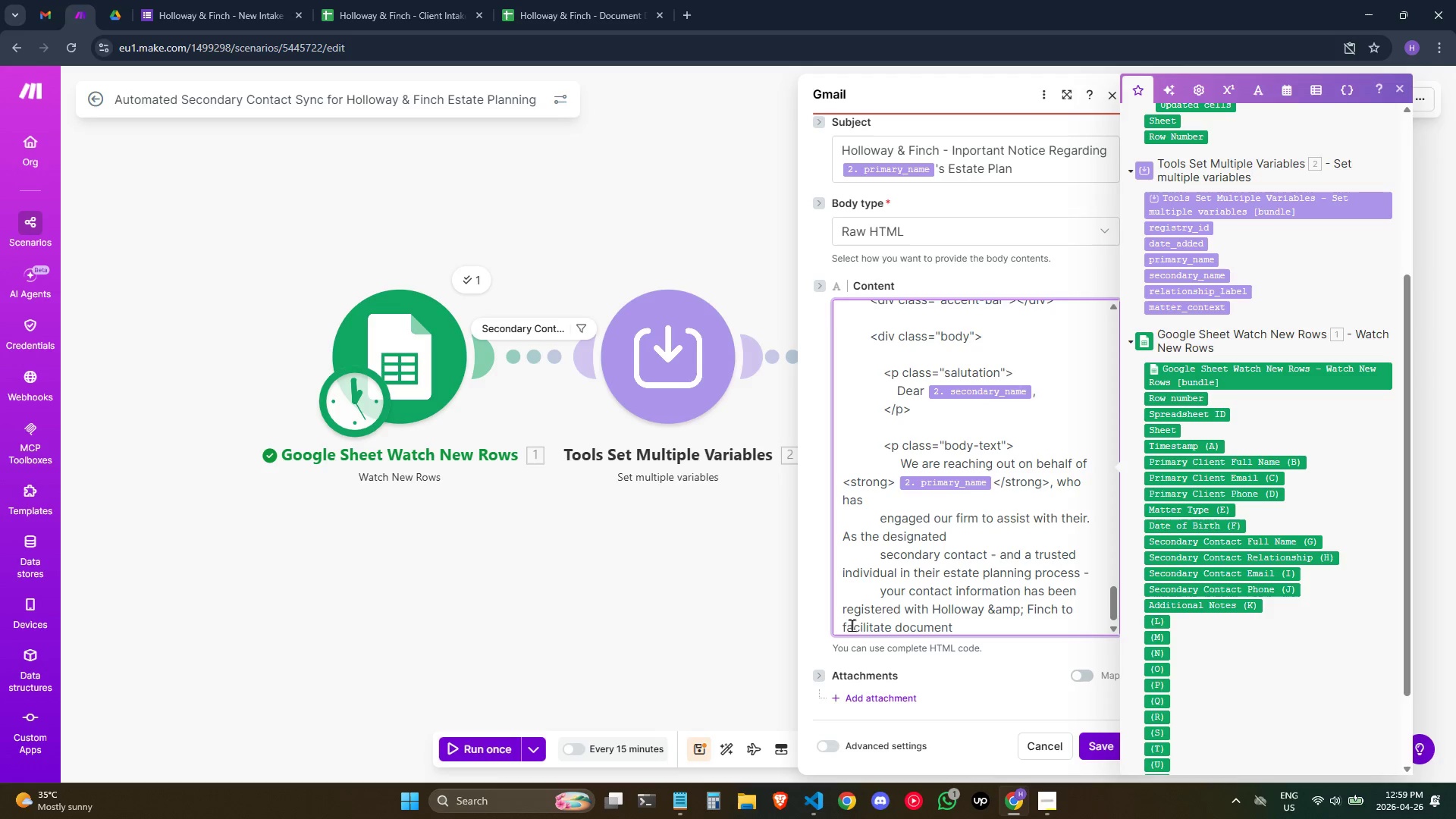 
left_click([845, 621])
 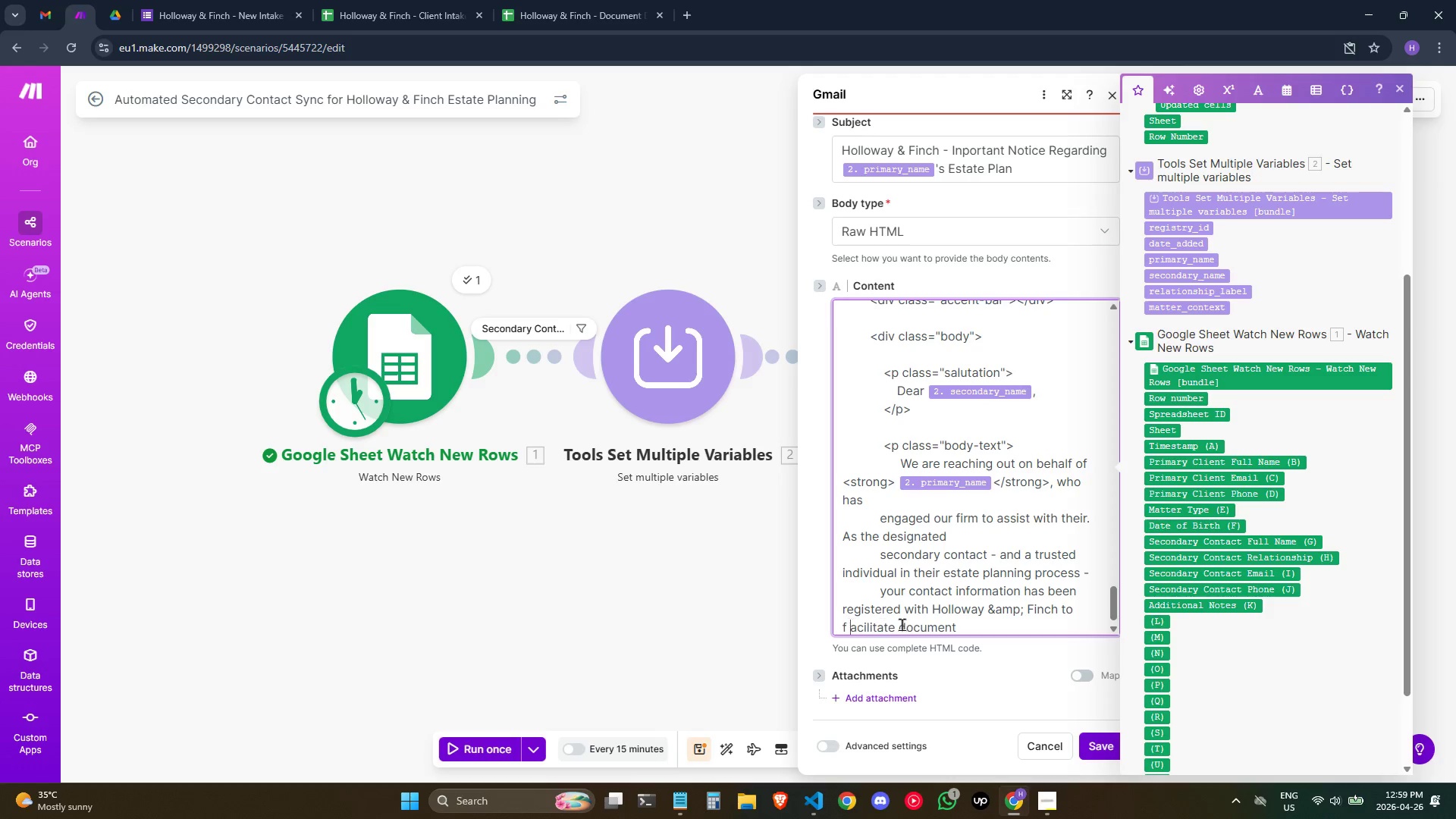 
hold_key(key=Space, duration=0.44)
 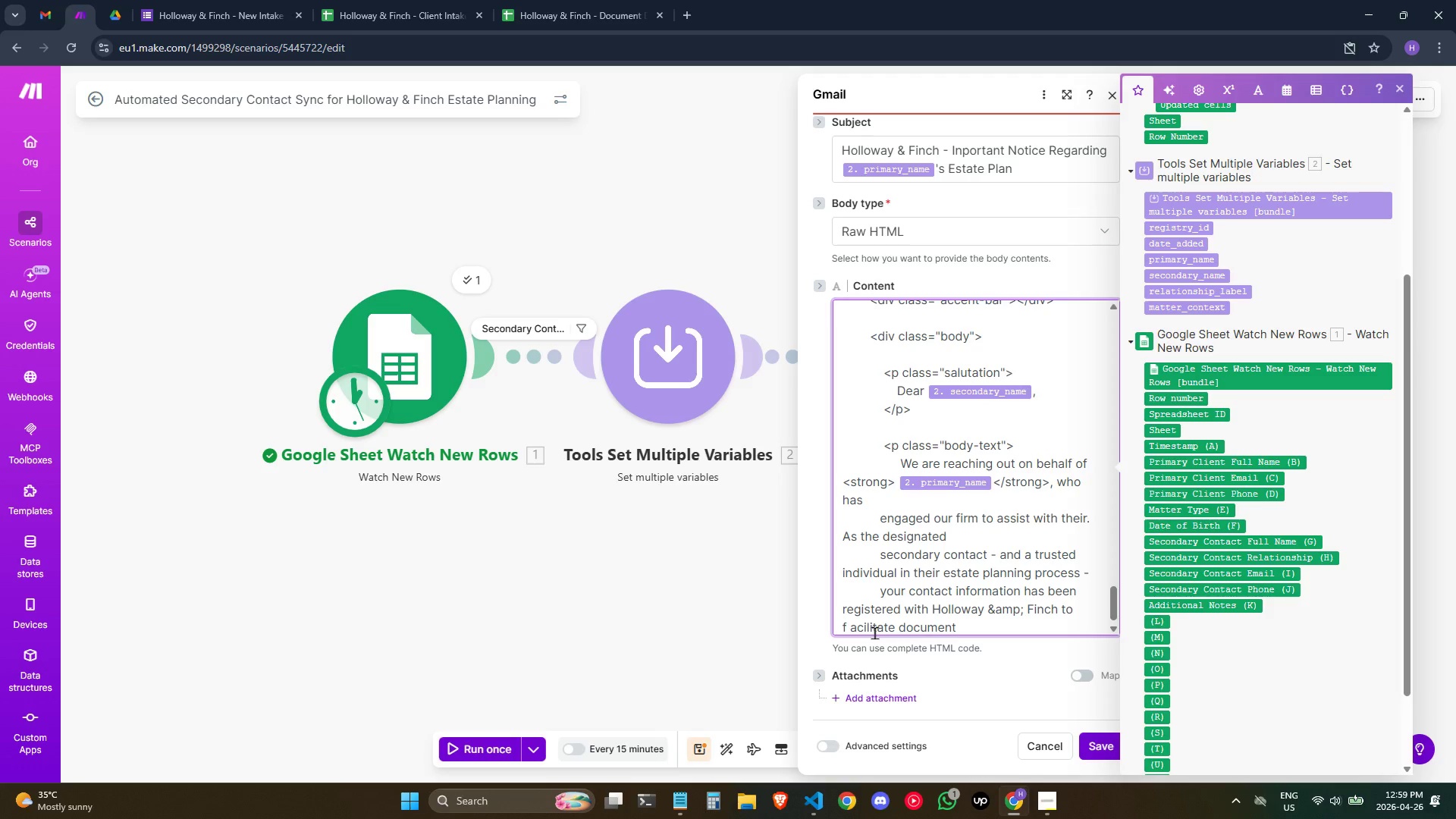 
key(Backspace)
 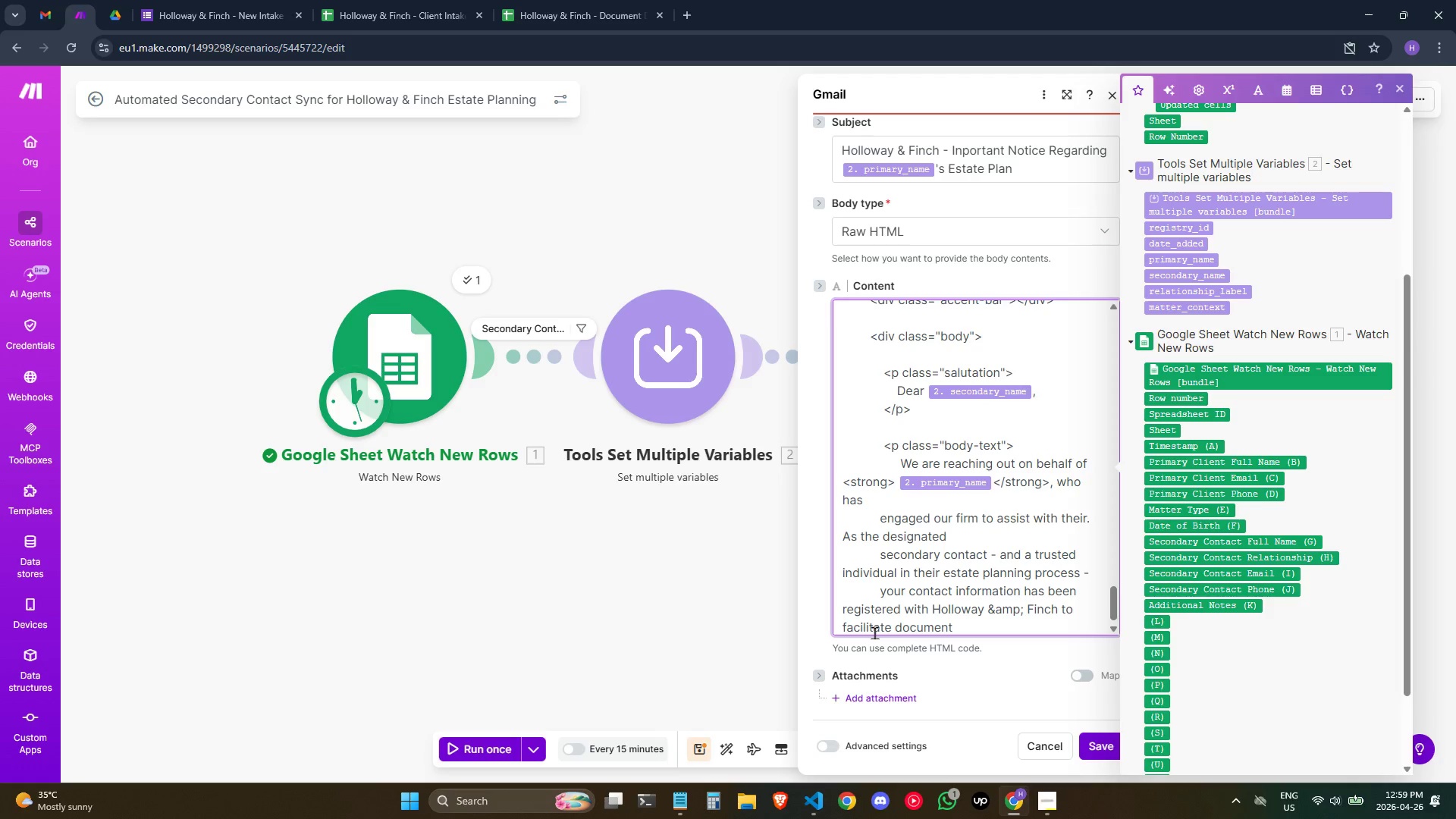 
key(ArrowLeft)
 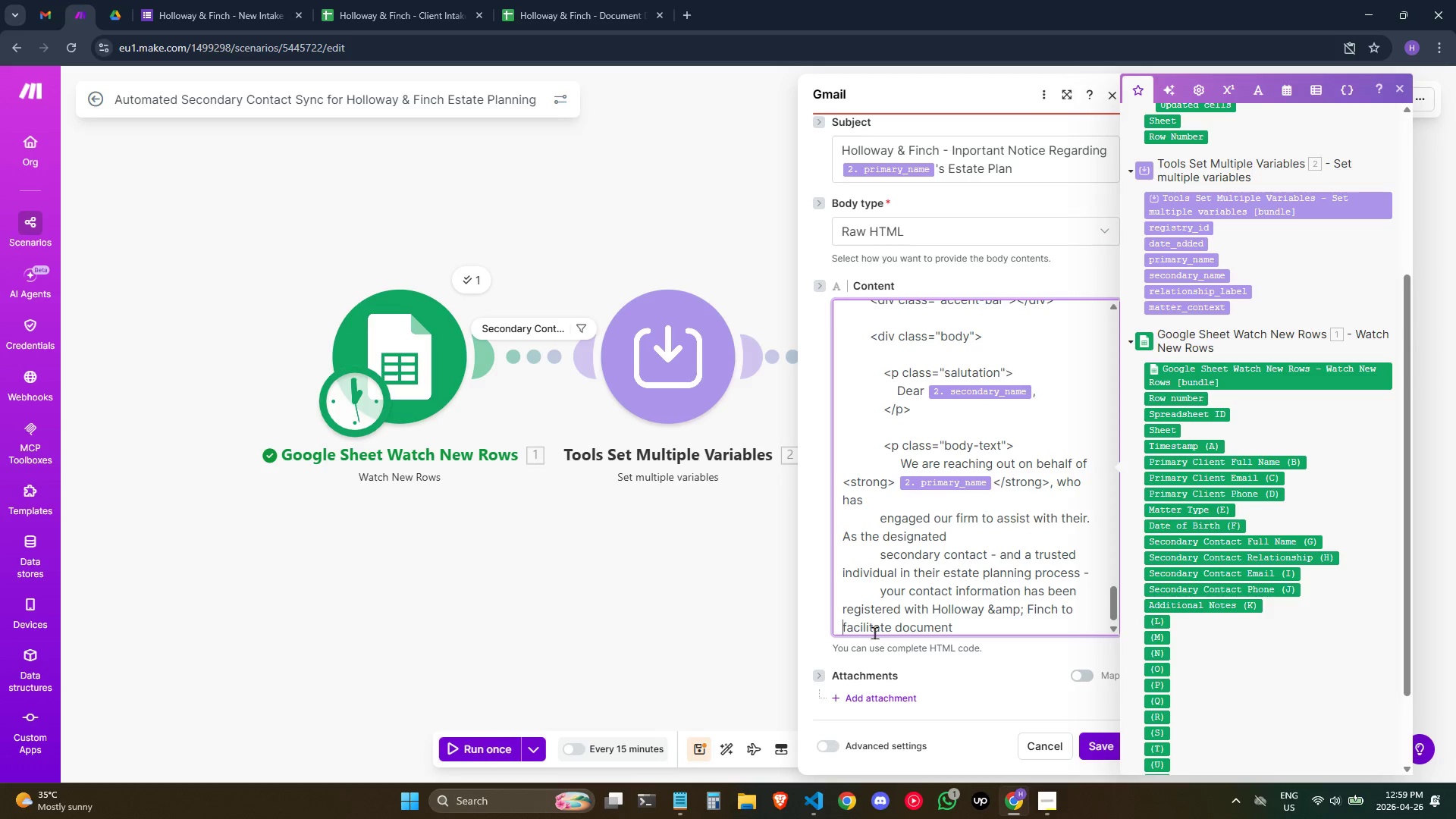 
hold_key(key=Space, duration=0.75)
 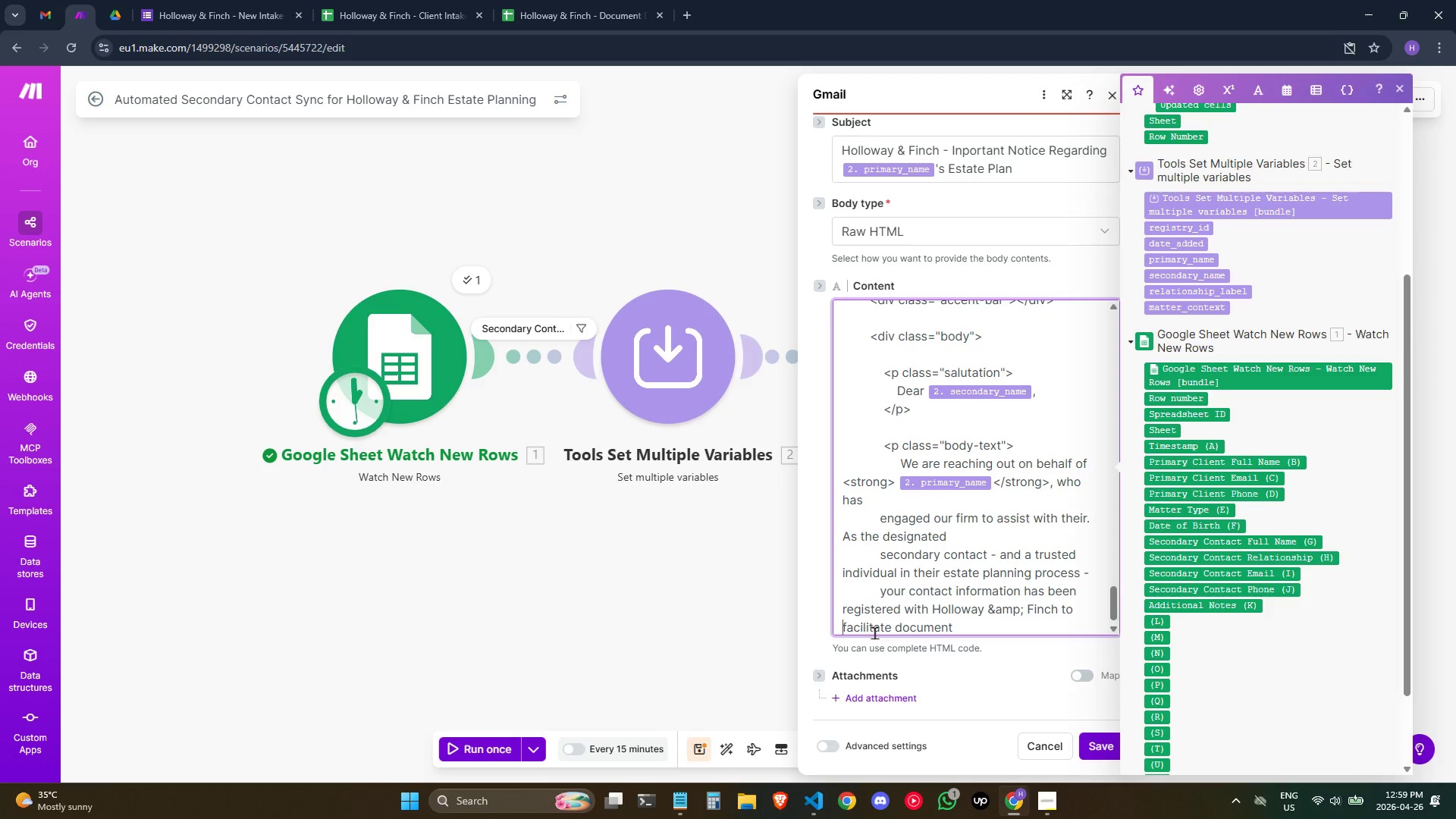 
key(Space)
 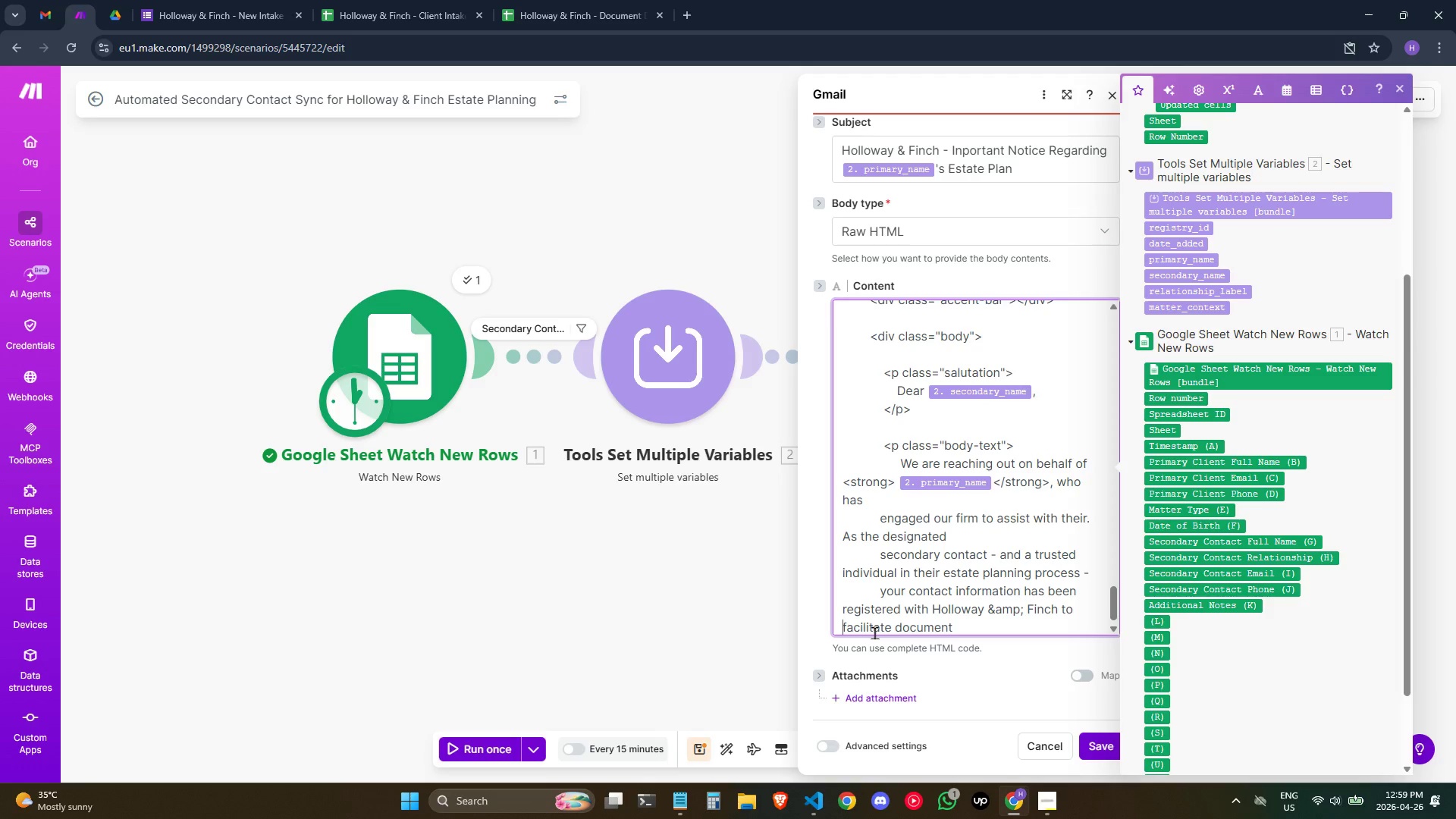 
key(Space)
 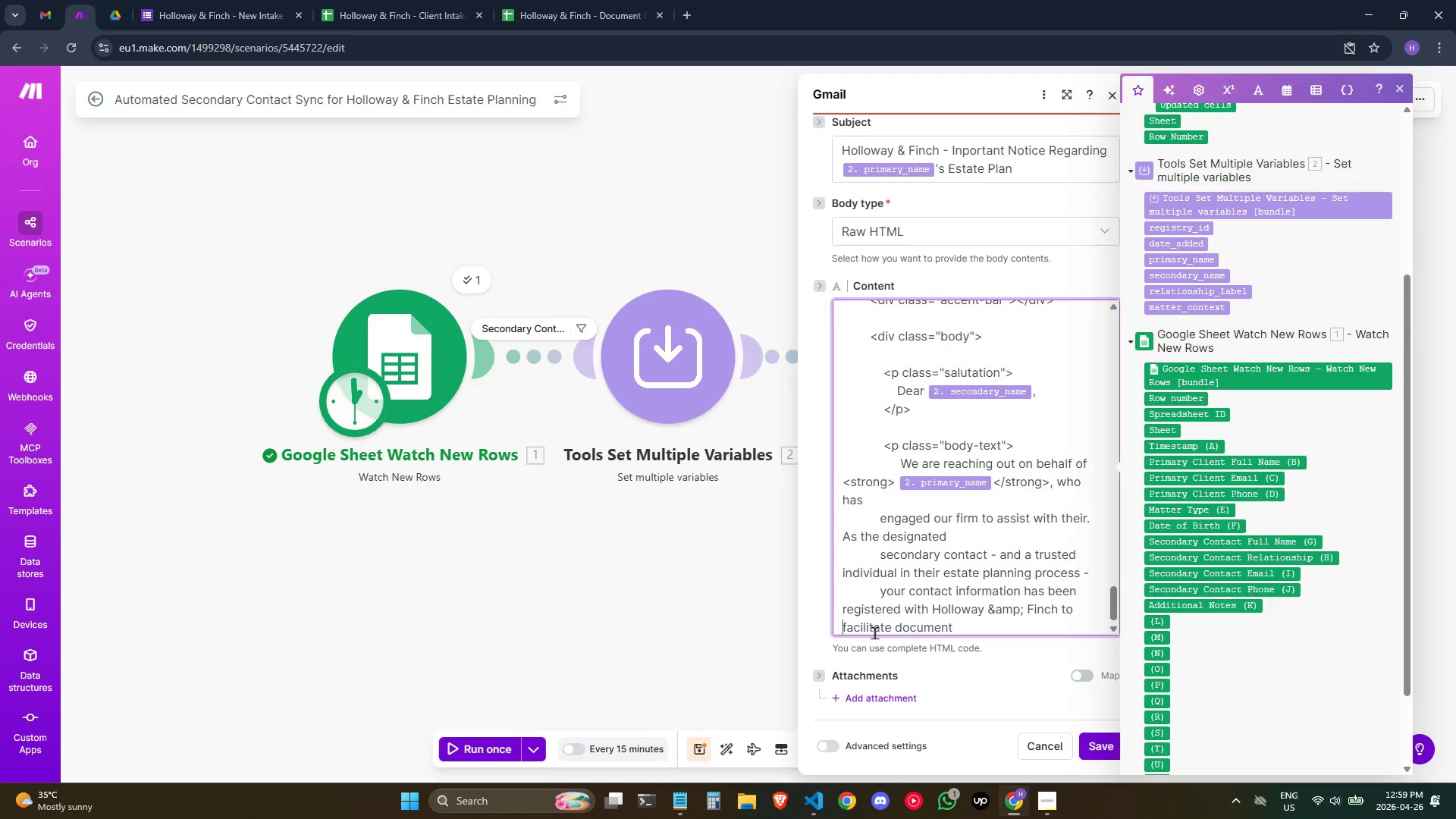 
key(Space)
 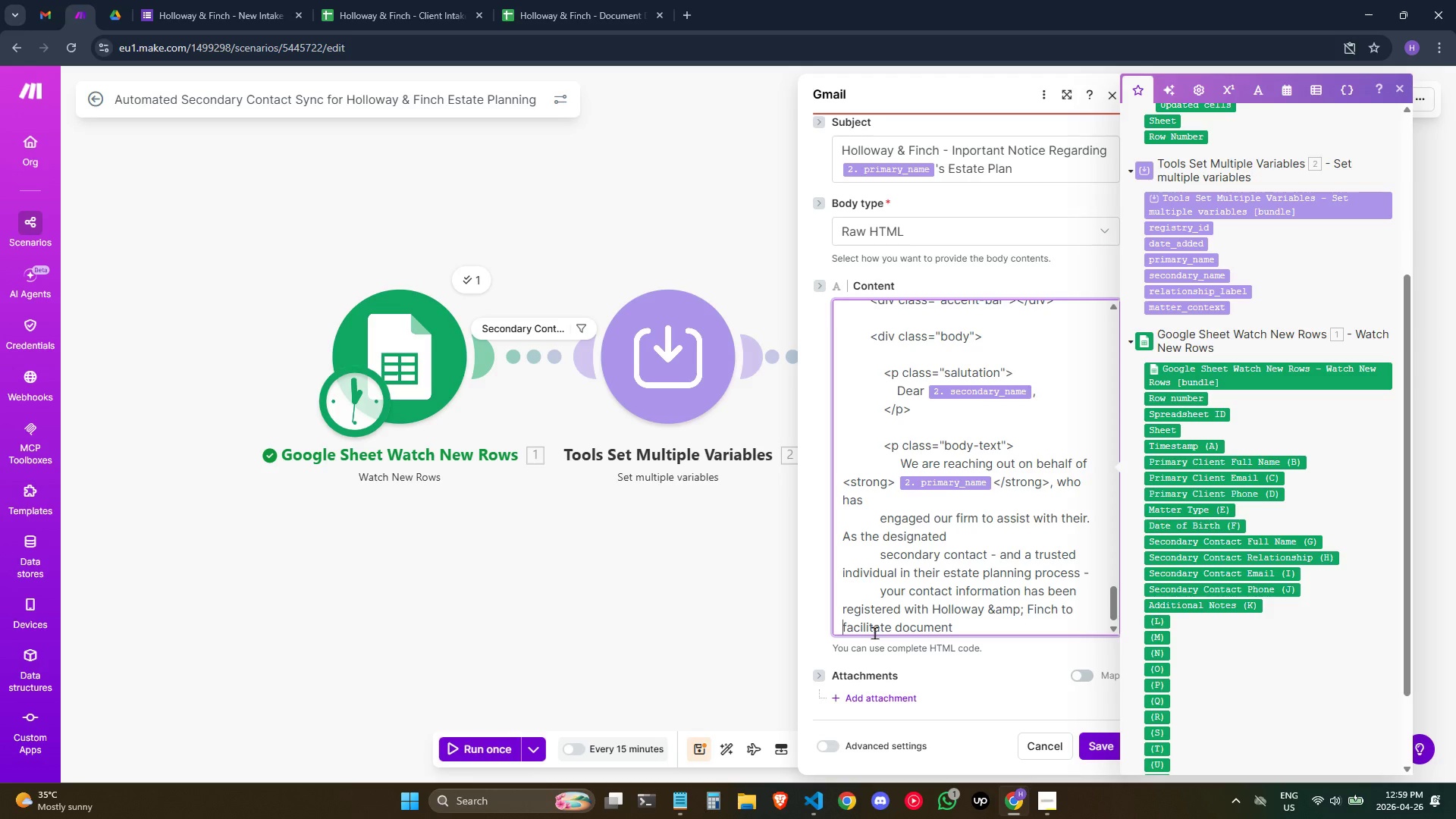 
key(Space)
 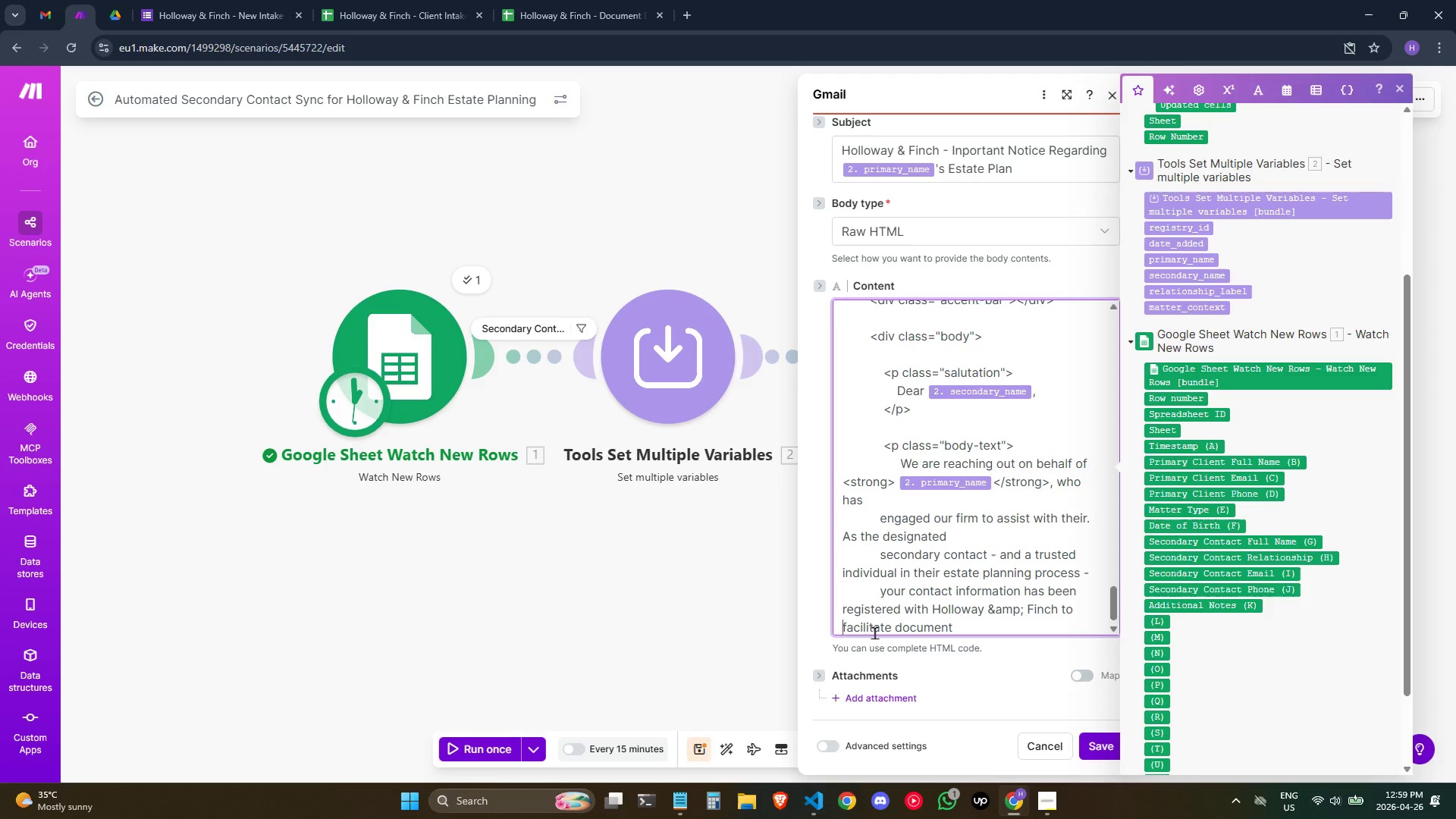 
key(Enter)
 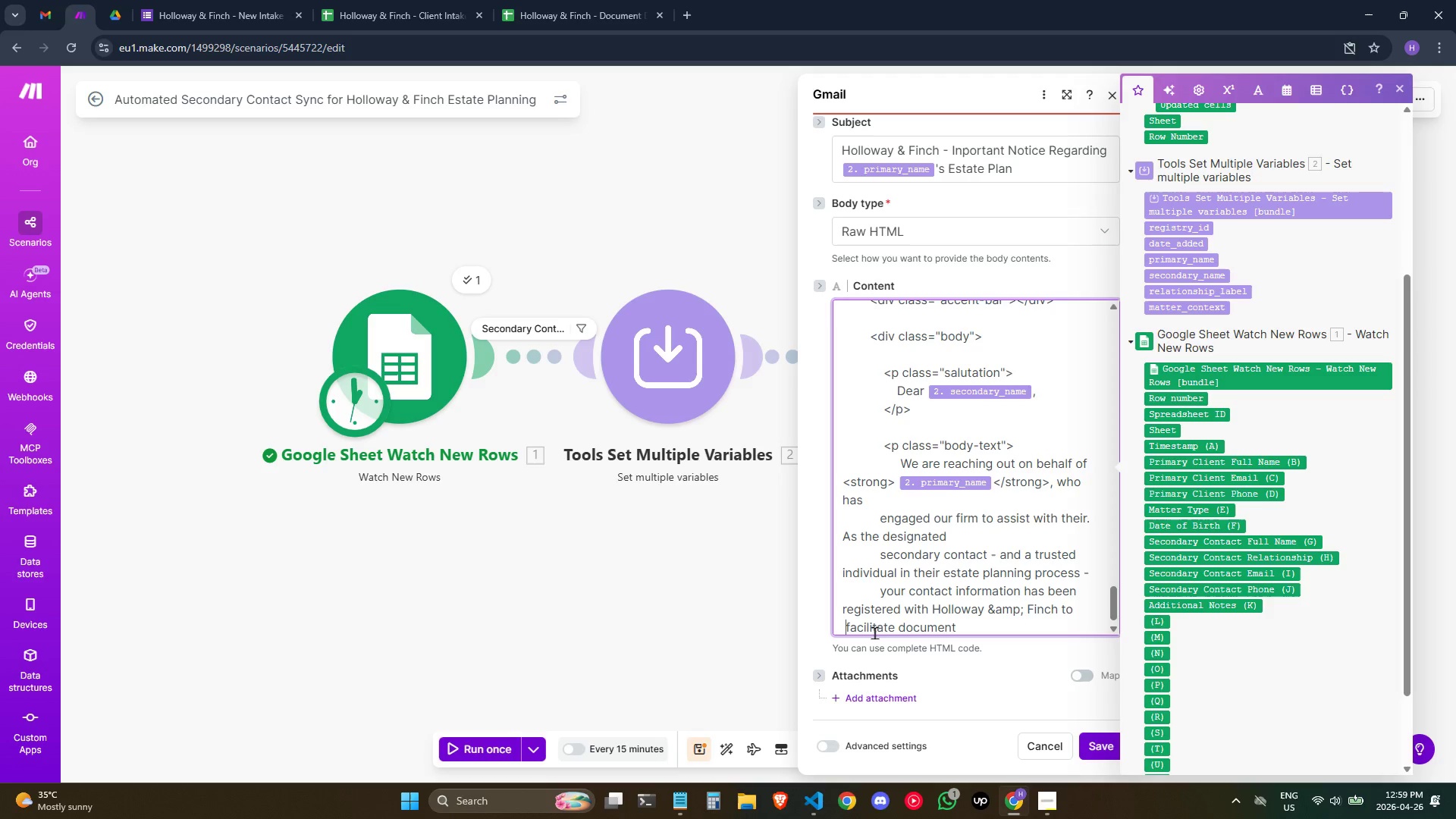 
key(Space)
 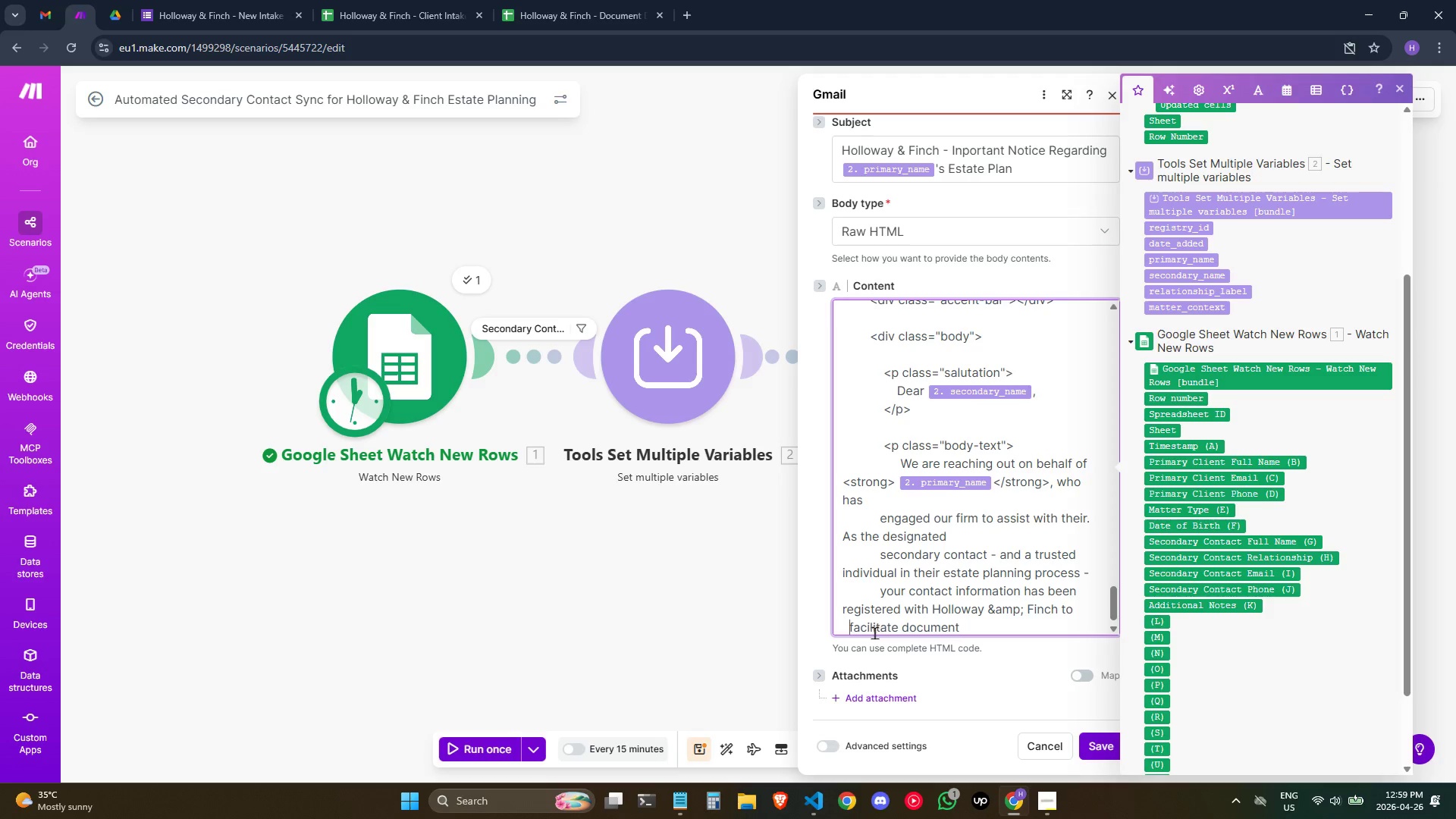 
key(Space)
 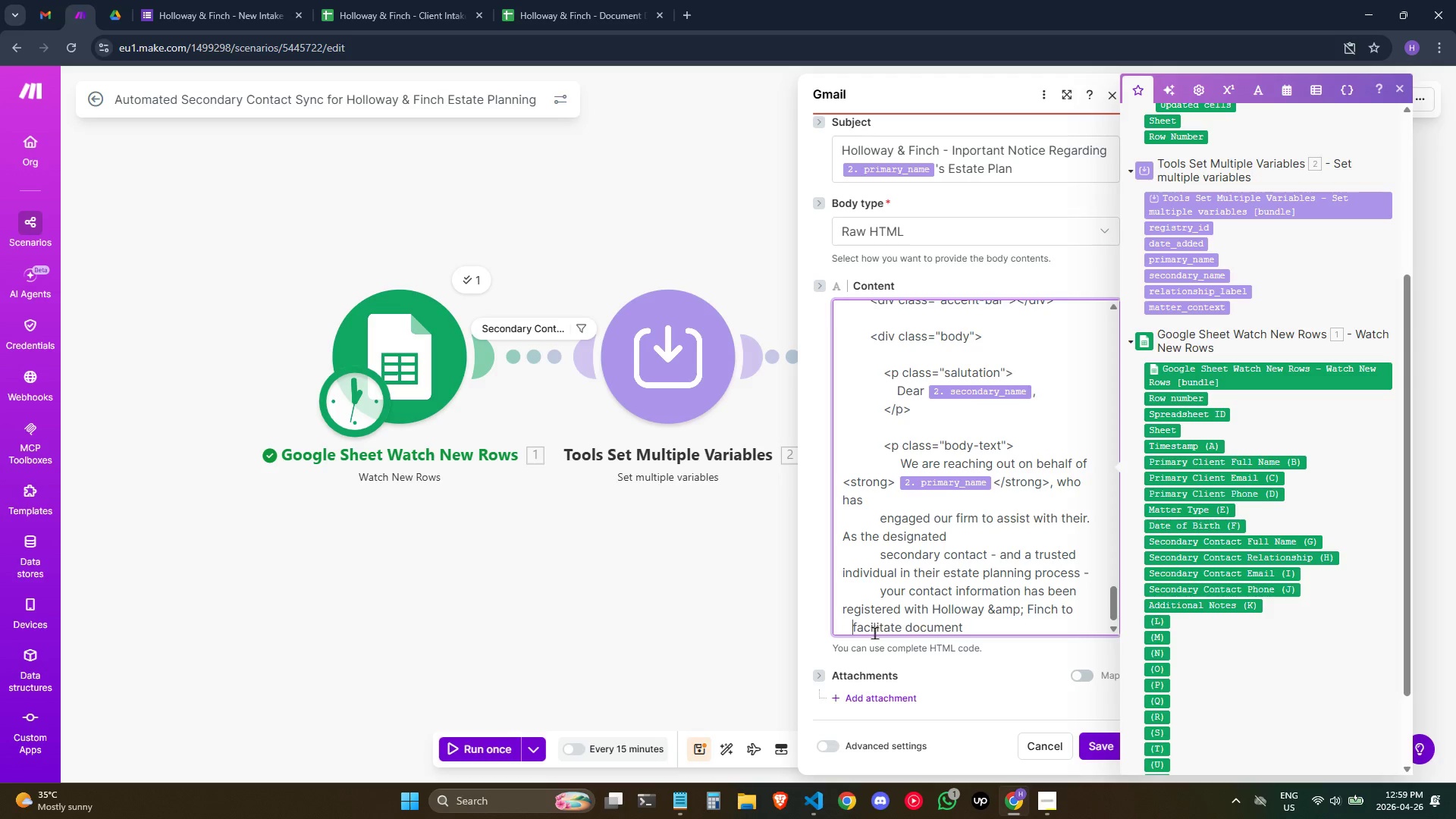 
hold_key(key=Space, duration=0.64)
 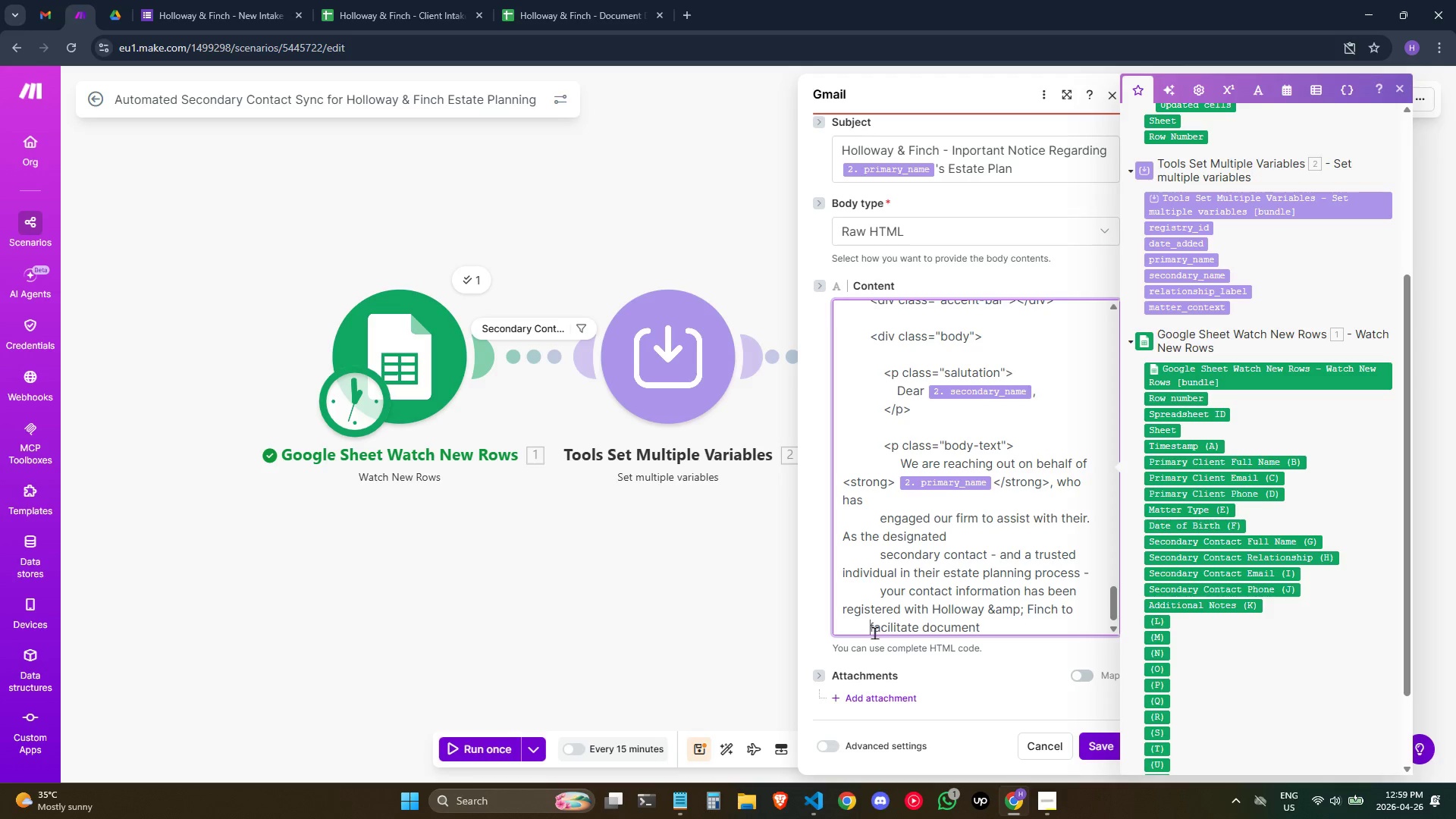 
key(Space)
 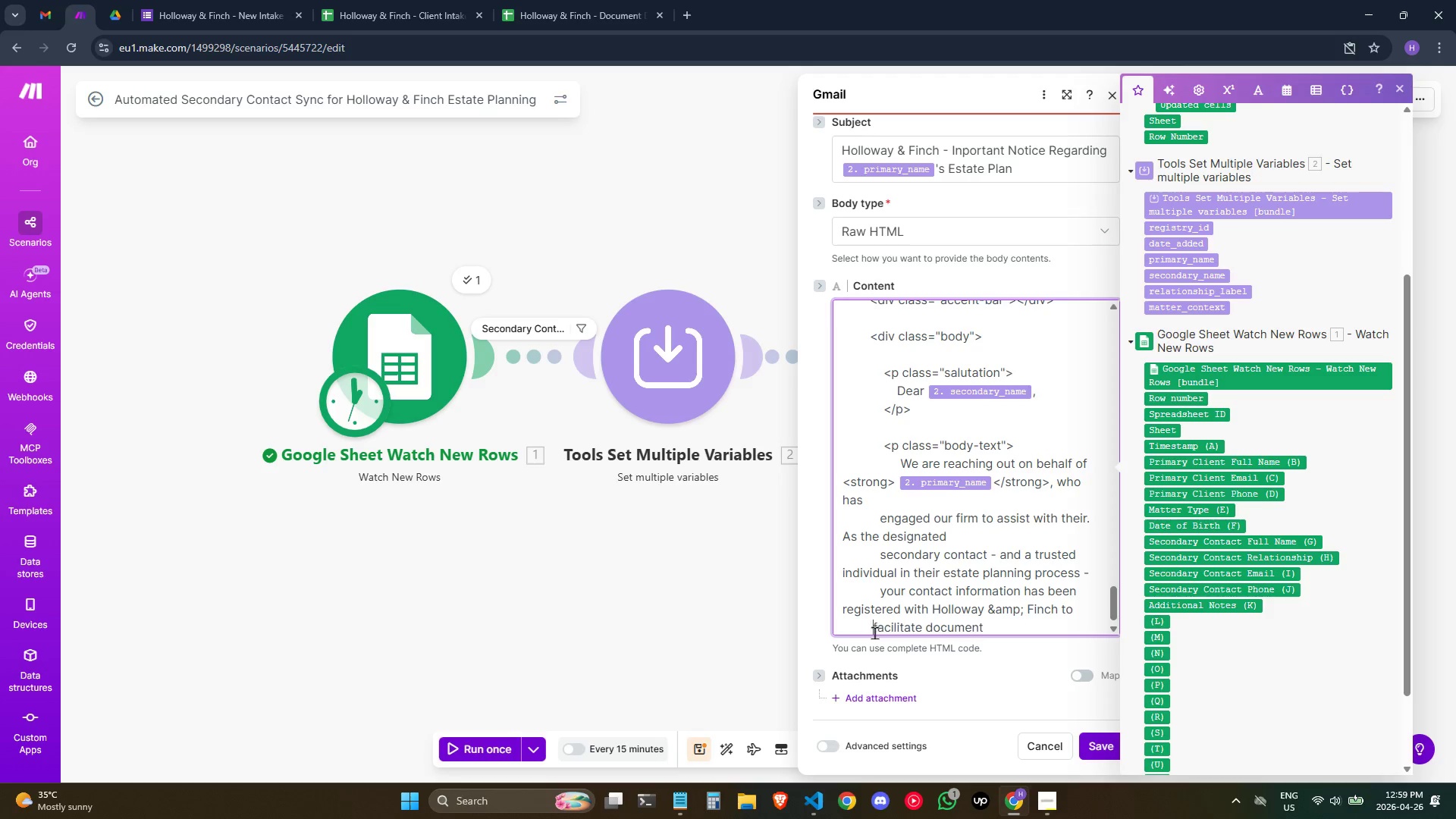 
key(Space)
 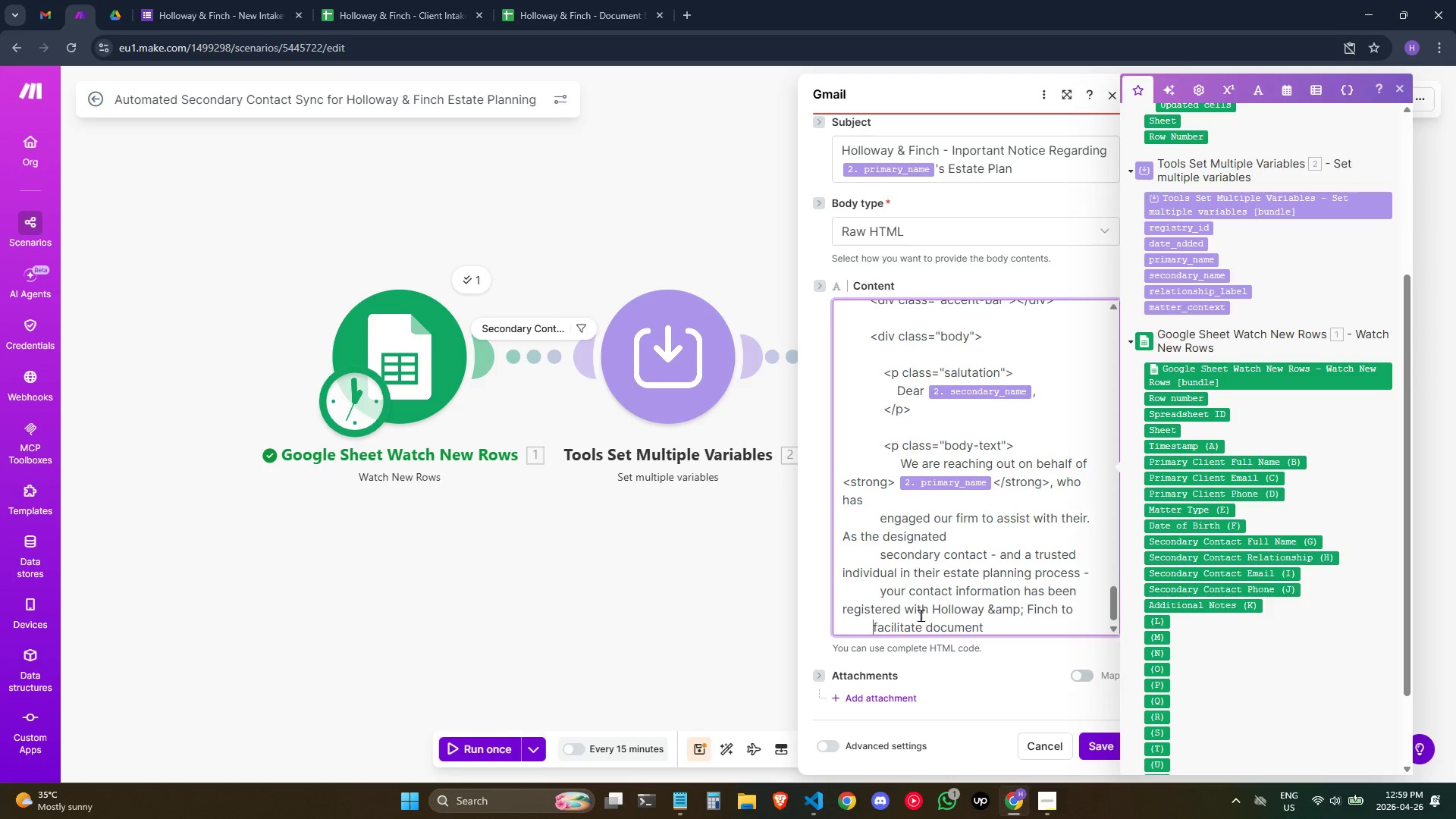 
key(Space)
 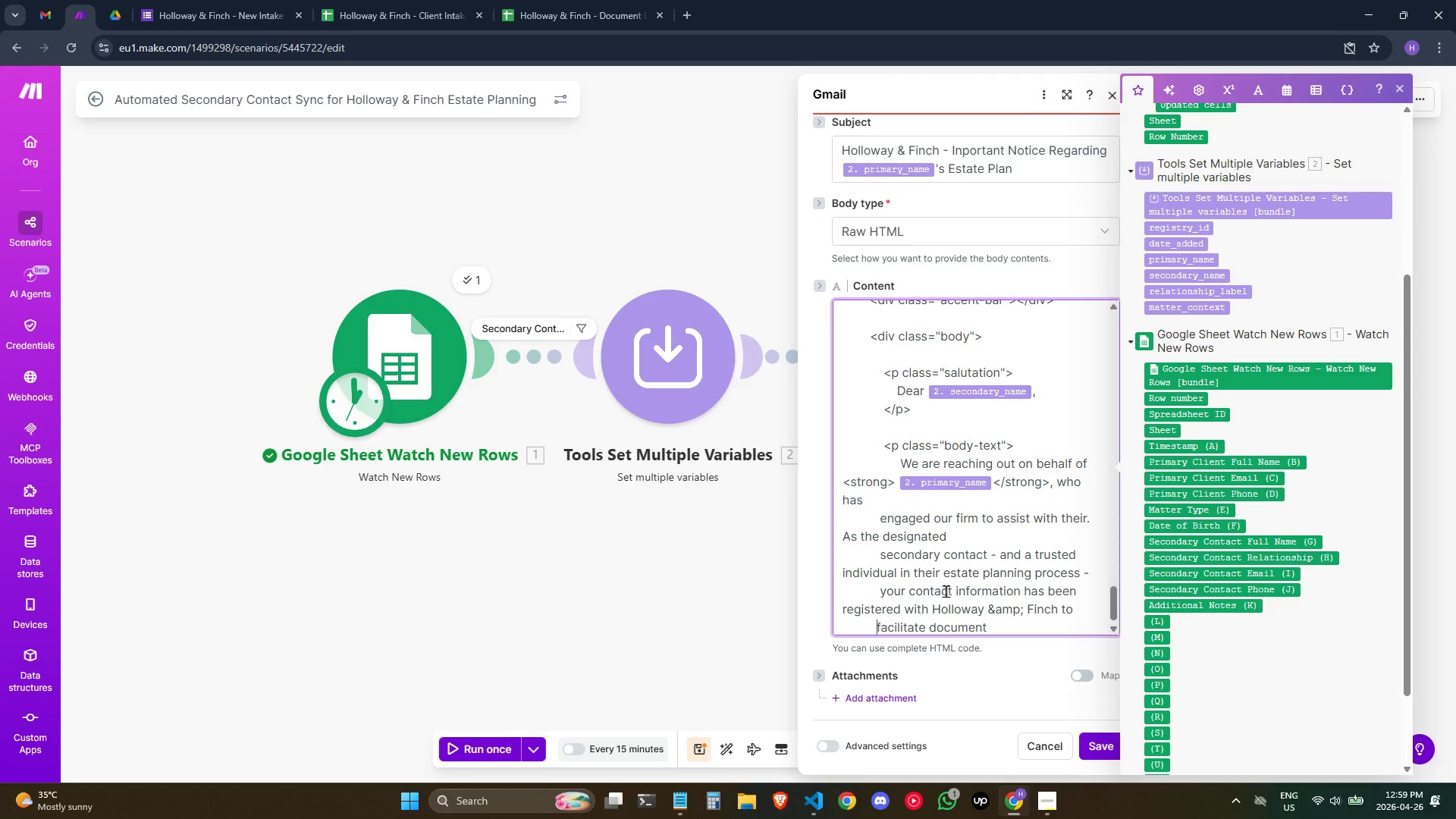 
key(Space)
 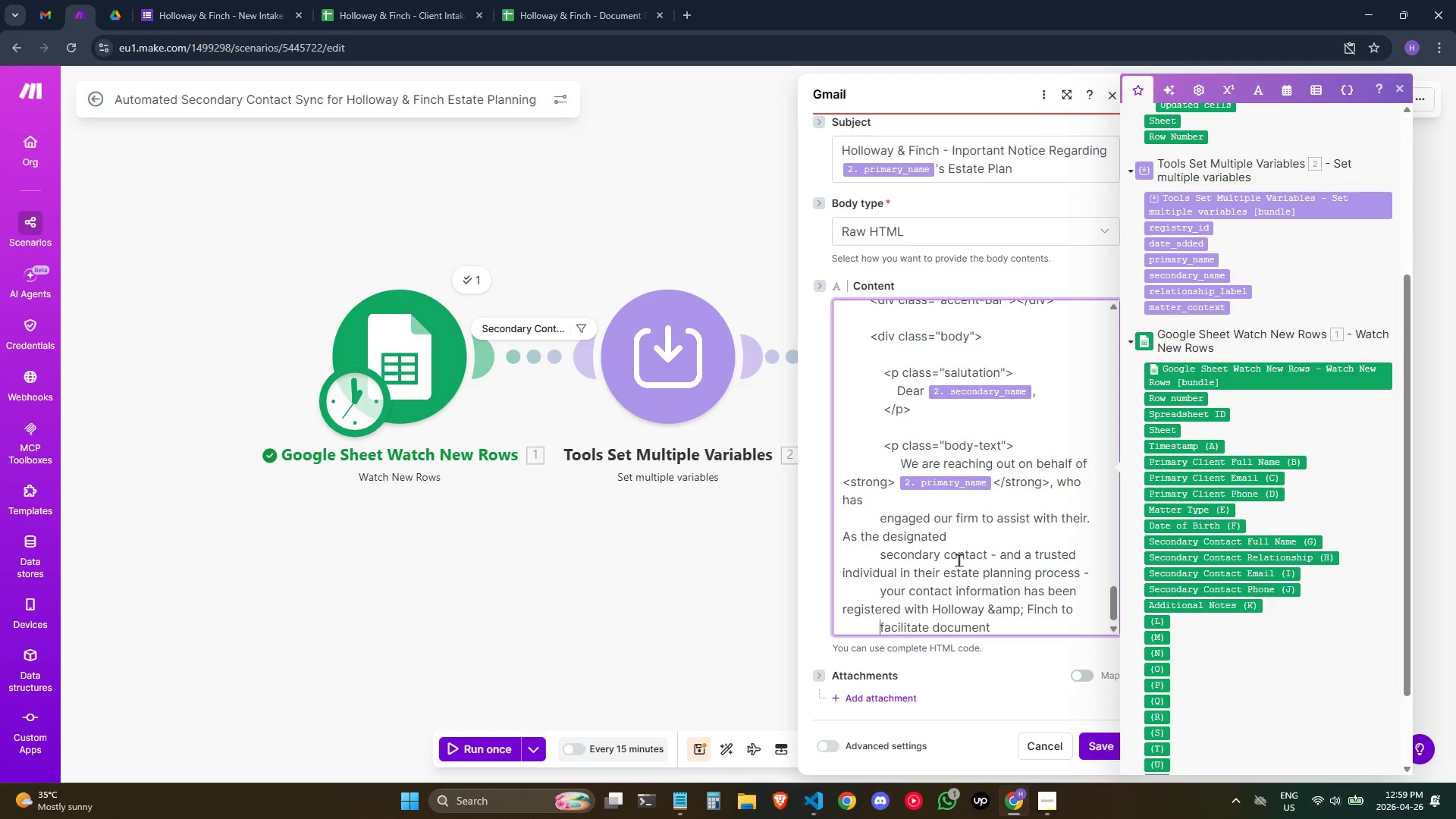 
key(ArrowUp)
 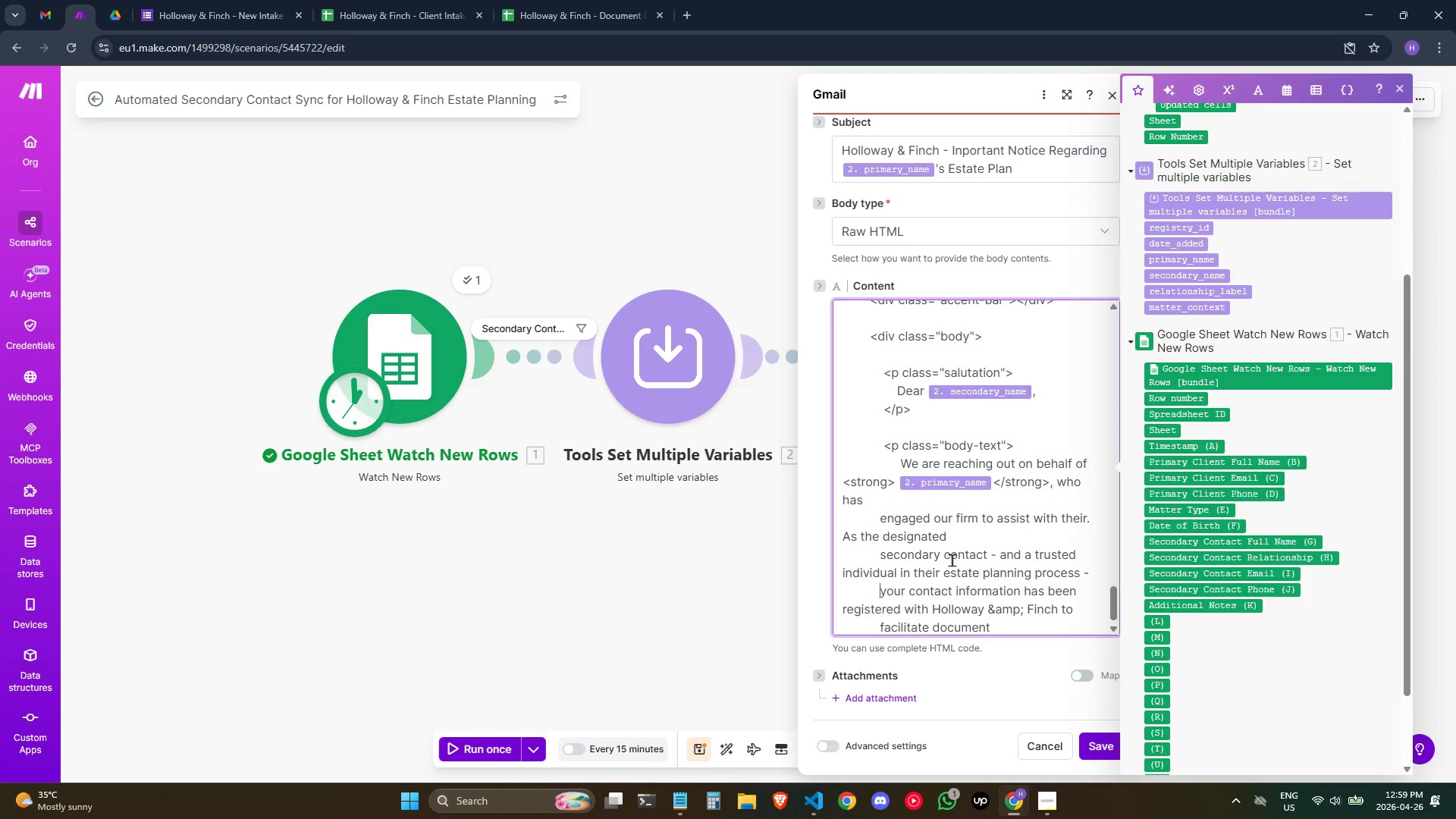 
key(ArrowUp)
 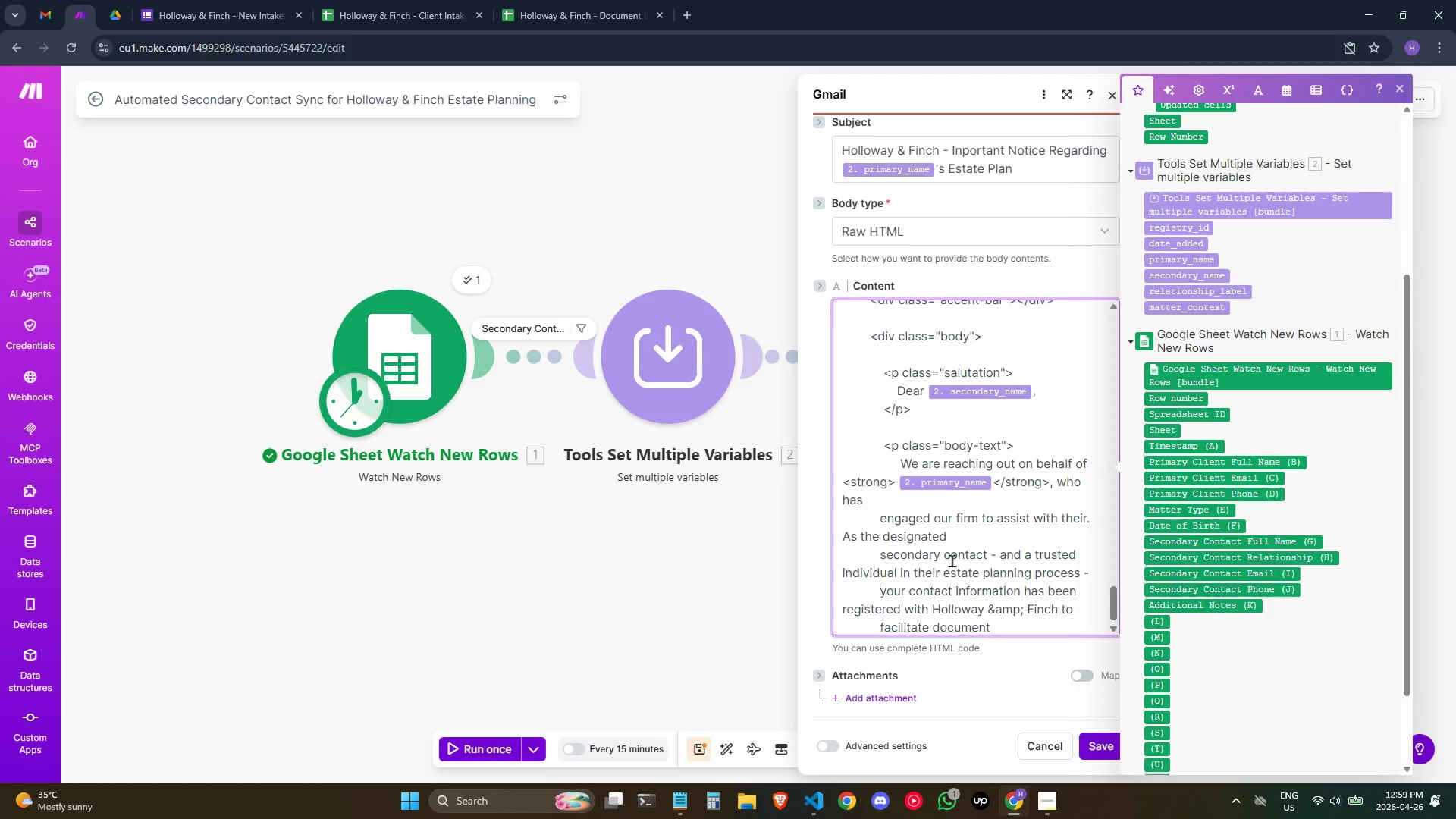 
key(ArrowDown)
 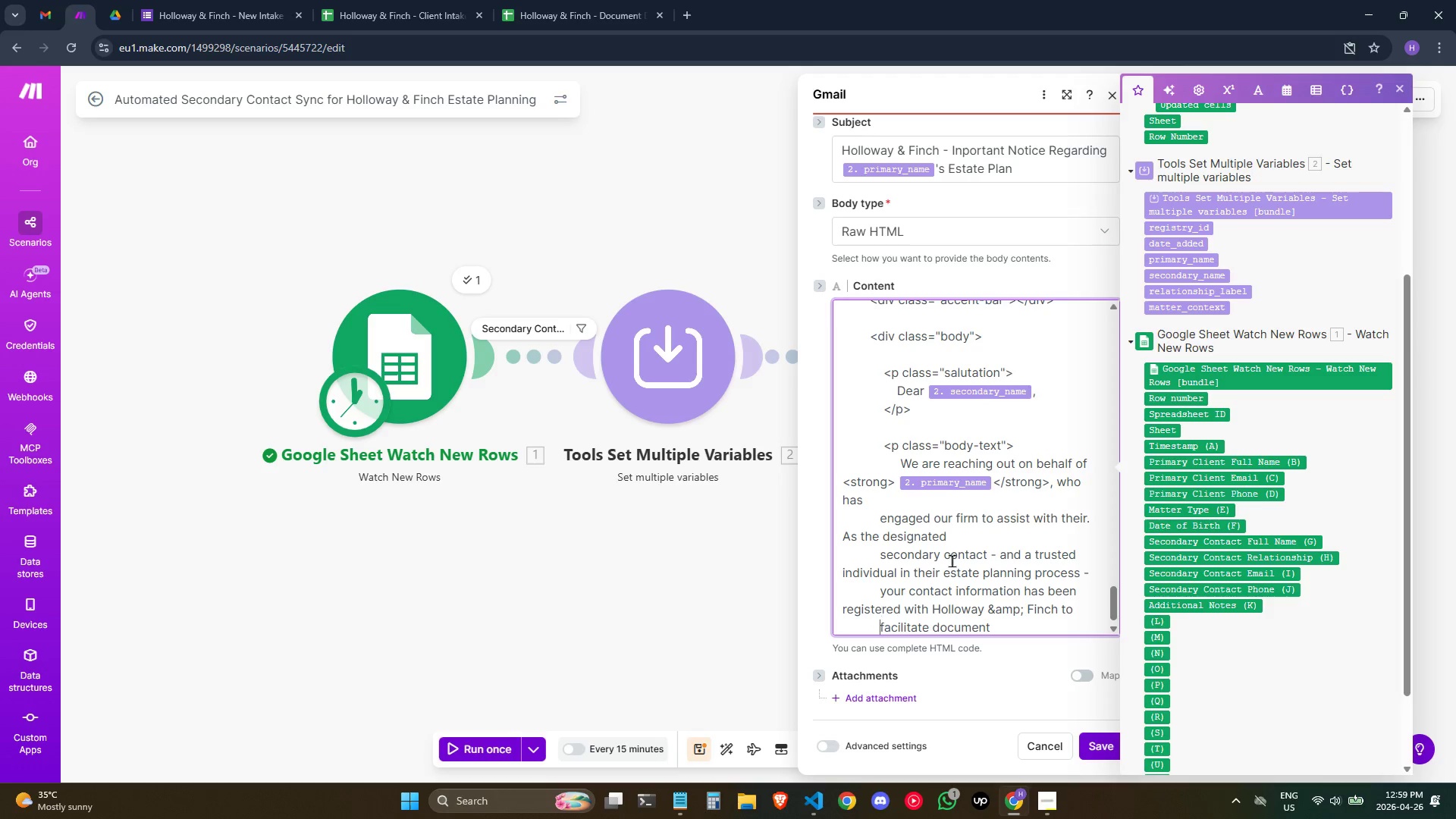 
key(ArrowDown)
 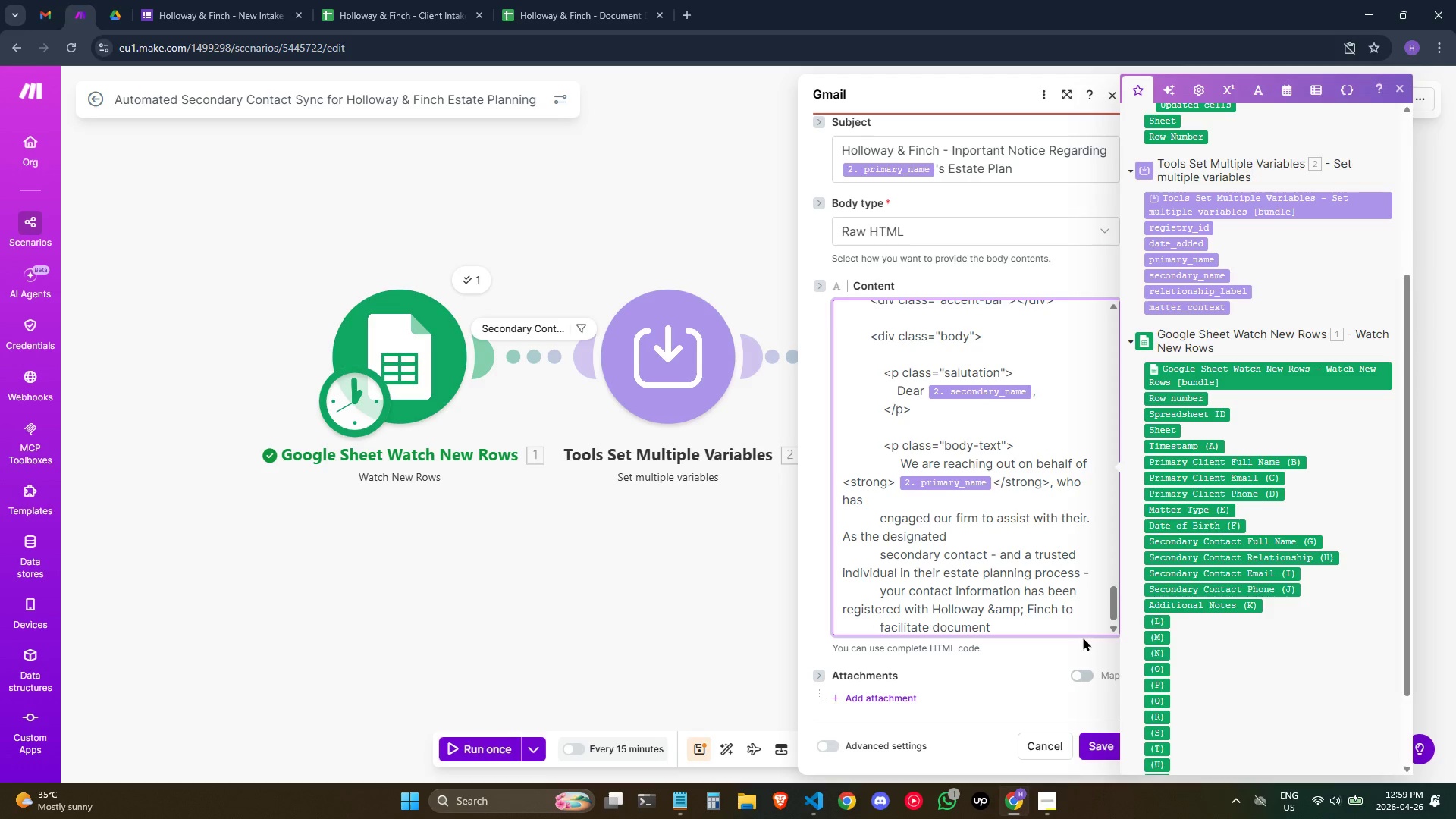 
left_click([1084, 634])
 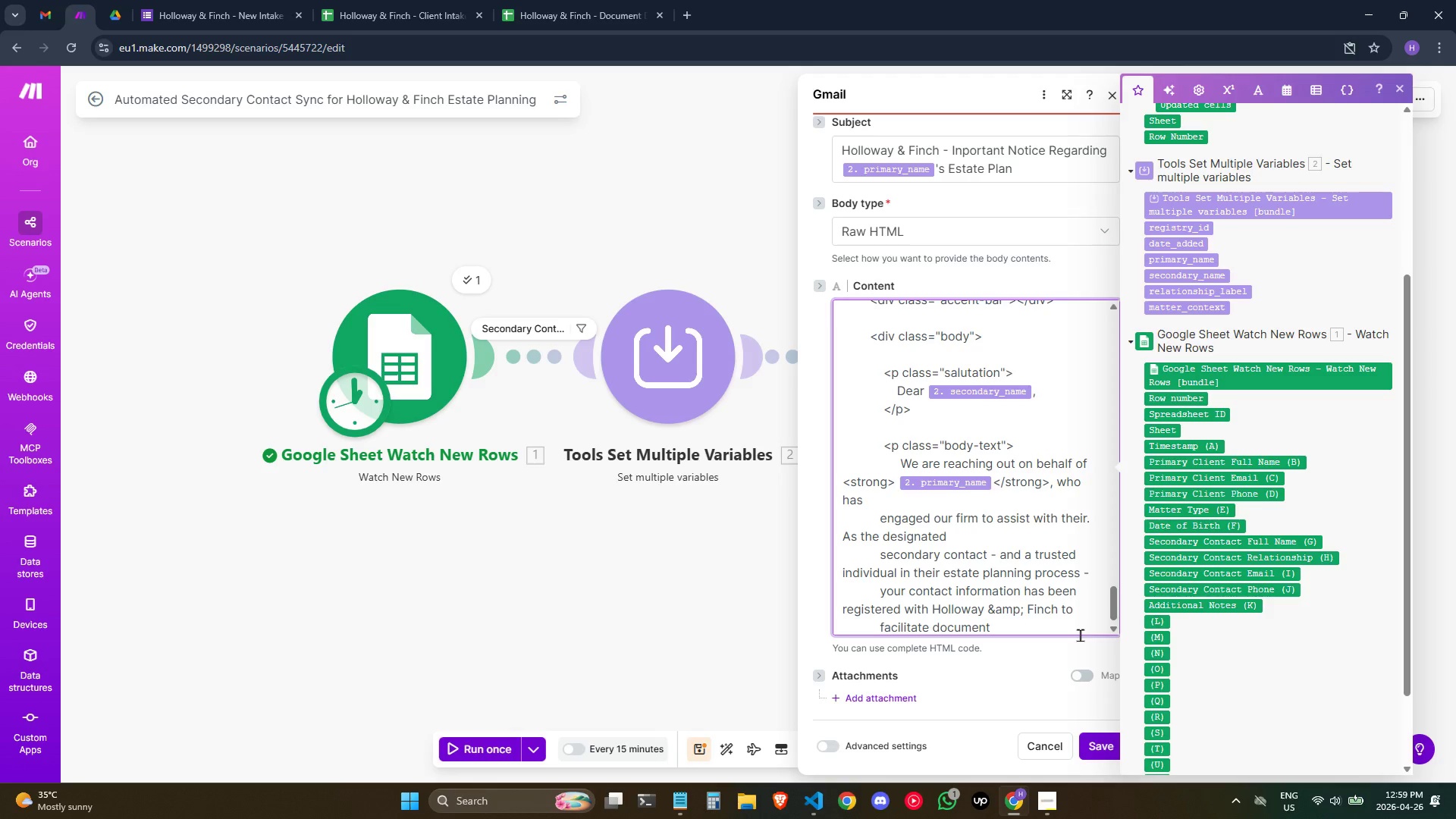 
key(Enter)
 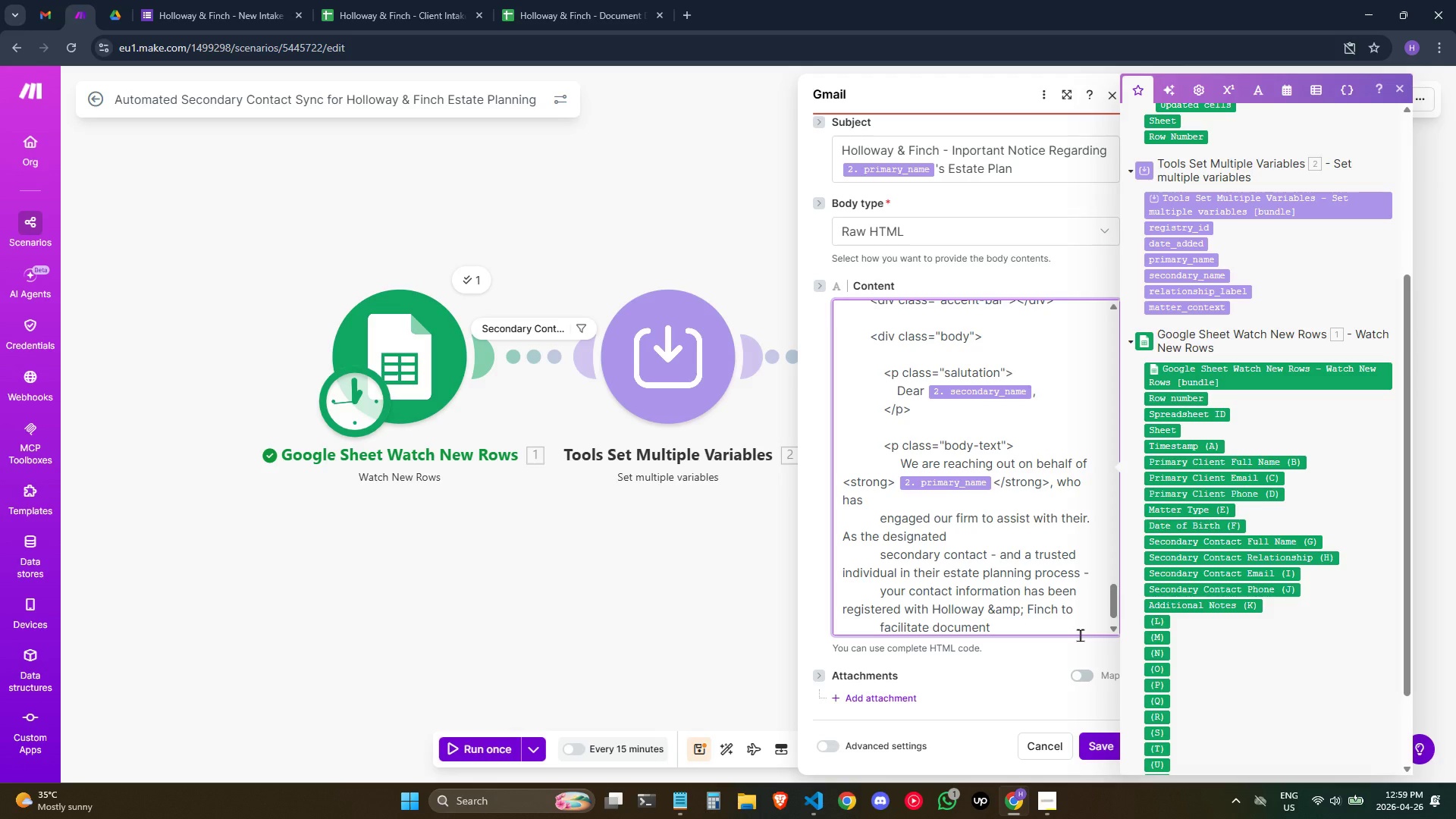 
scroll: coordinate [1073, 558], scroll_direction: down, amount: 2.0
 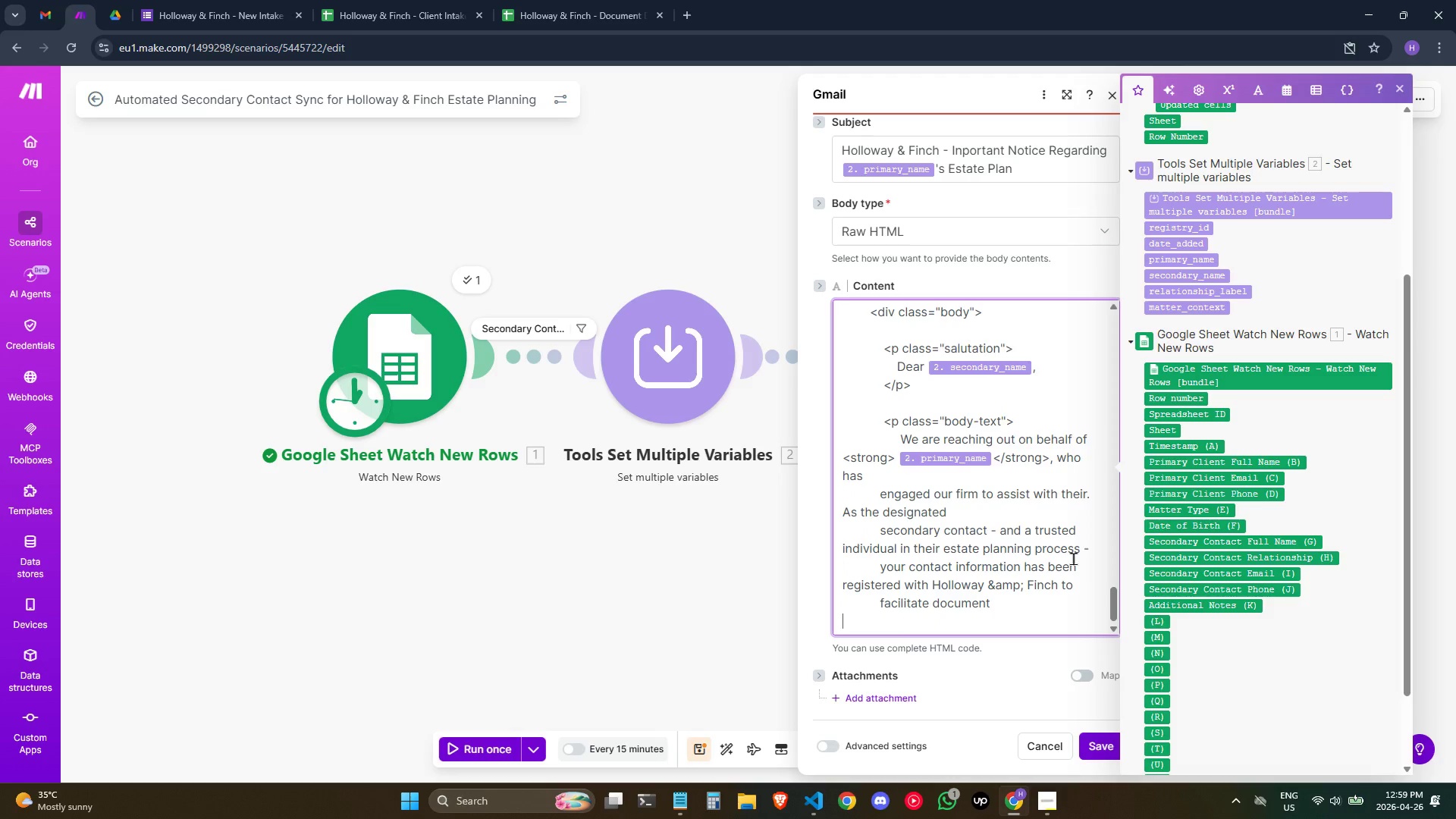 
type(delivery and communat)
key(Backspace)
key(Backspace)
type(iations coordinator)
key(Backspace)
type(n)
key(Backspace)
key(Backspace)
type(ion)
 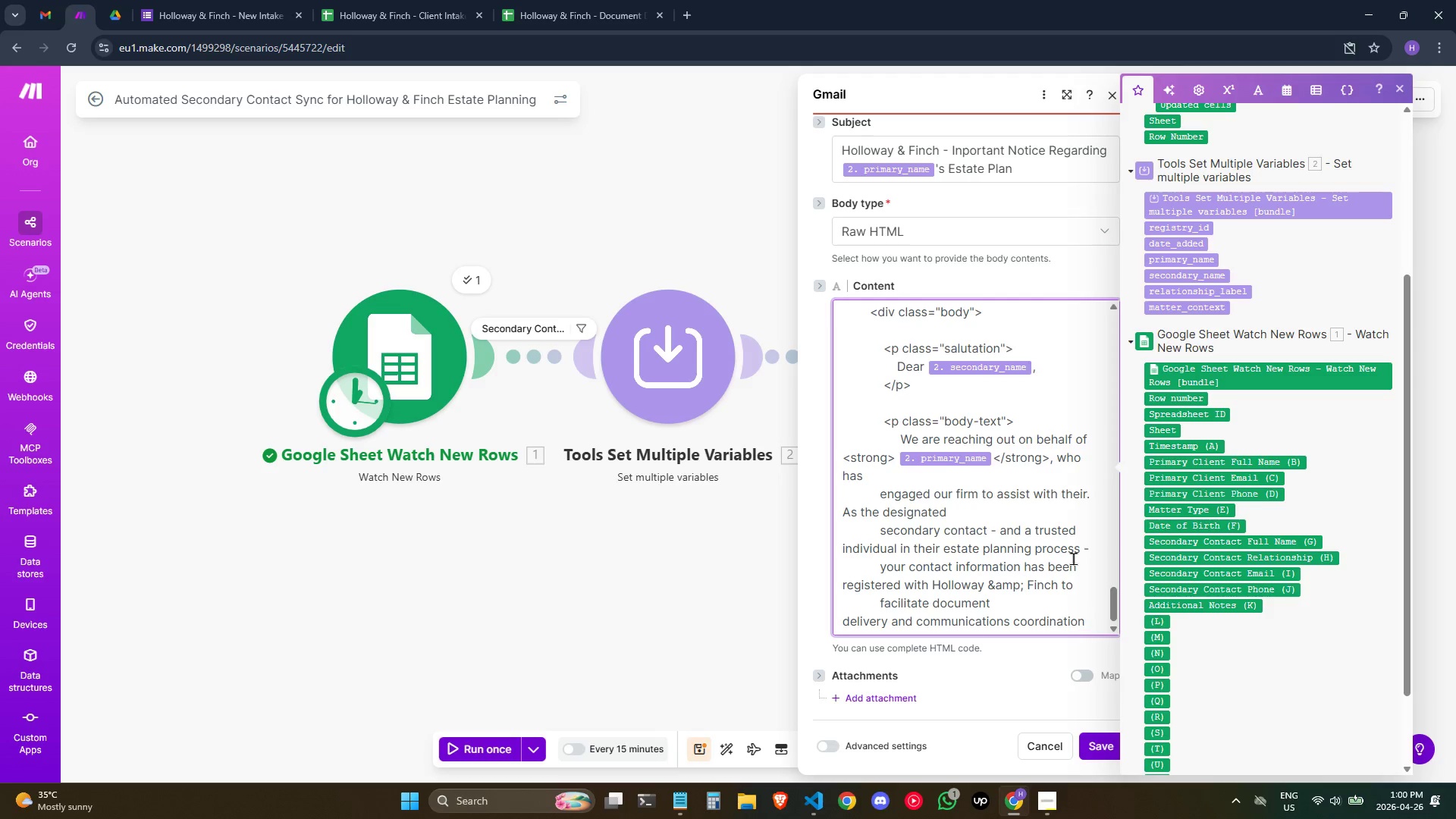 
key(Period)
 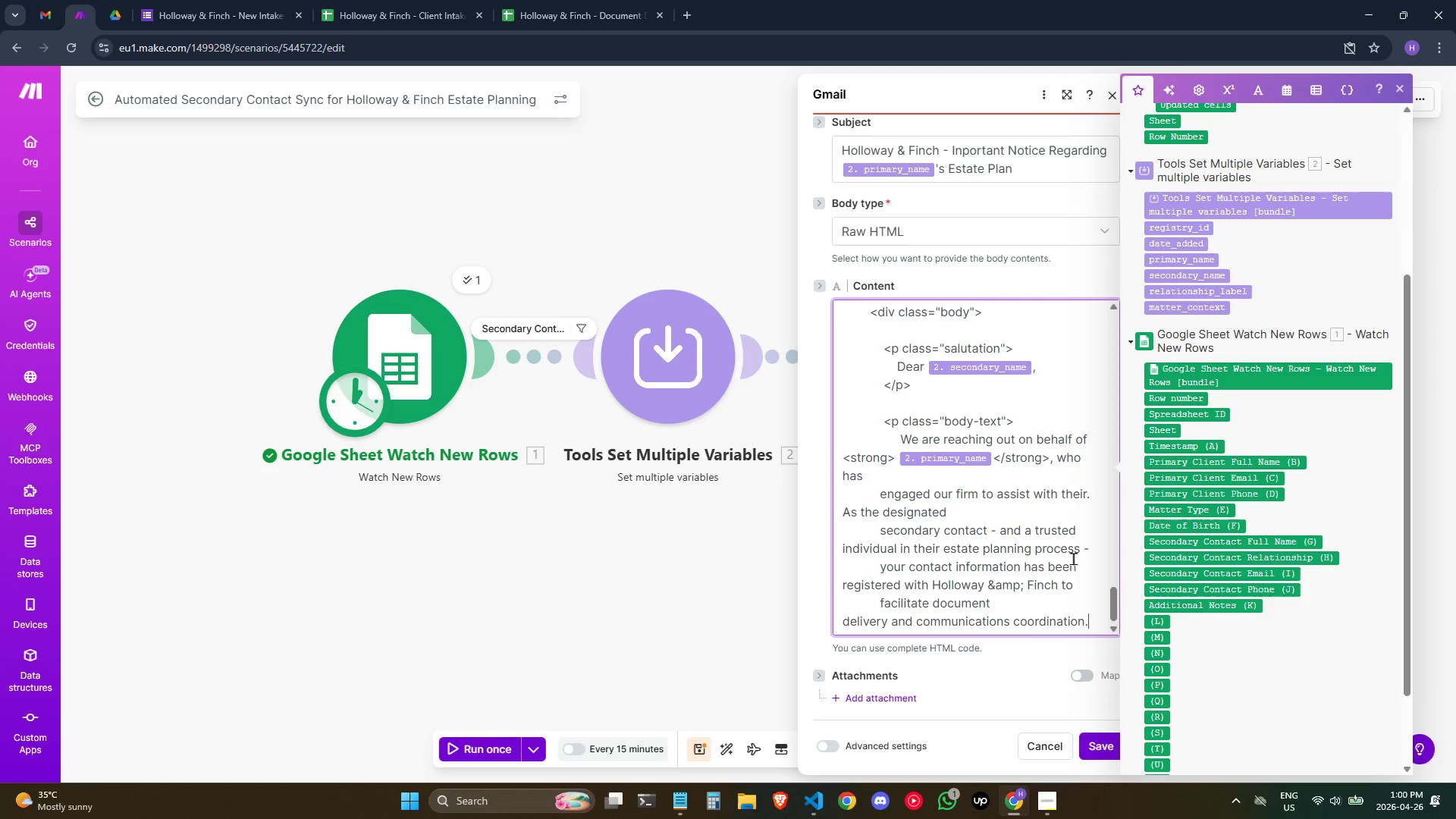 
key(Enter)
 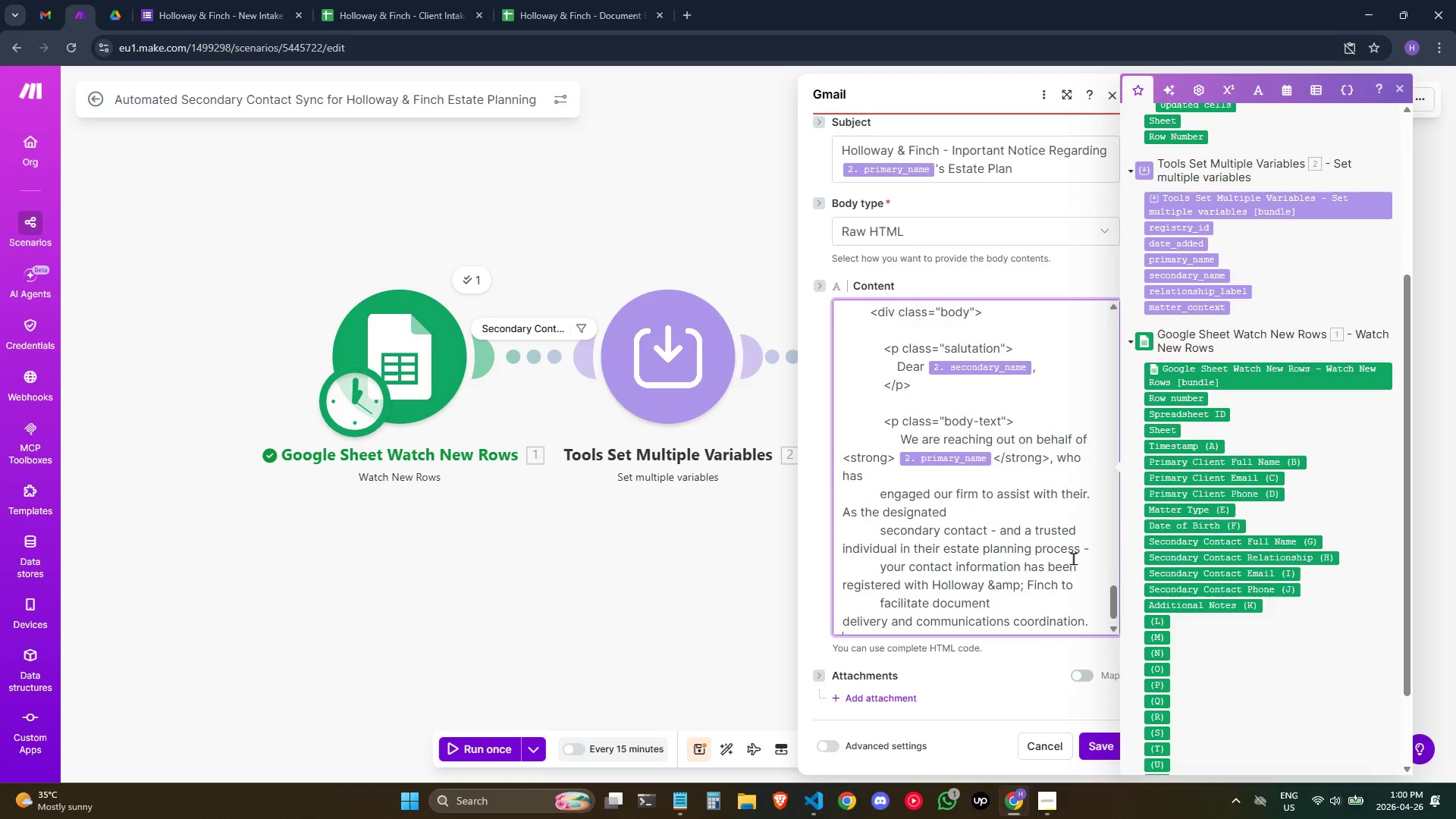 
hold_key(key=Space, duration=0.75)
 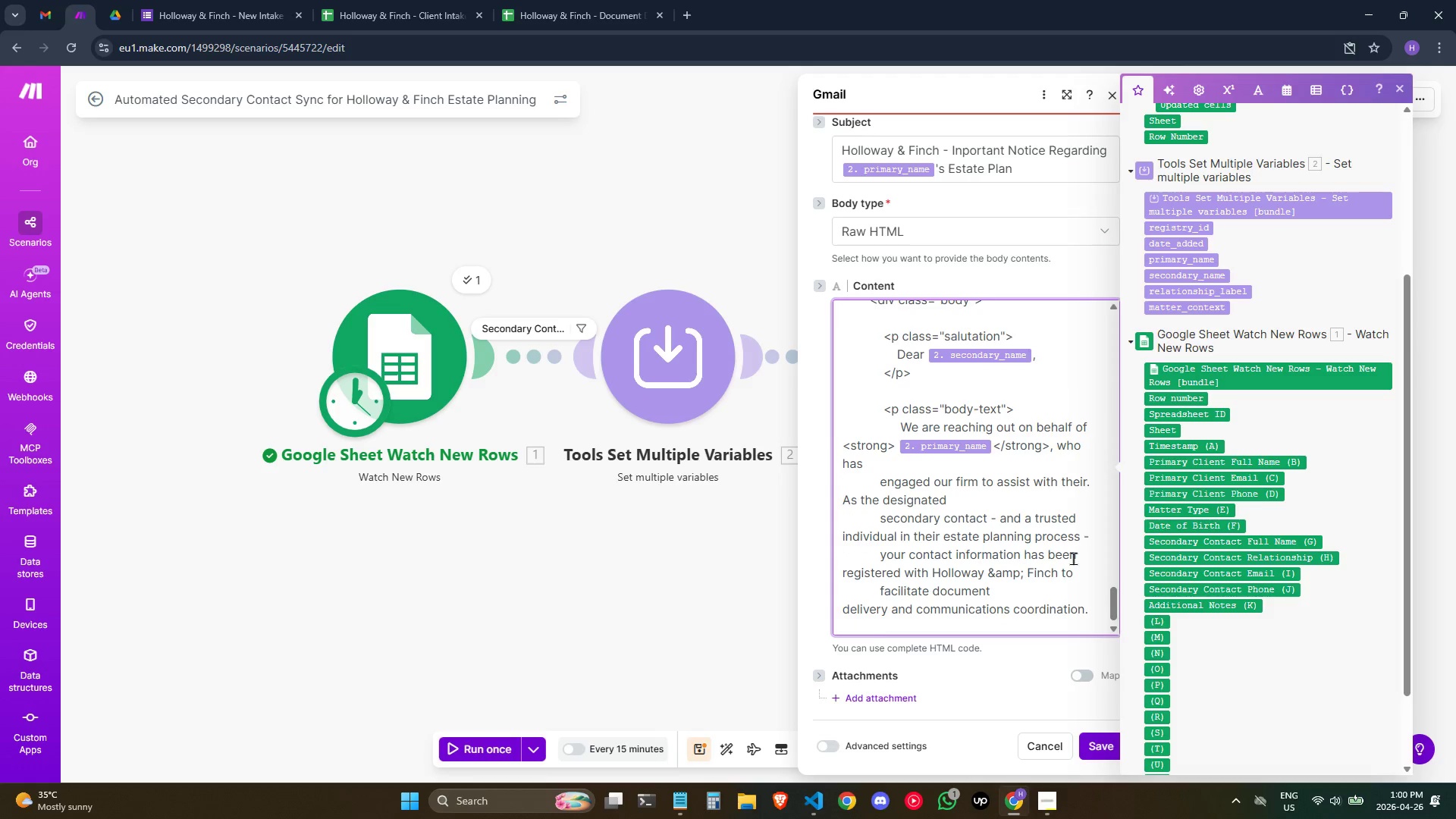 
key(Space)
 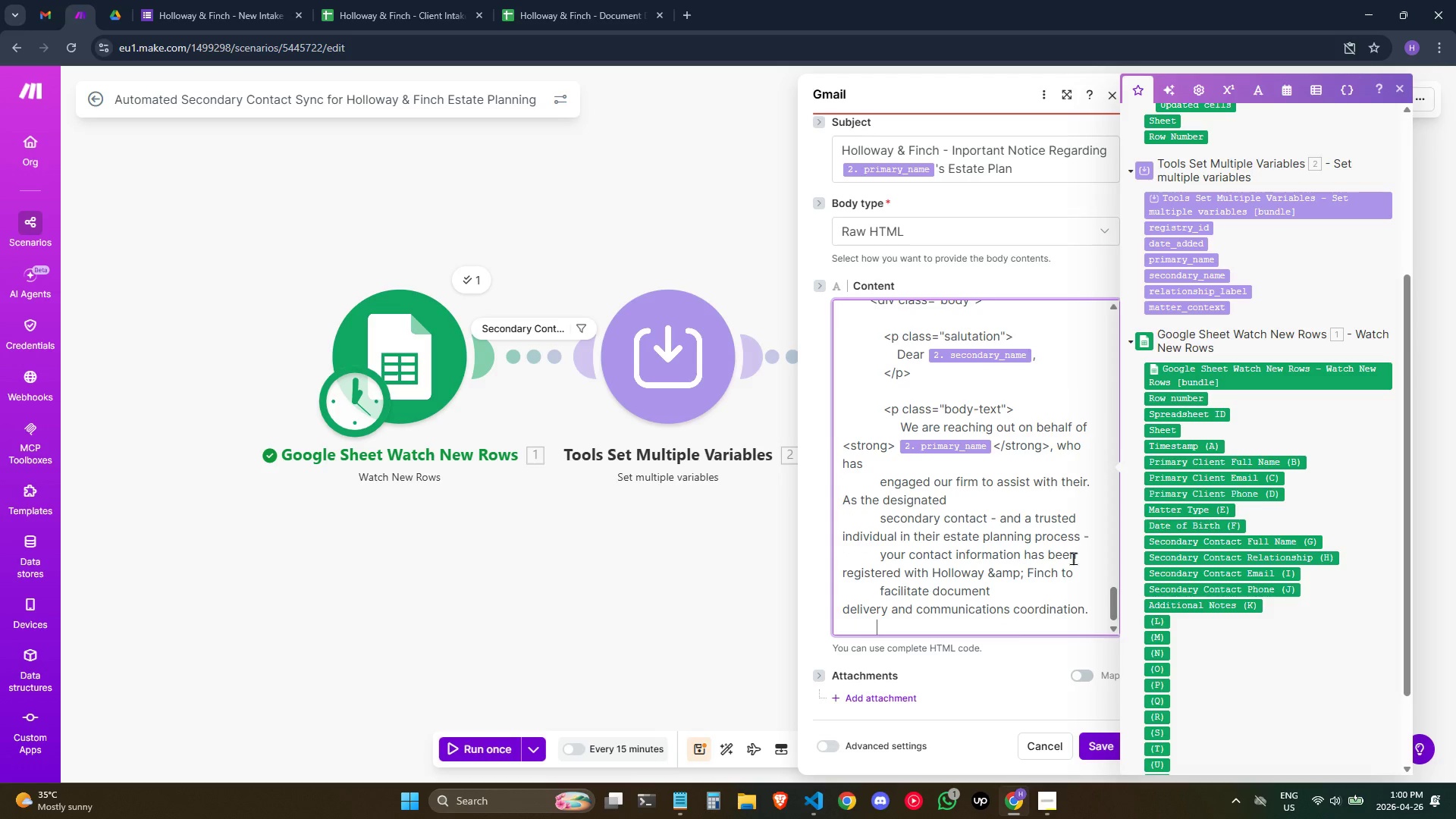 
key(Space)
 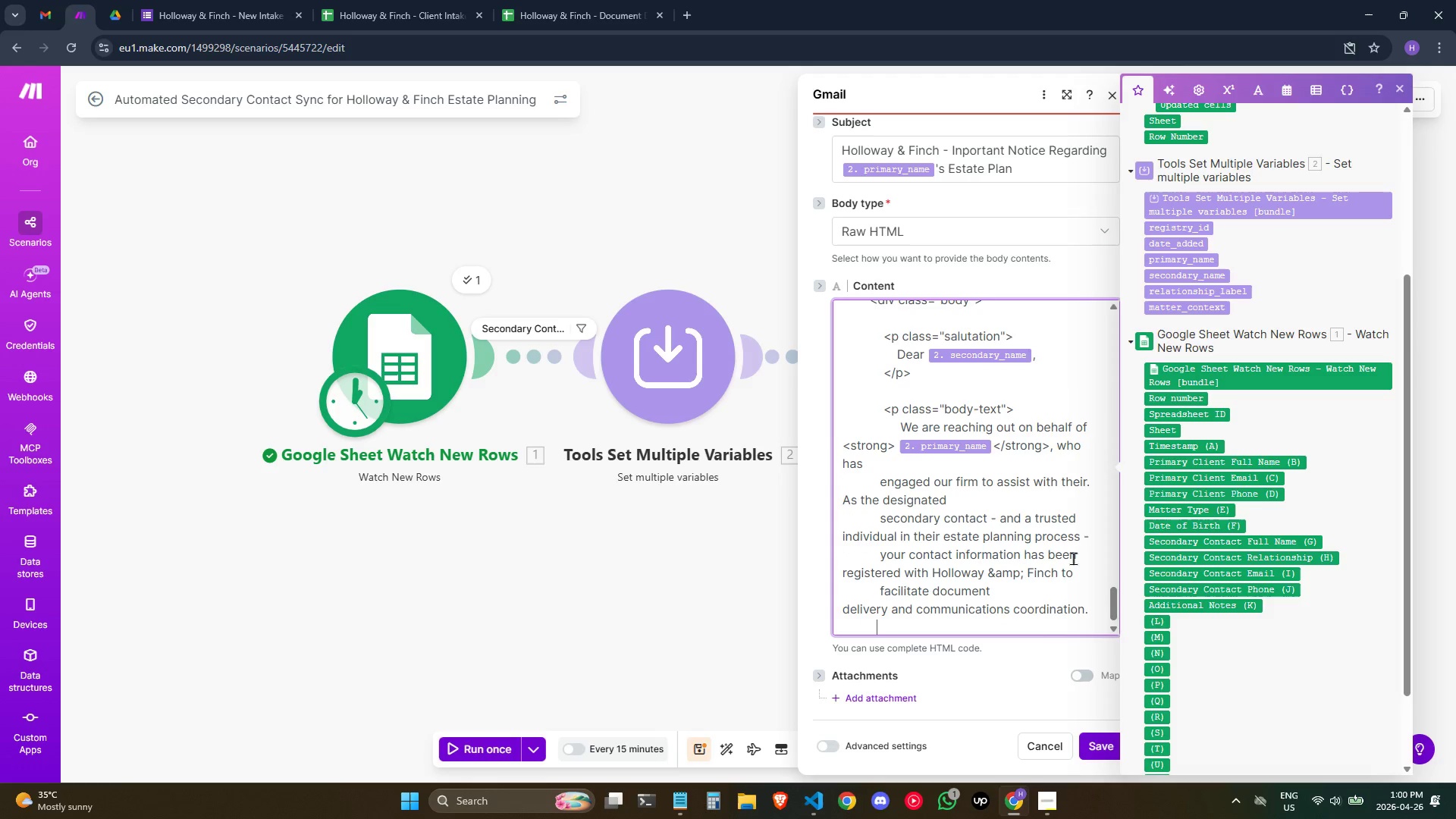 
key(Space)
 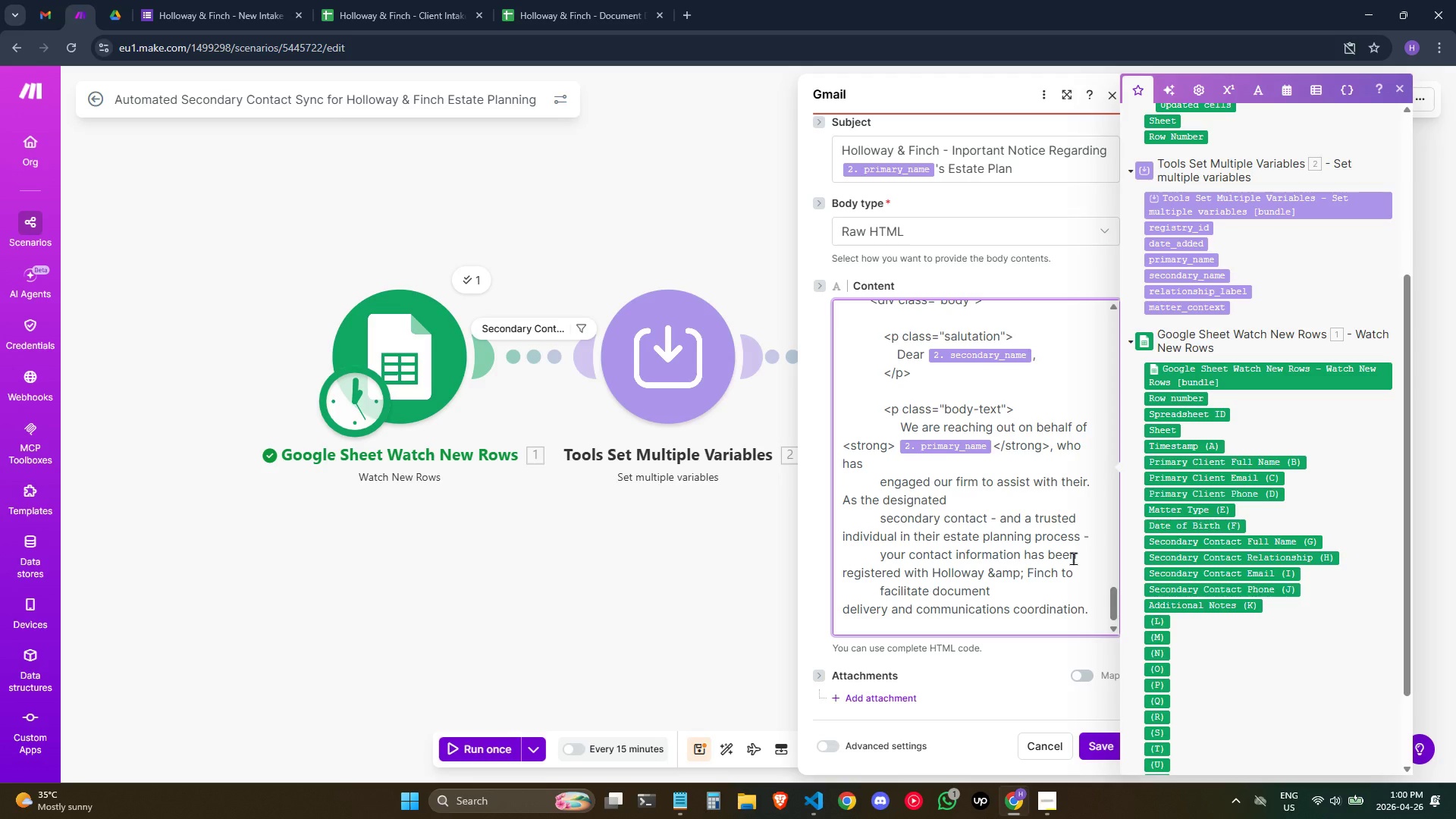 
key(Space)
 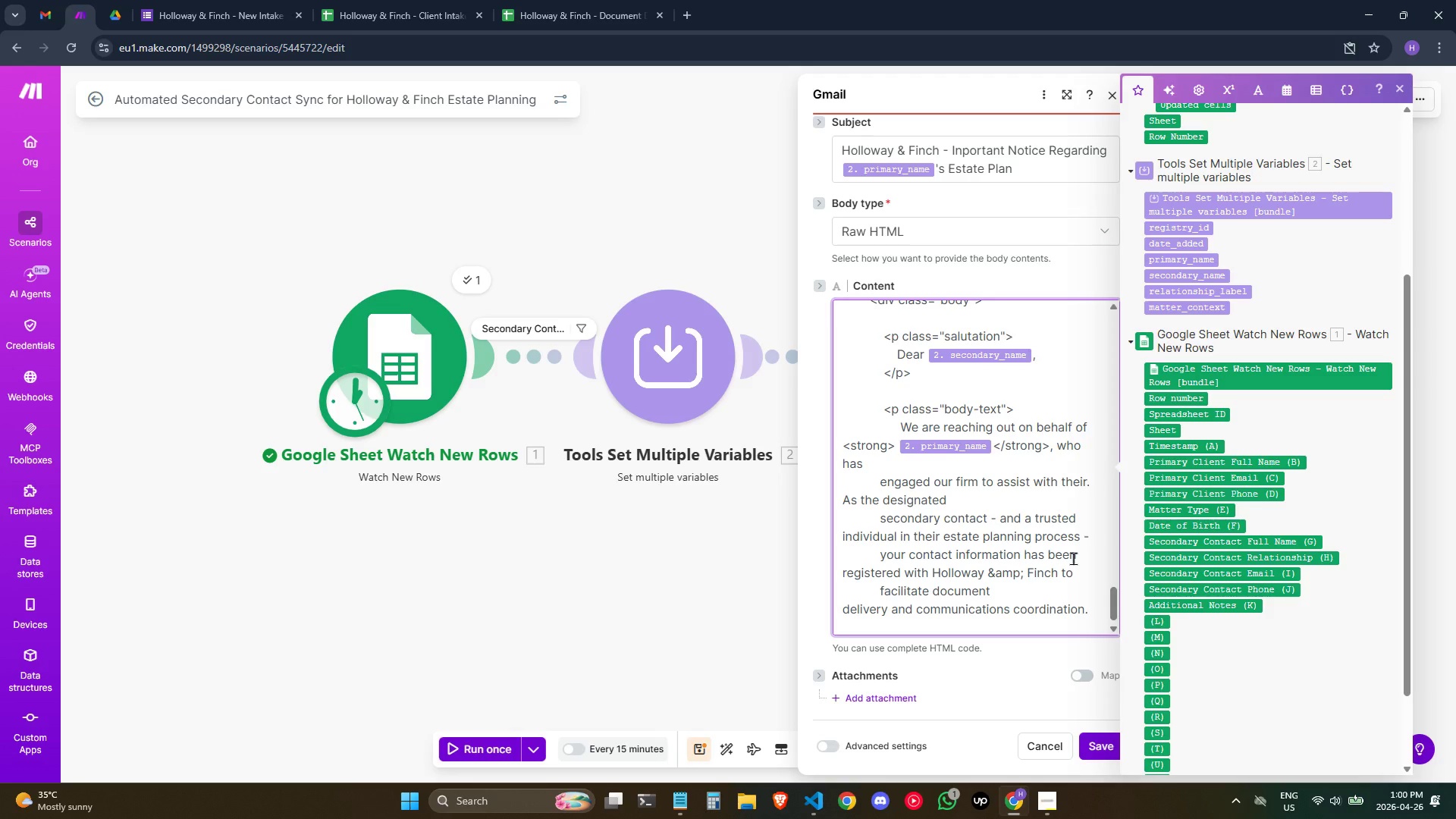 
key(Shift+Comma)
 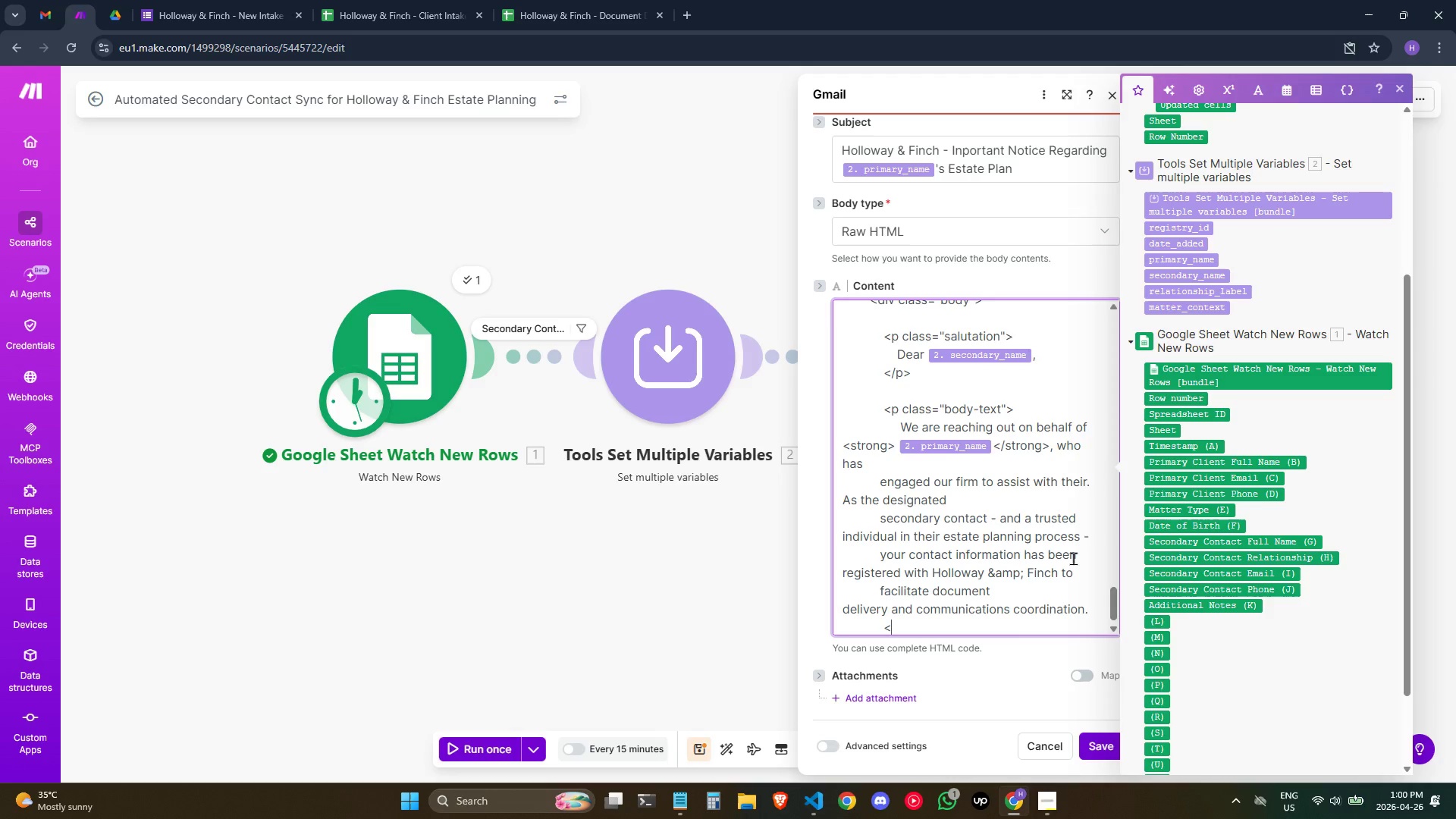 
hold_key(key=ArrowUp, duration=0.78)
 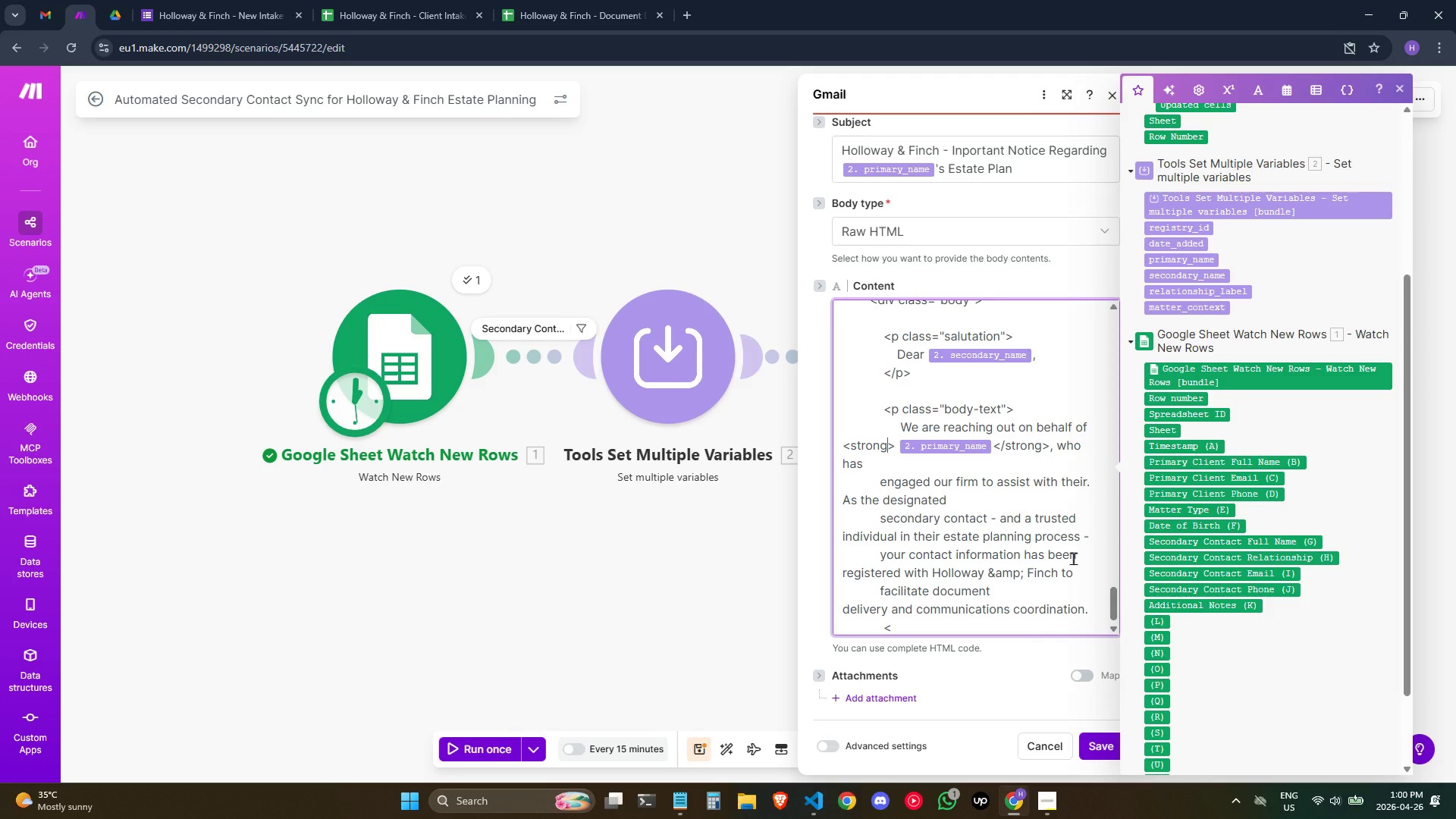 
key(ArrowUp)
 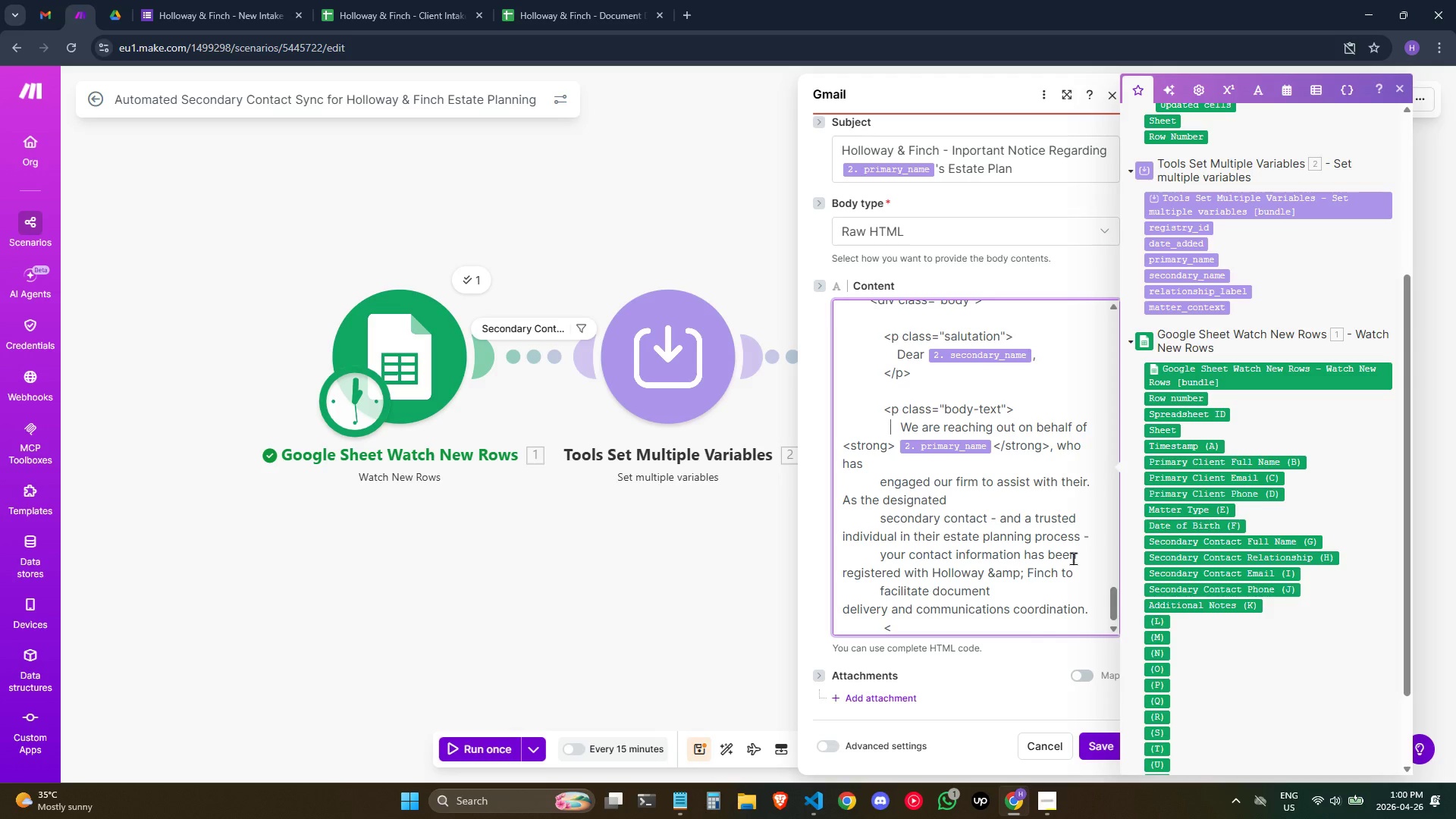 
key(ArrowUp)
 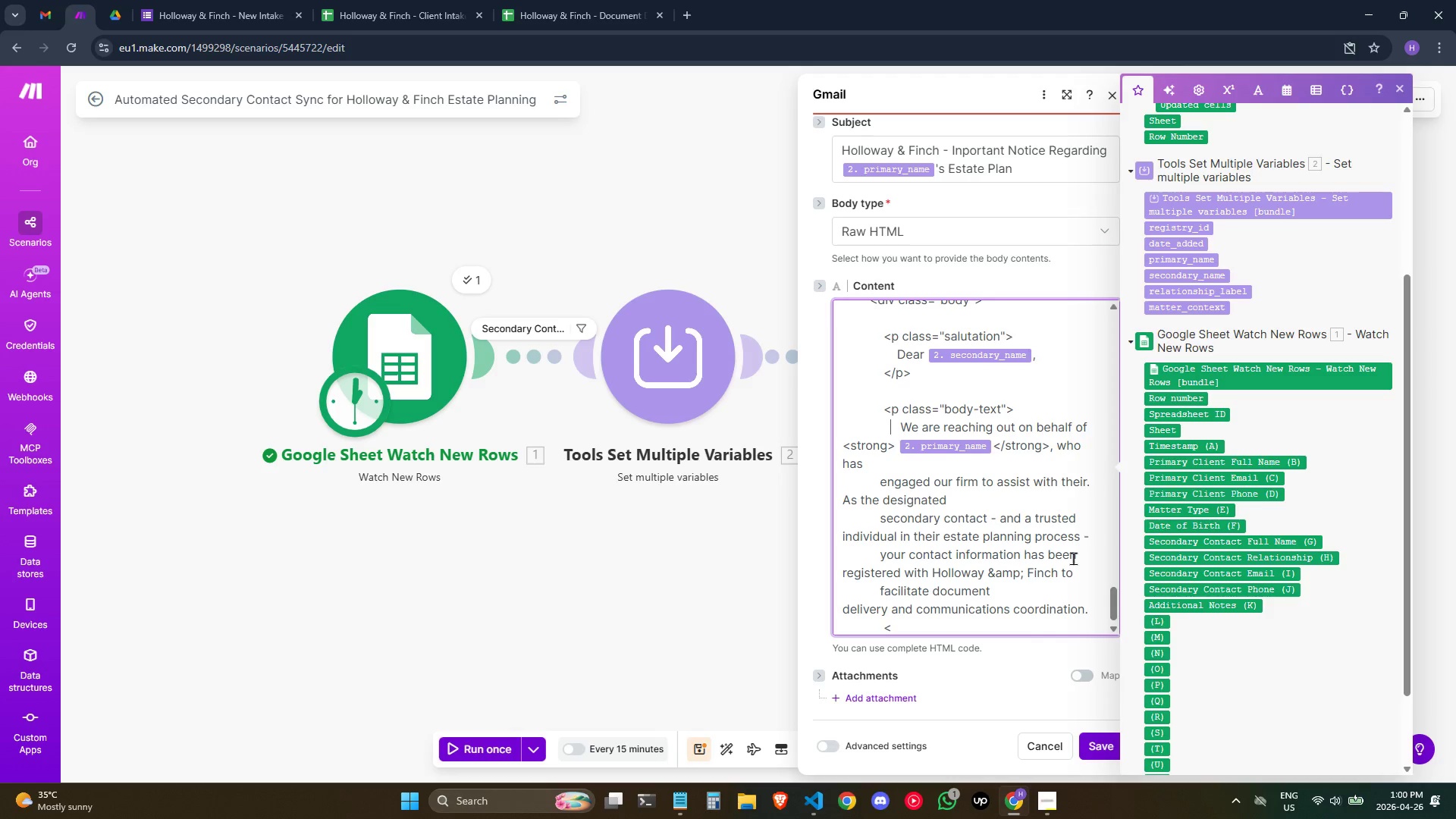 
key(ArrowUp)
 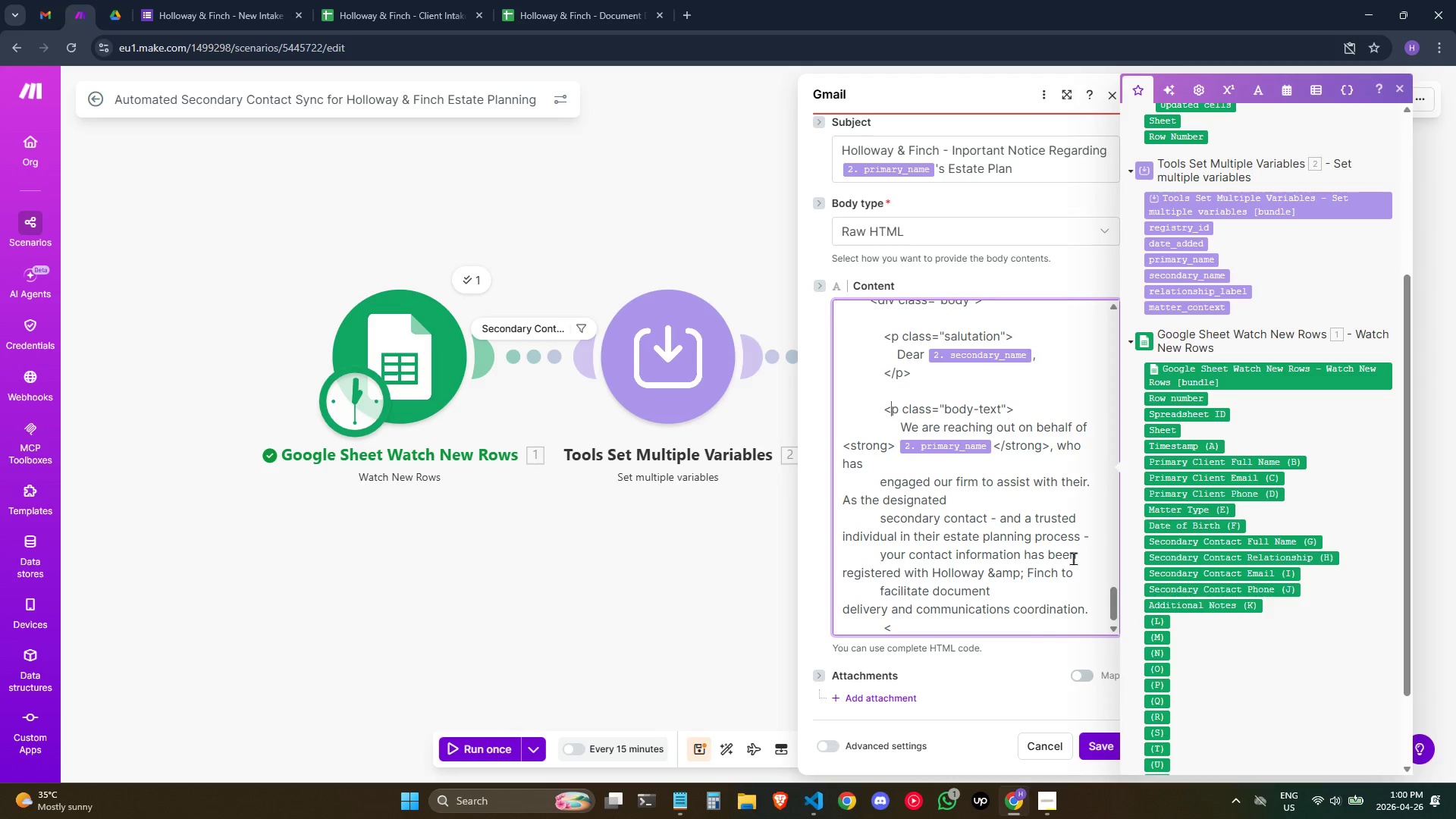 
hold_key(key=ArrowDown, duration=0.53)
 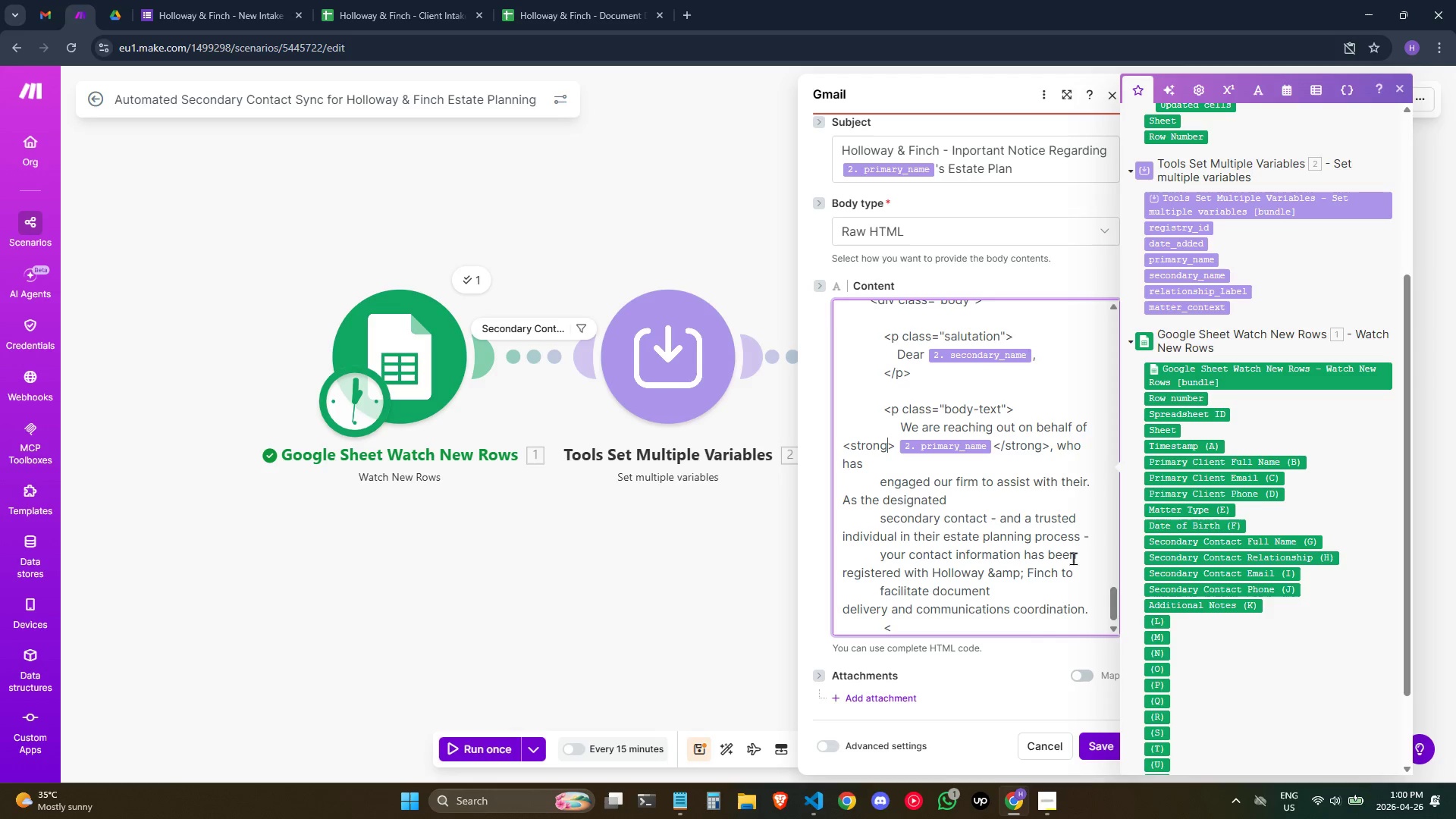 
key(ArrowDown)
 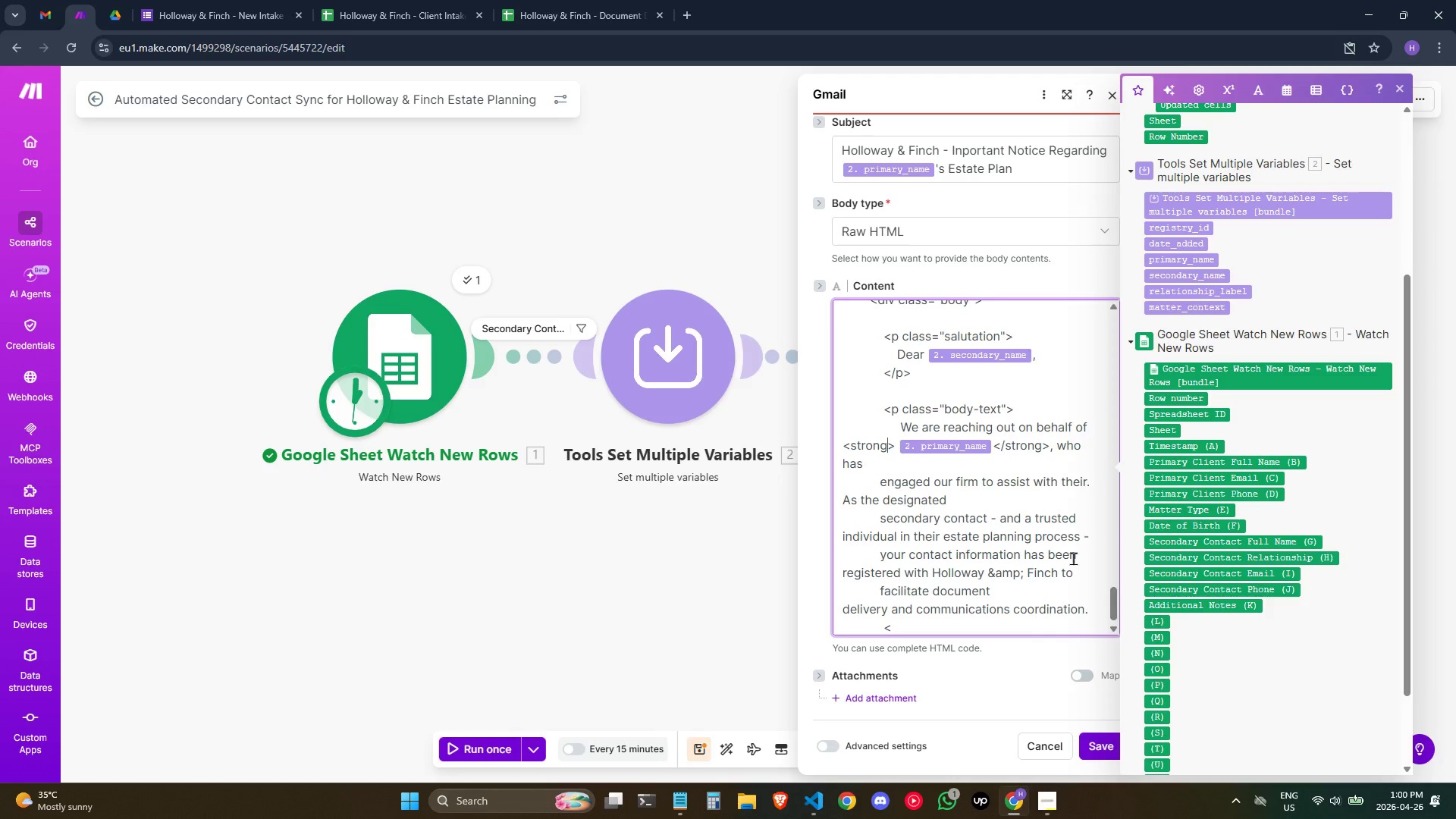 
key(ArrowDown)
 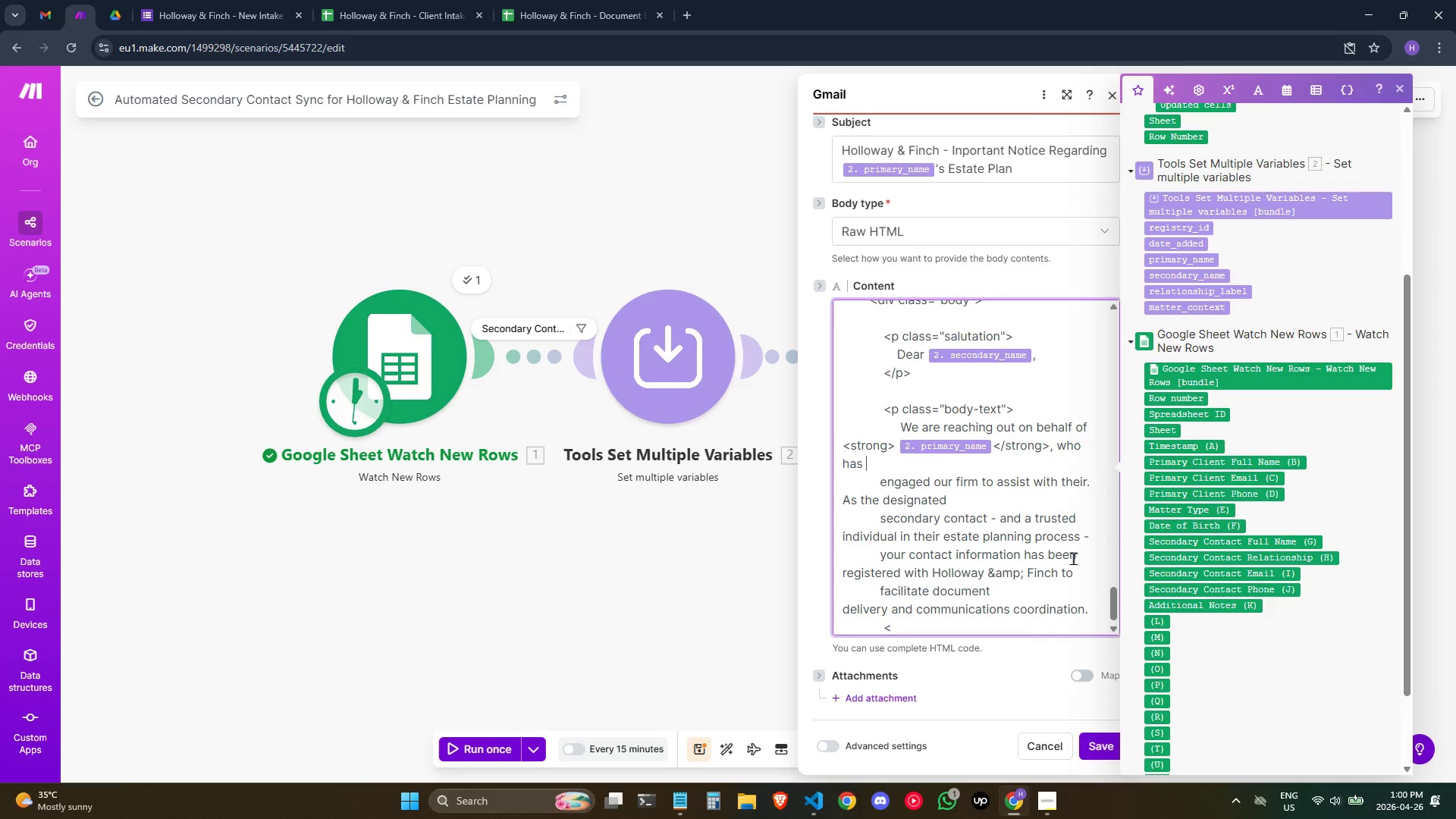 
key(ArrowDown)
 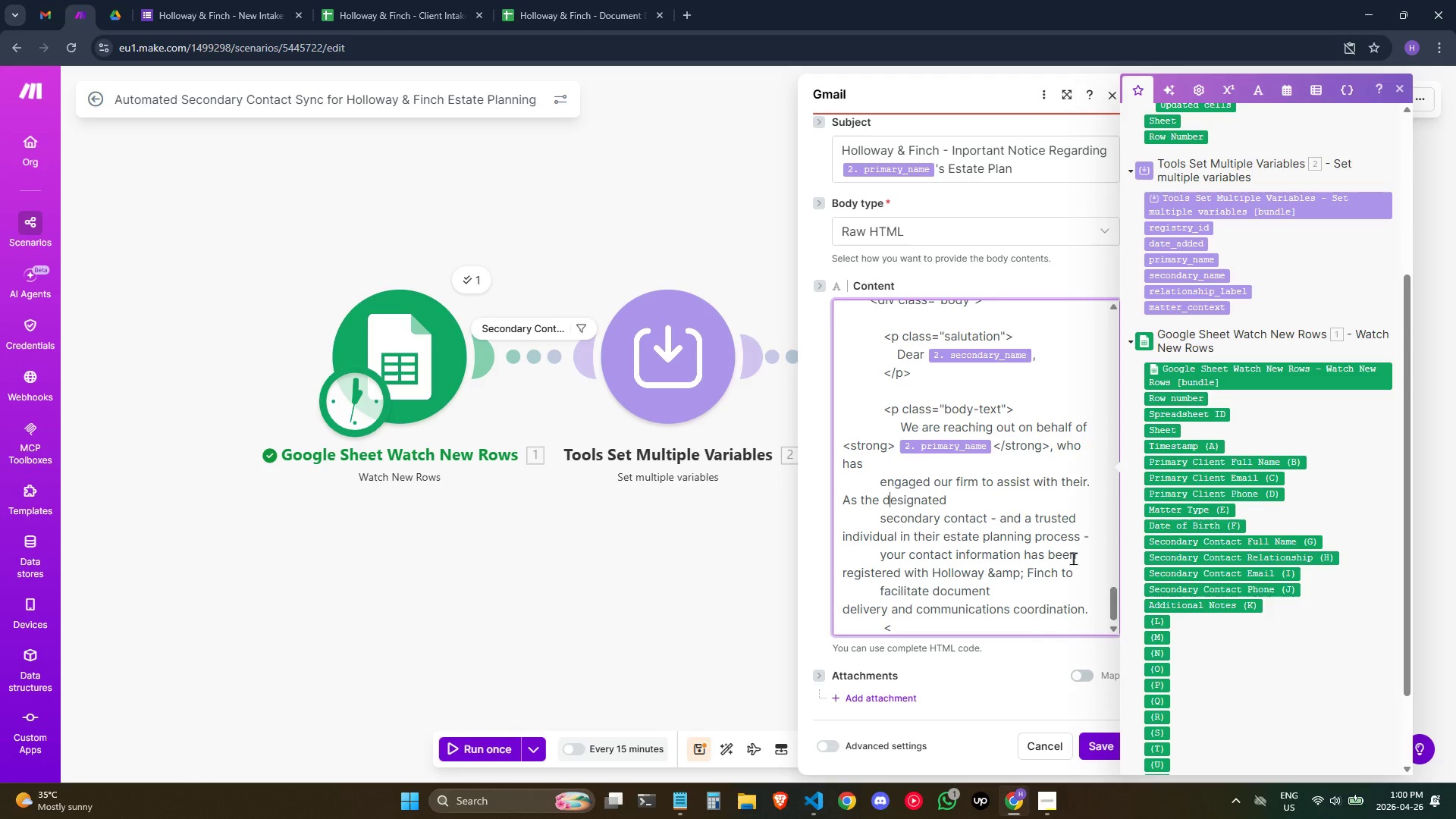 
hold_key(key=ArrowDown, duration=0.72)
 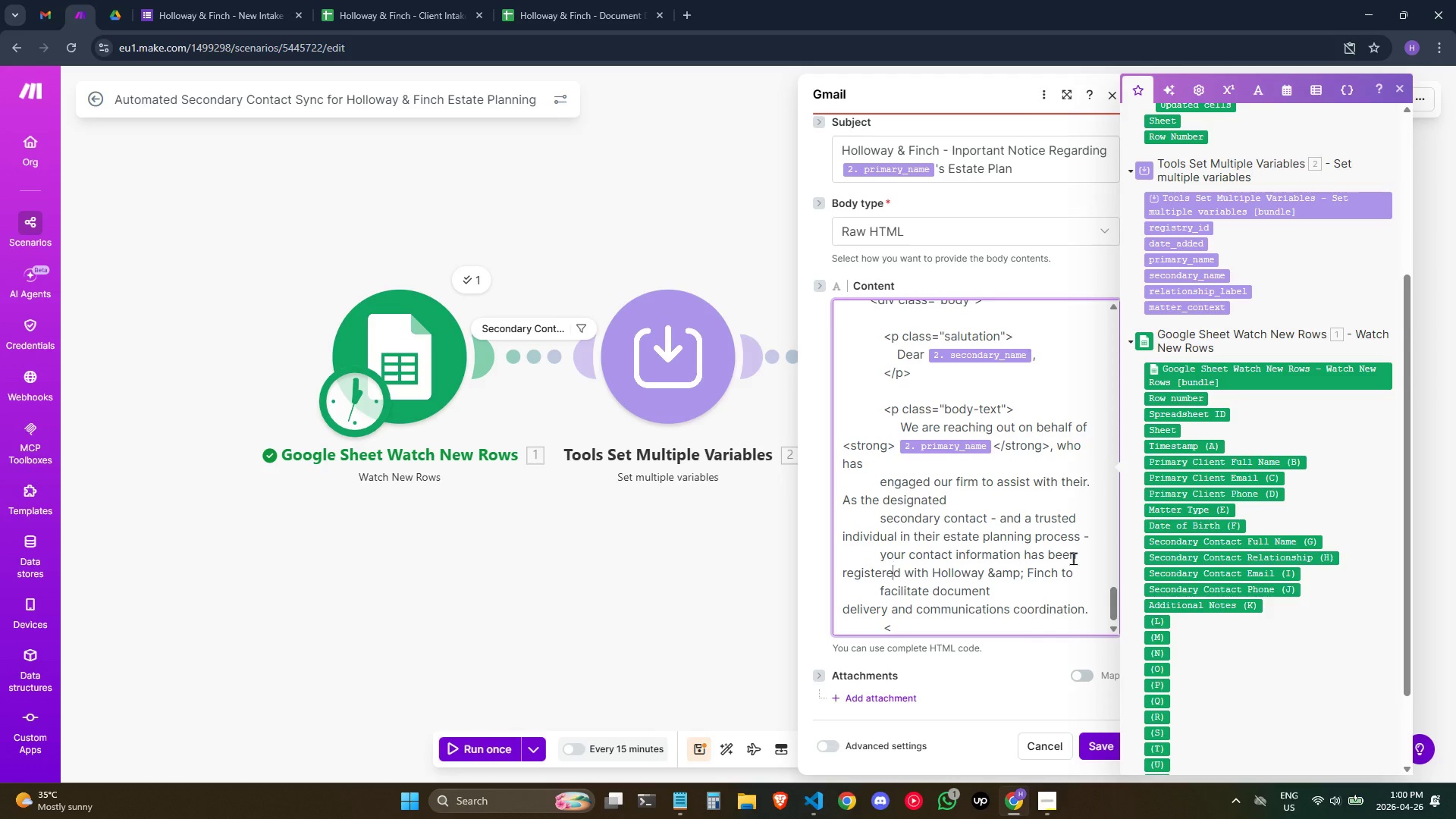 
key(ArrowDown)
 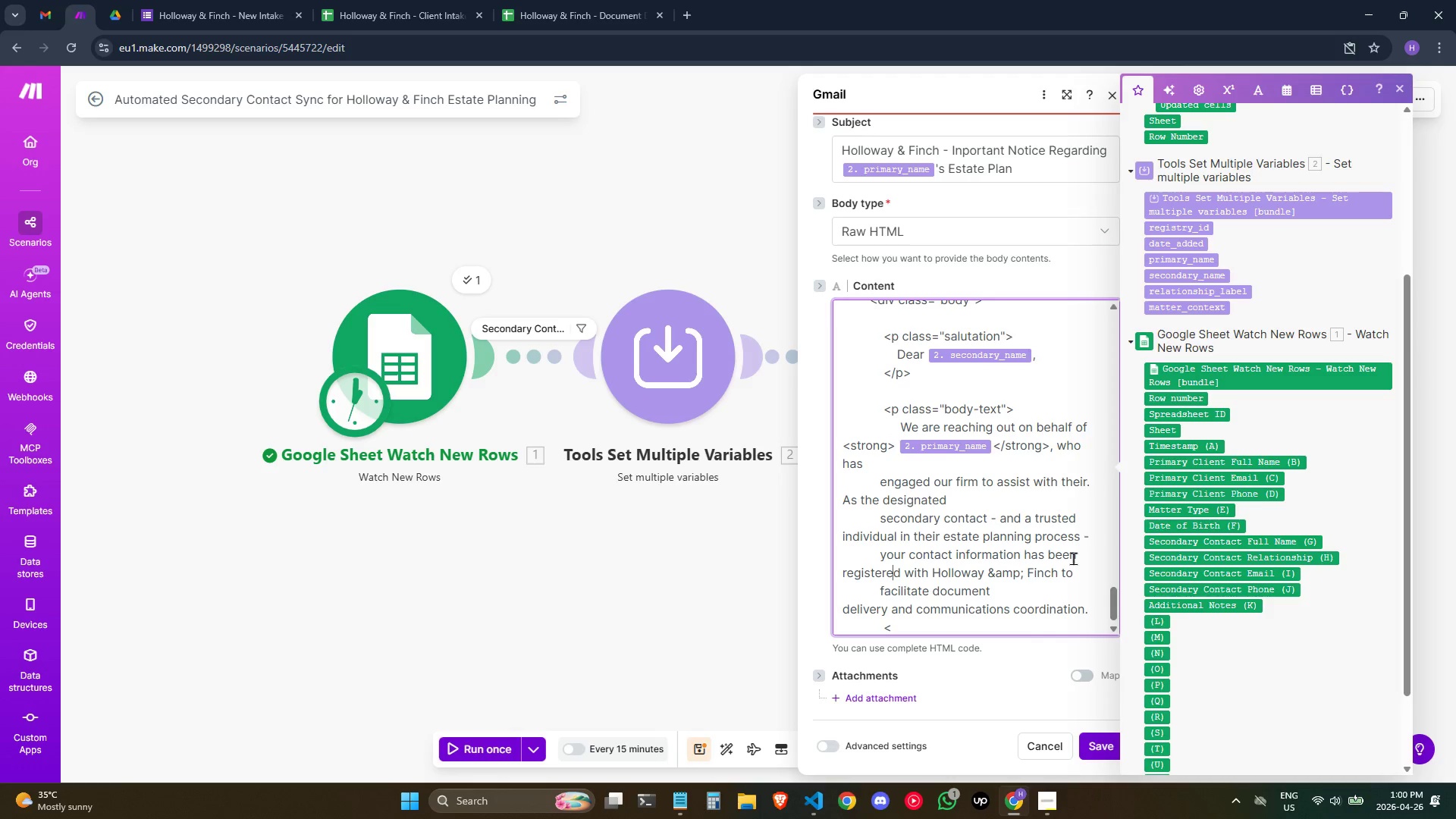 
key(ArrowDown)
 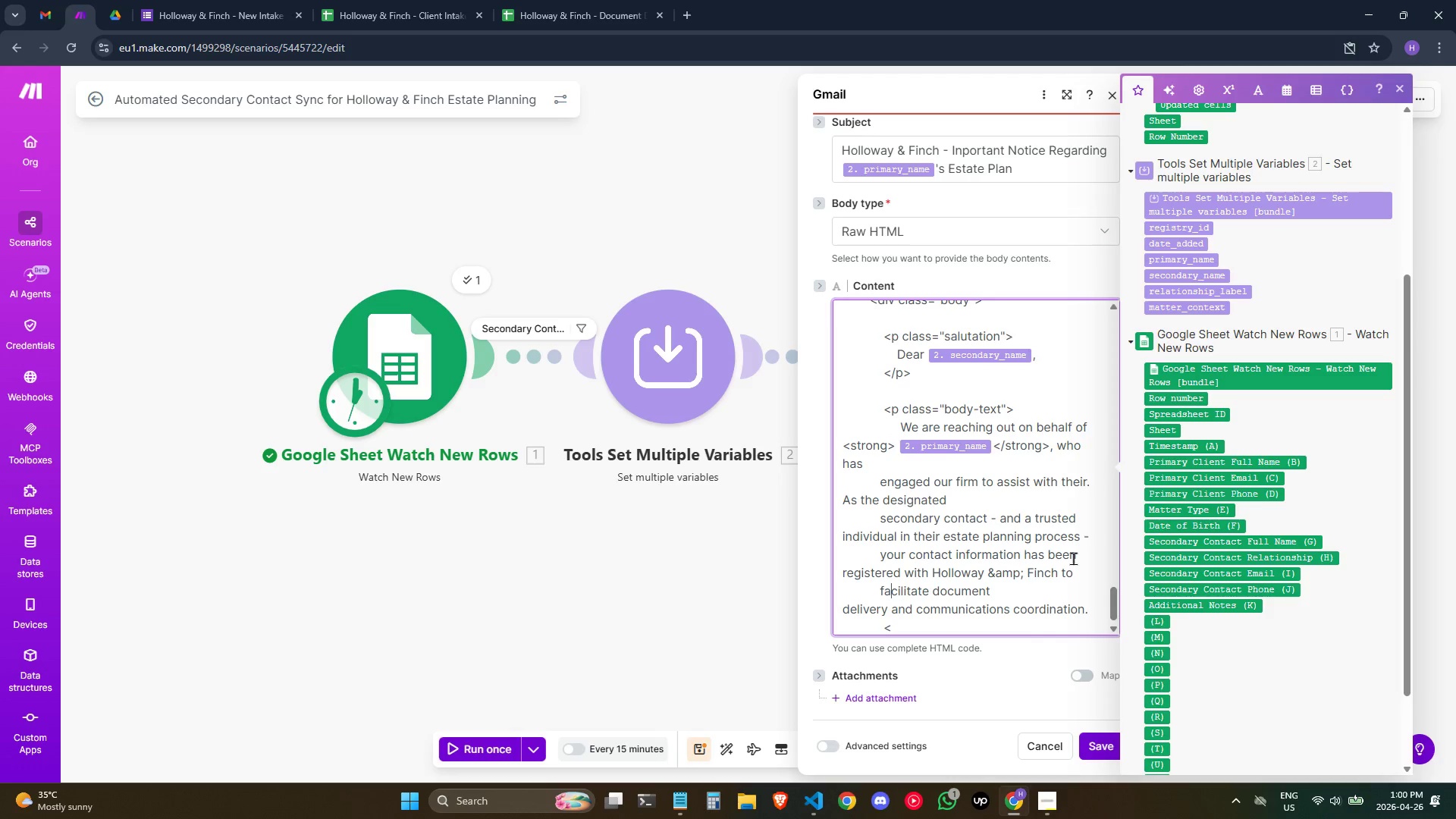 
key(ArrowDown)
 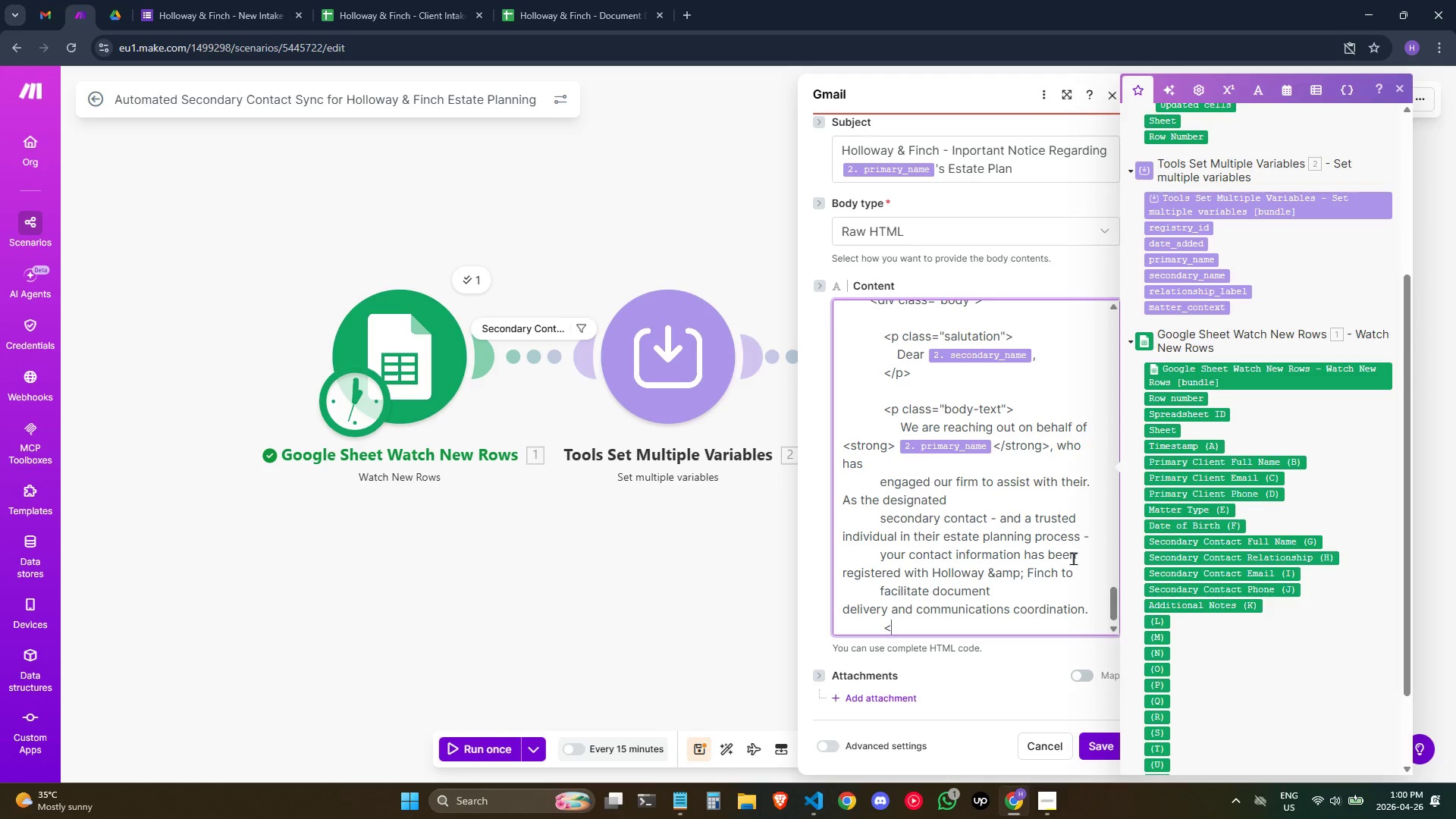 
key(ArrowDown)
 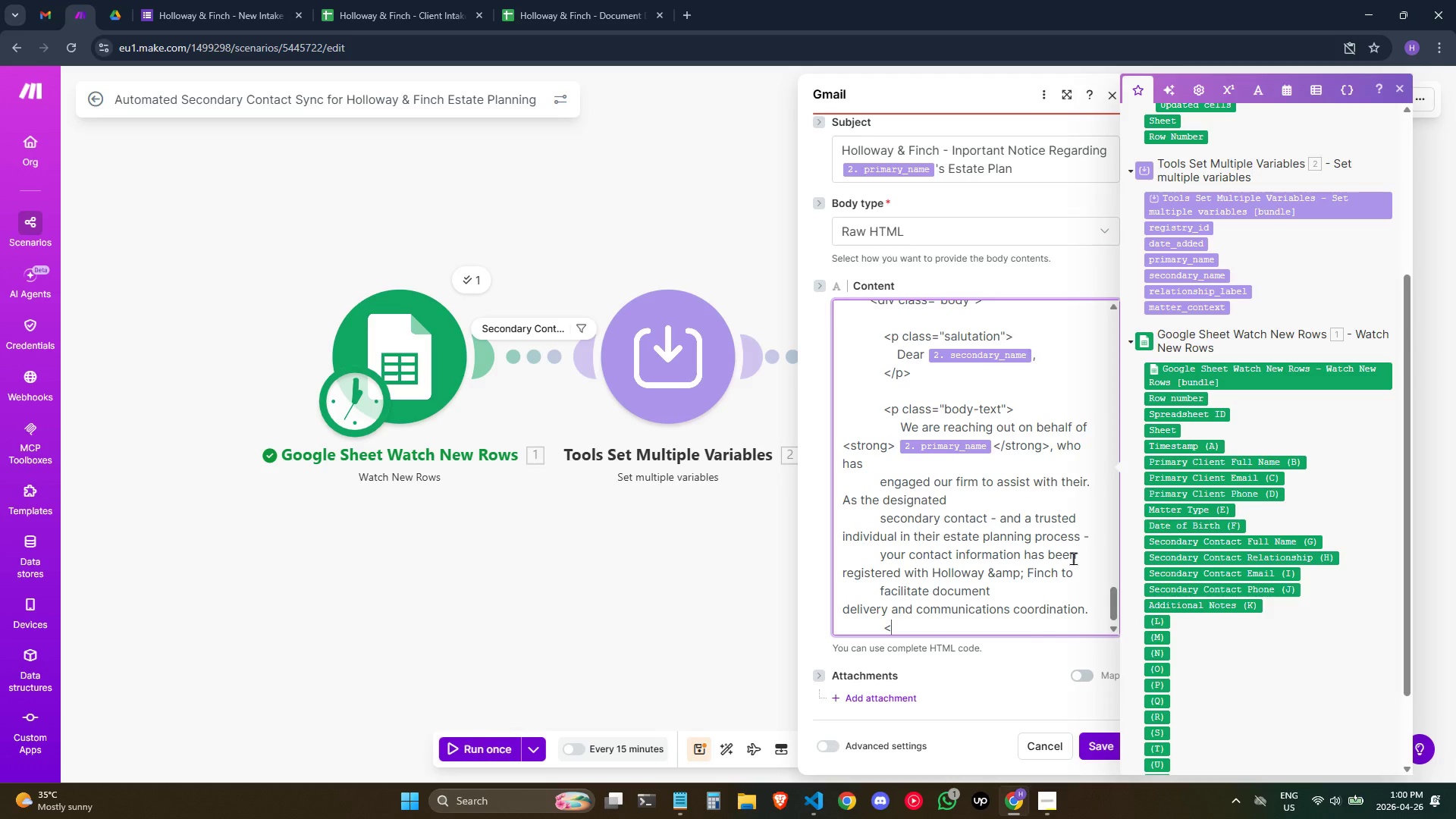 
key(ArrowRight)
 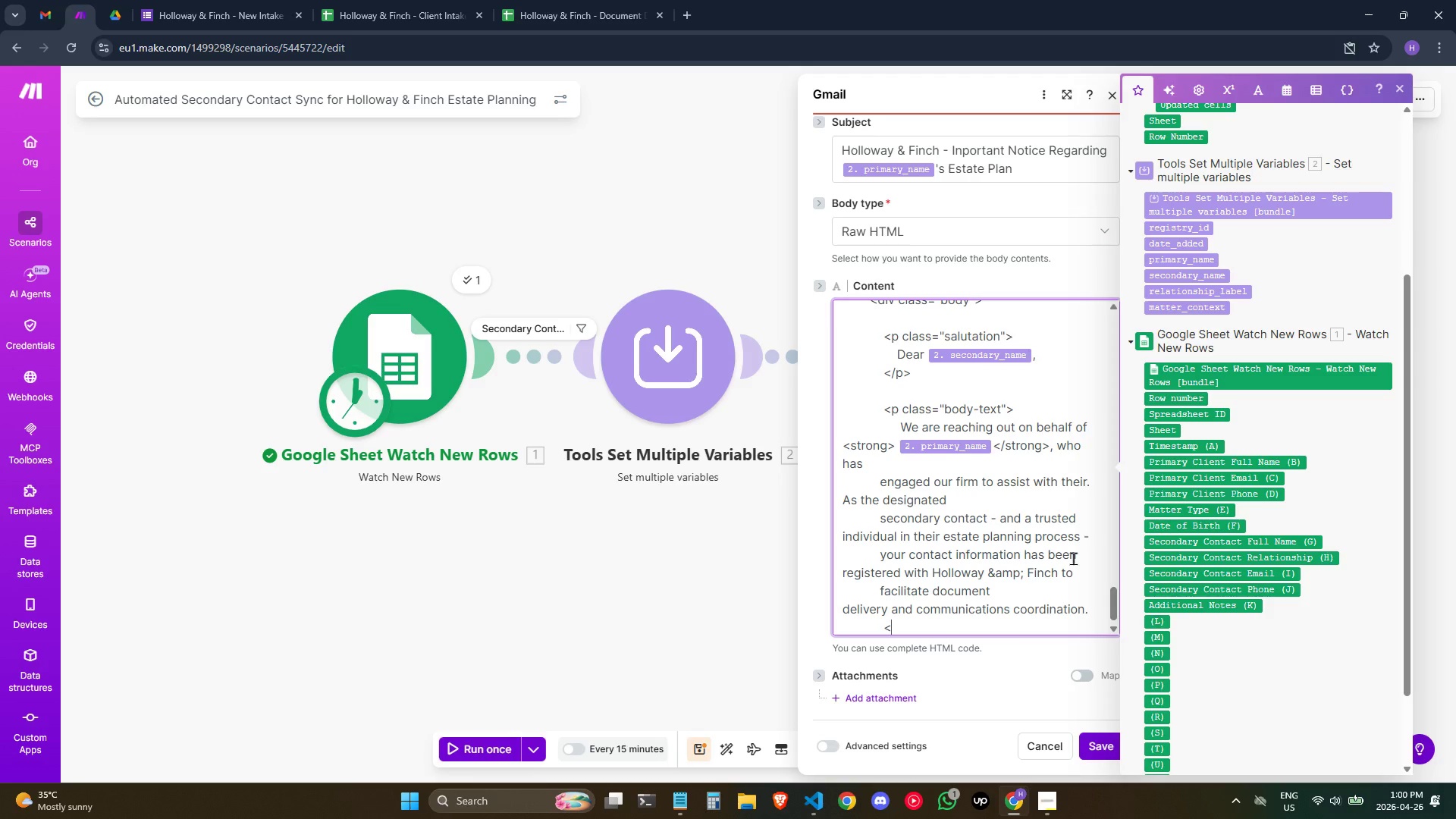 
key(ArrowRight)
 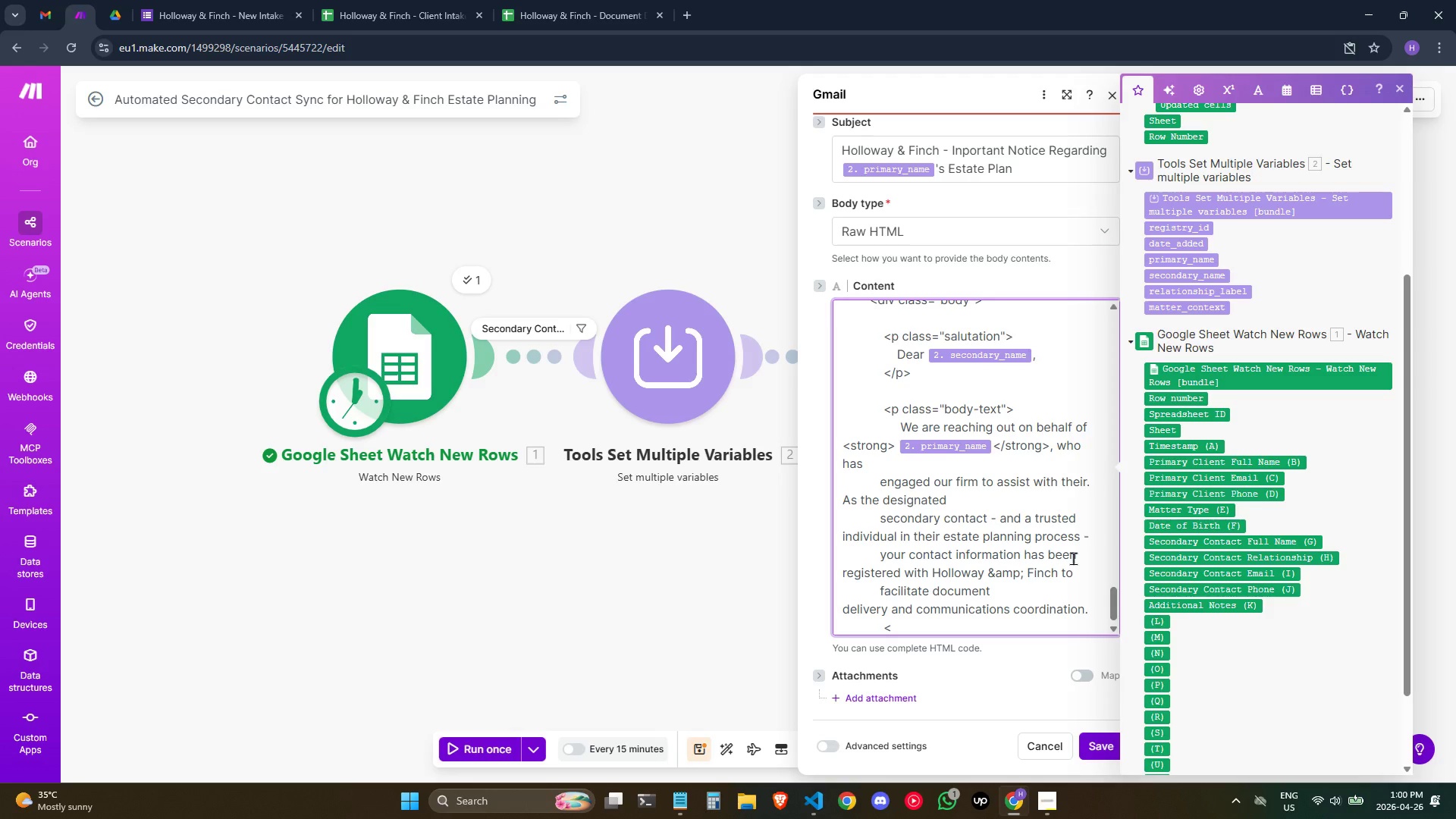 
key(ArrowDown)
 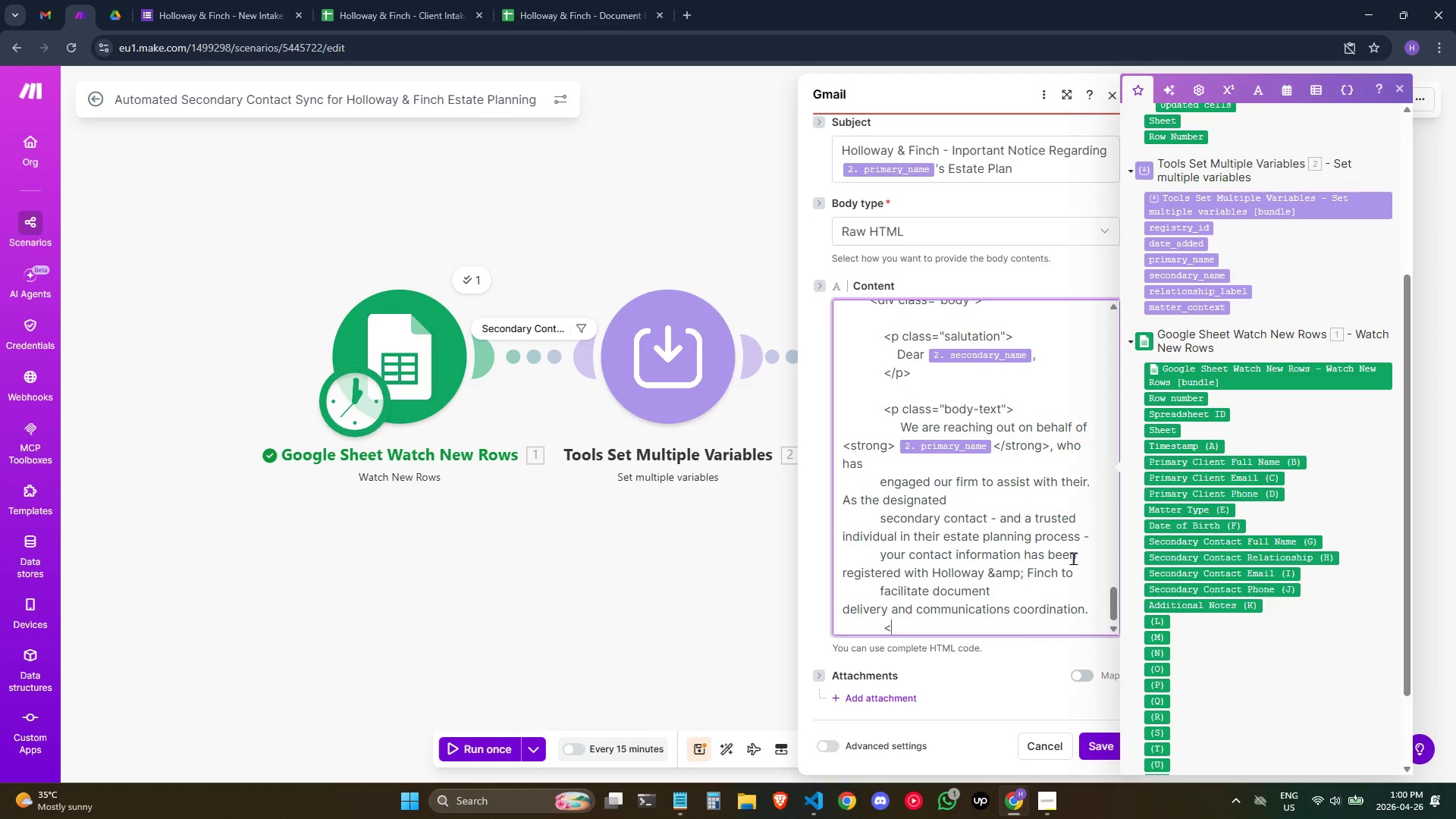 
key(ArrowDown)
 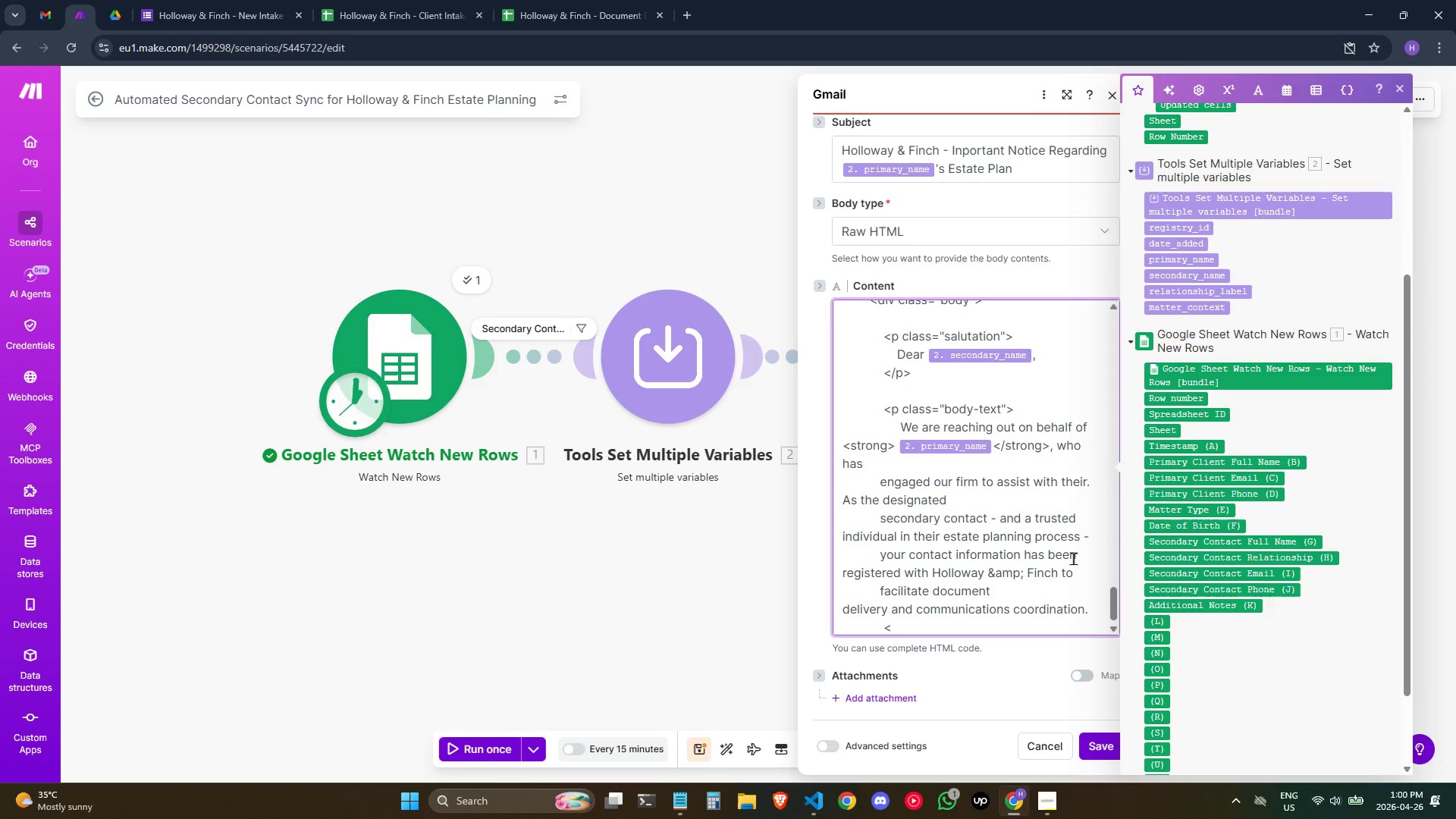 
key(ArrowDown)
 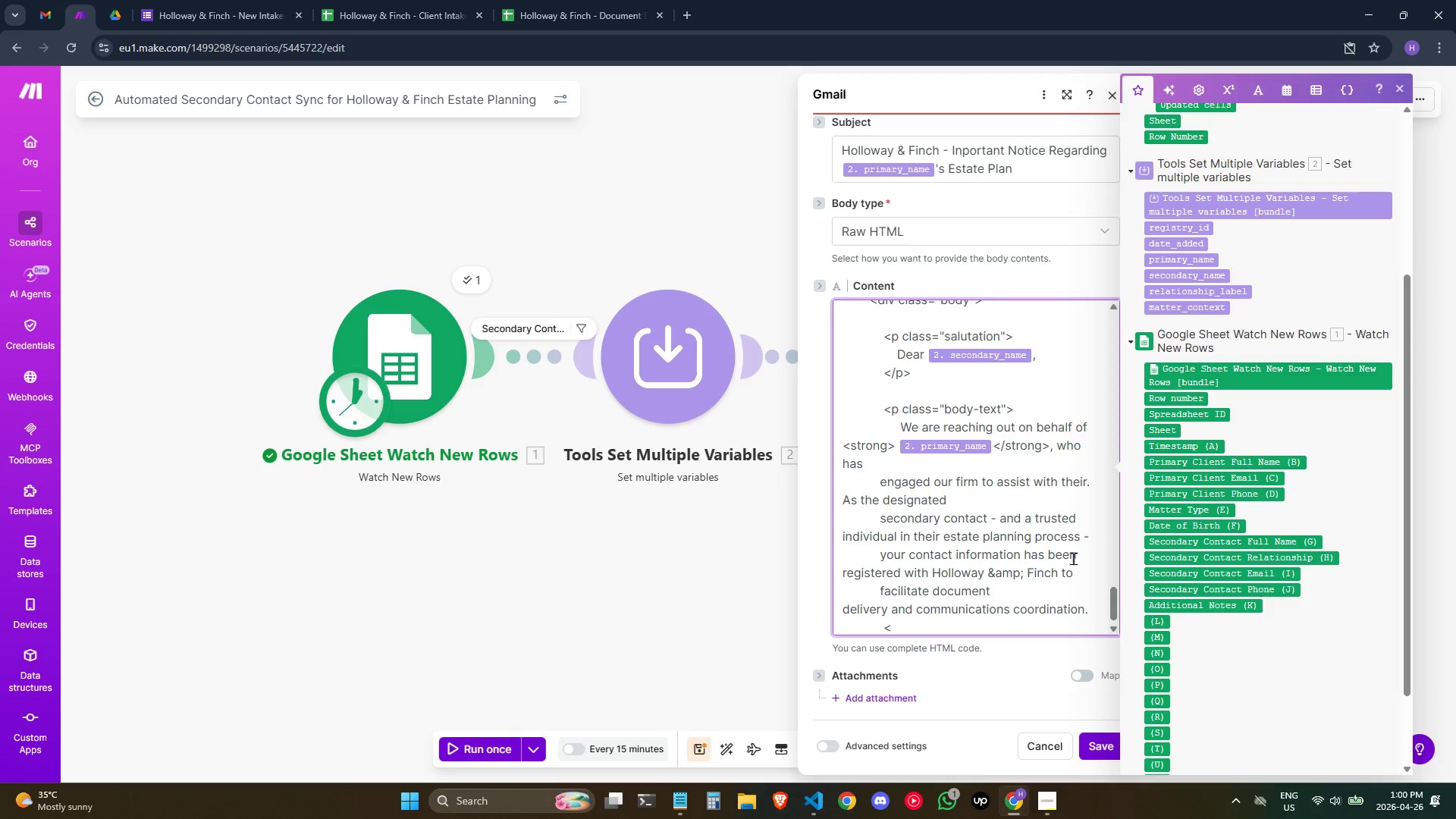 
key(Slash)
 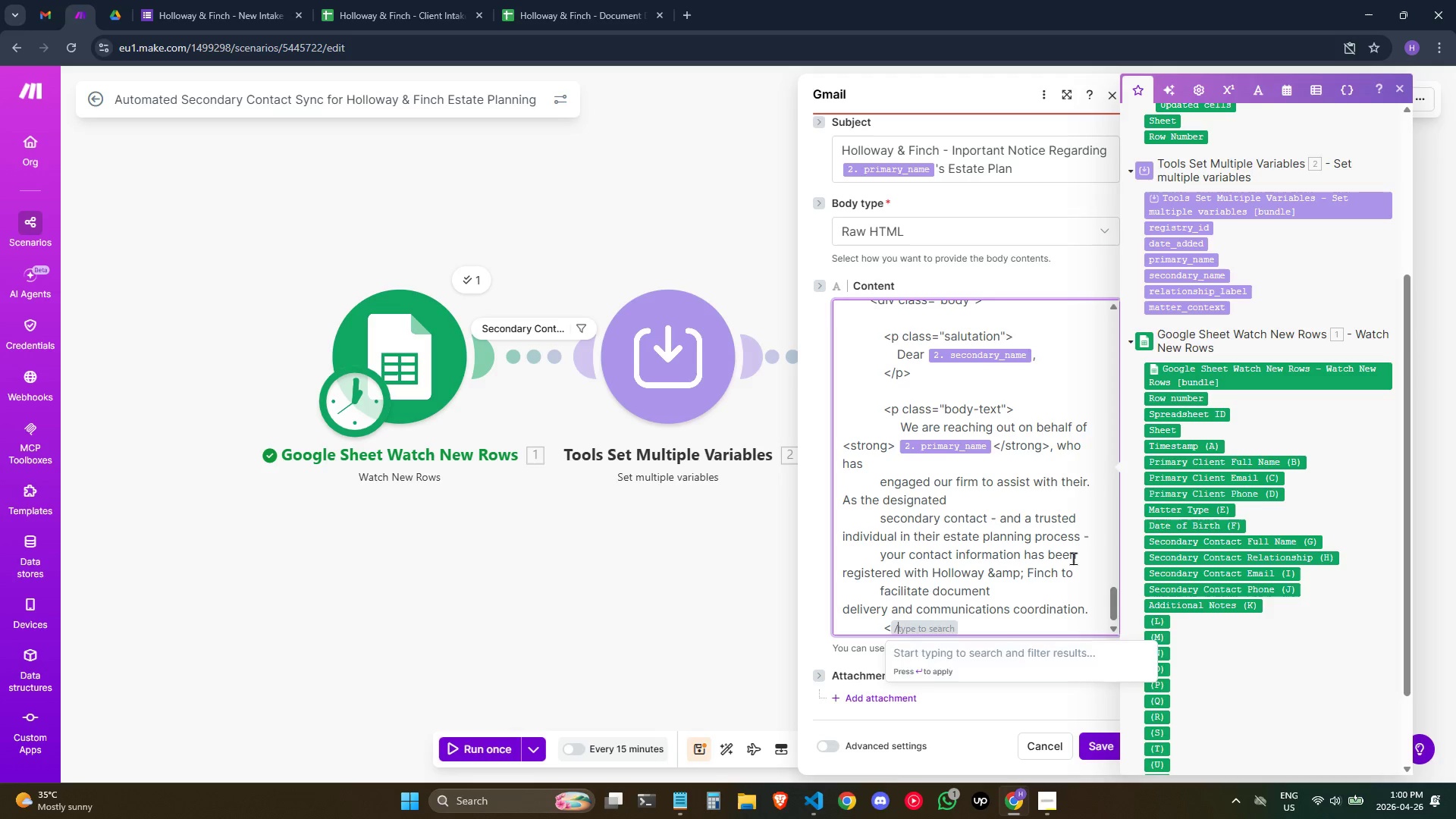 
key(Backspace)
 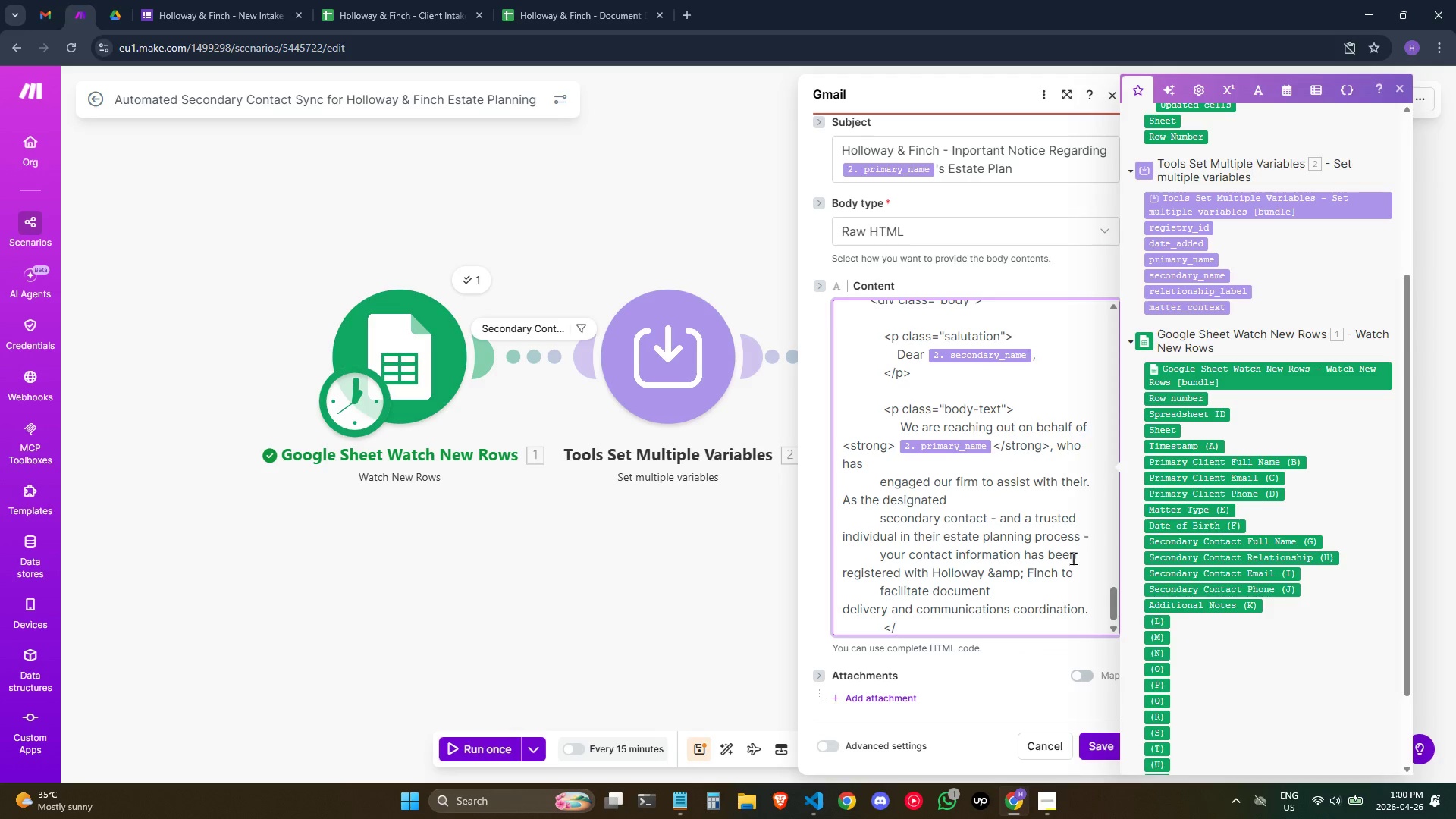 
key(P)
 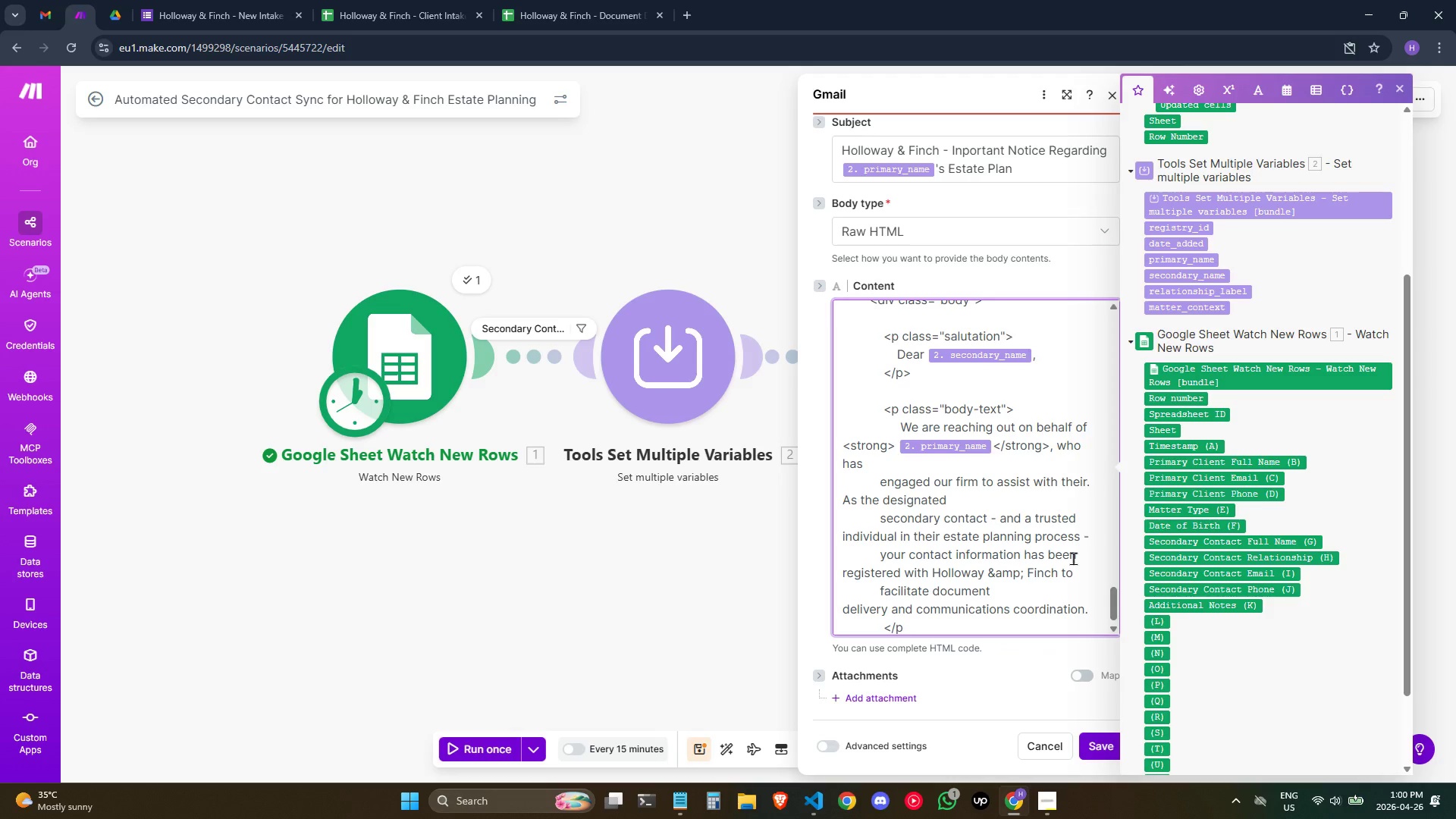 
key(Shift+Period)
 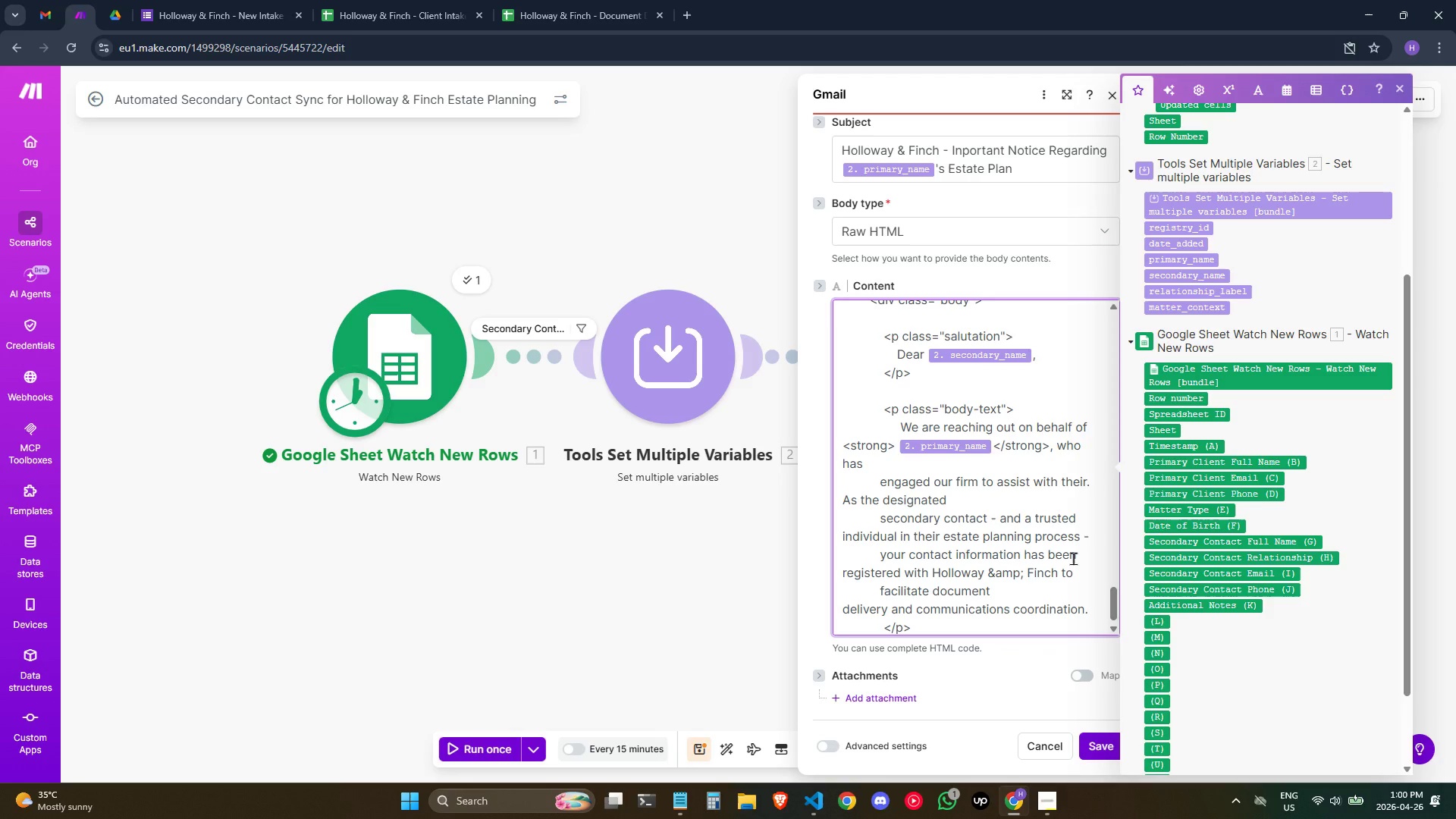 
key(Enter)
 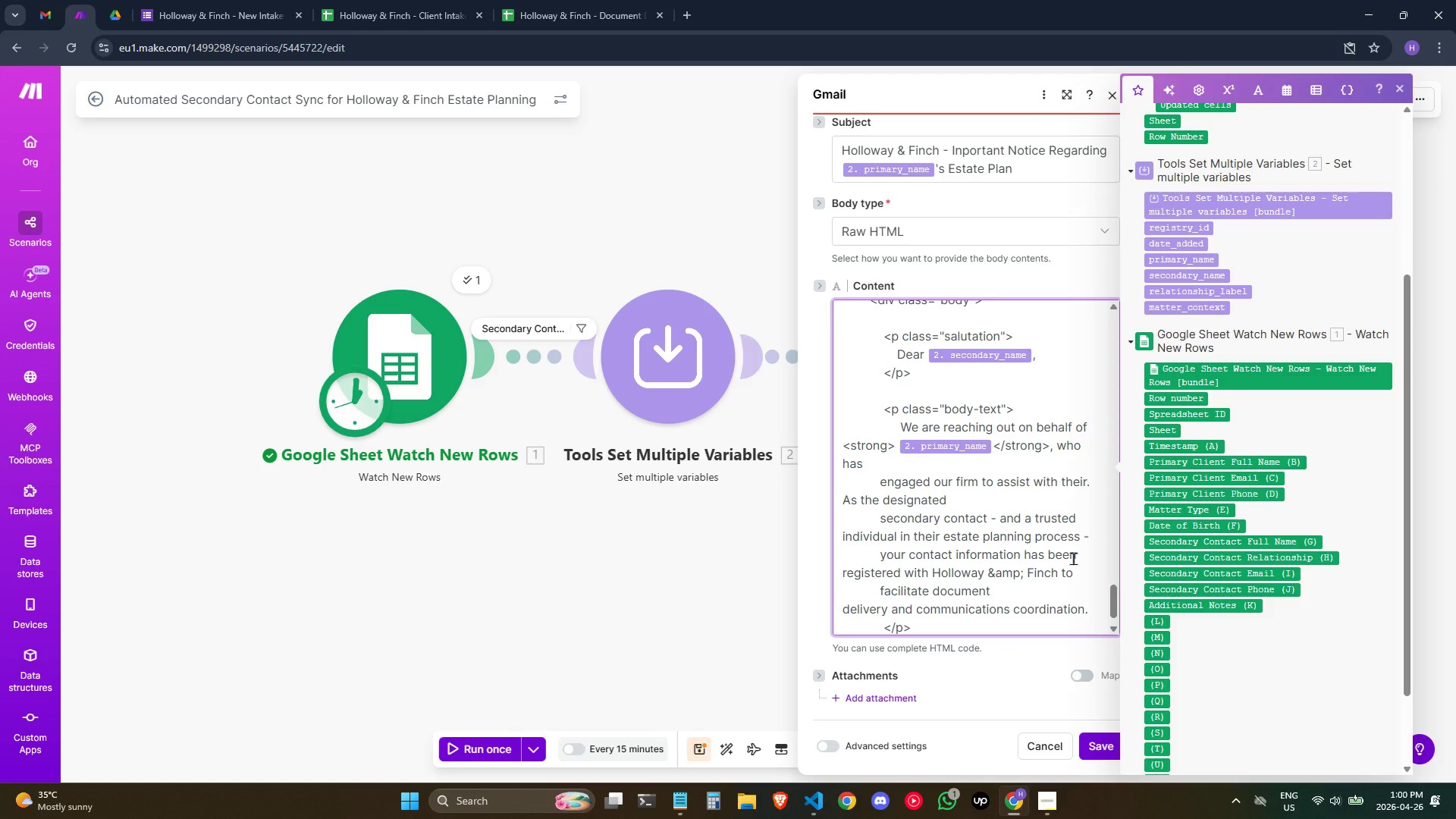 
key(Enter)
 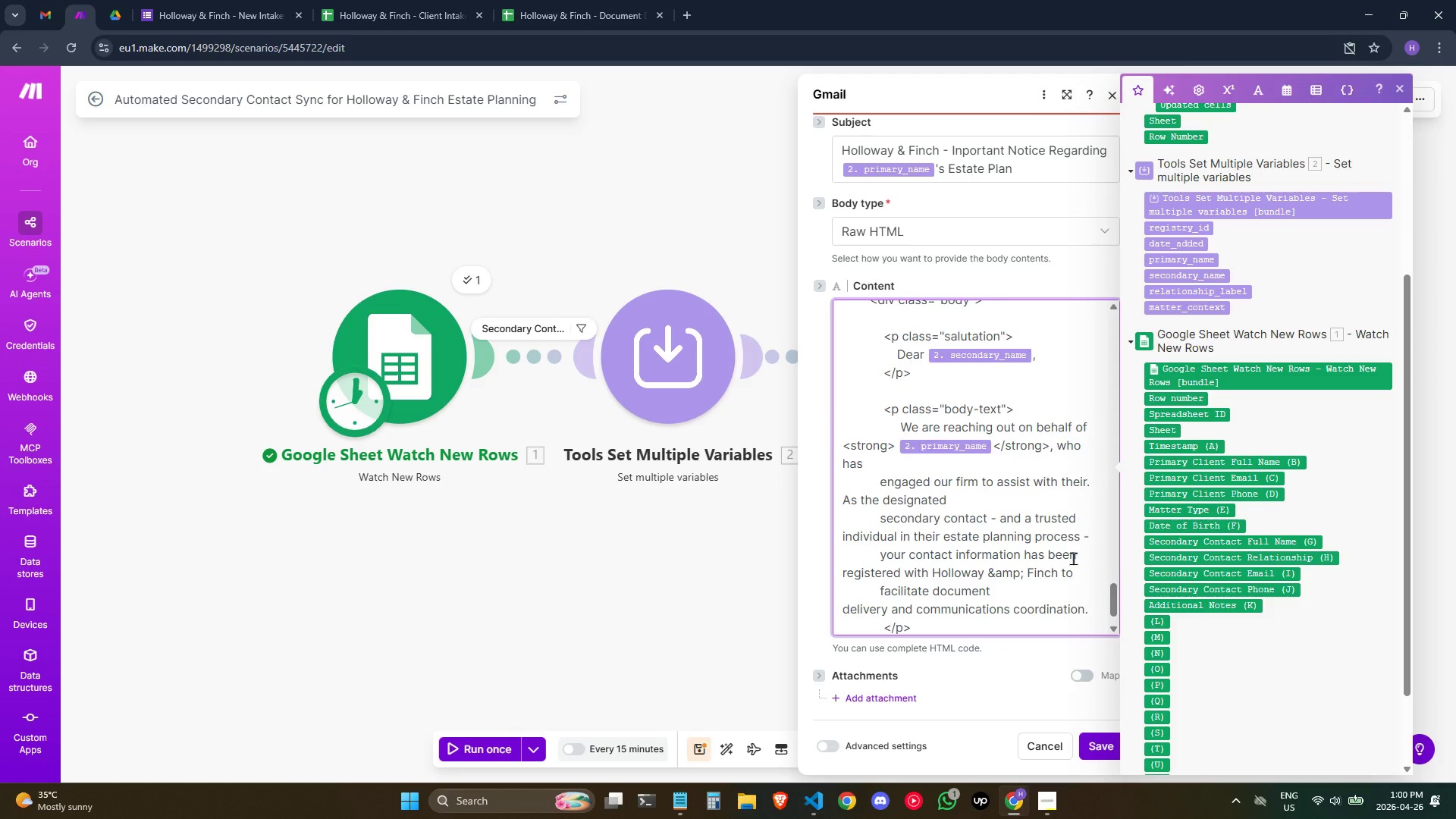 
hold_key(key=Space, duration=0.83)
 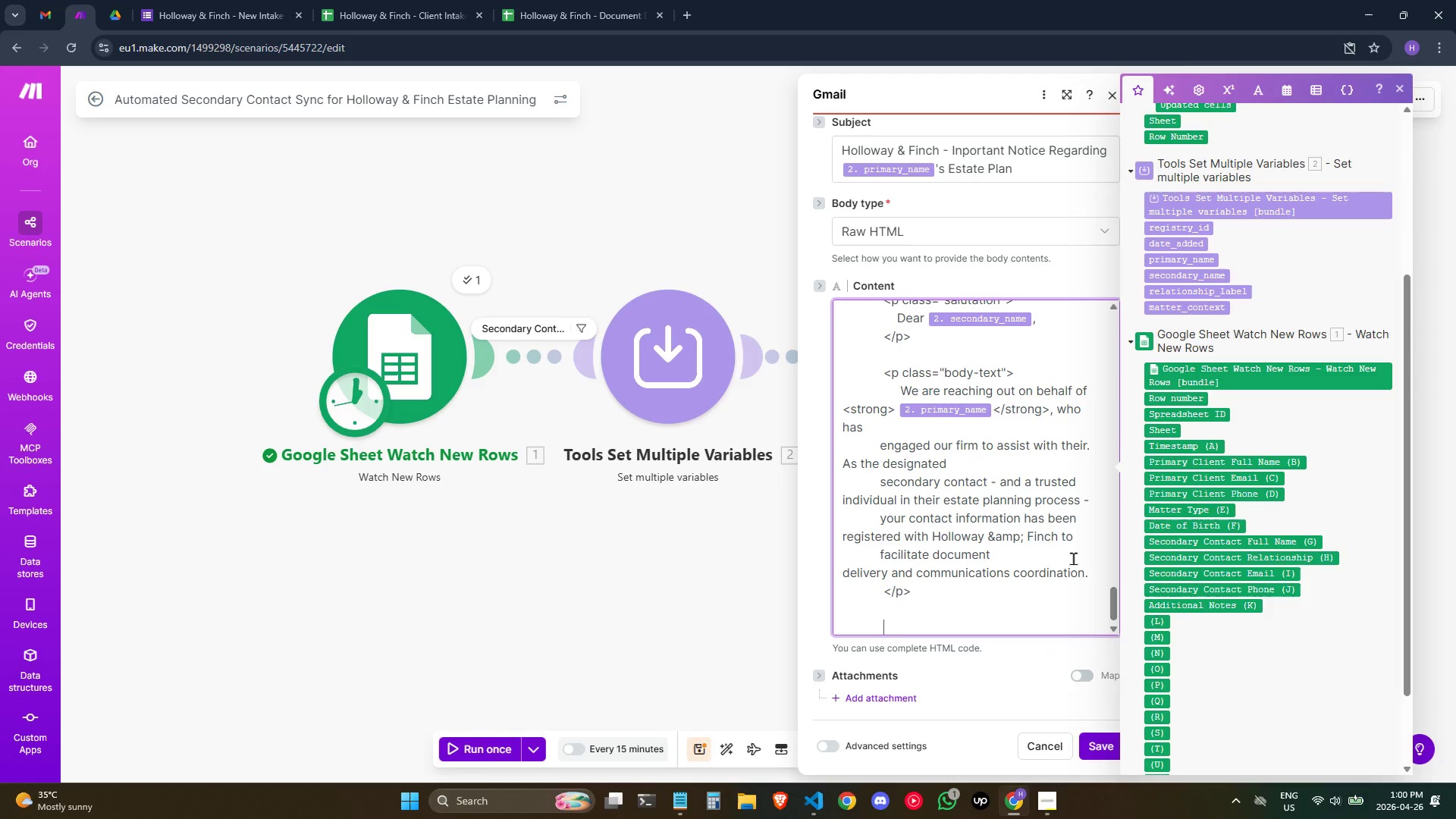 
type(  <)
key(Backspace)
key(Backspace)
type(<p class=body")
key(Backspace)
 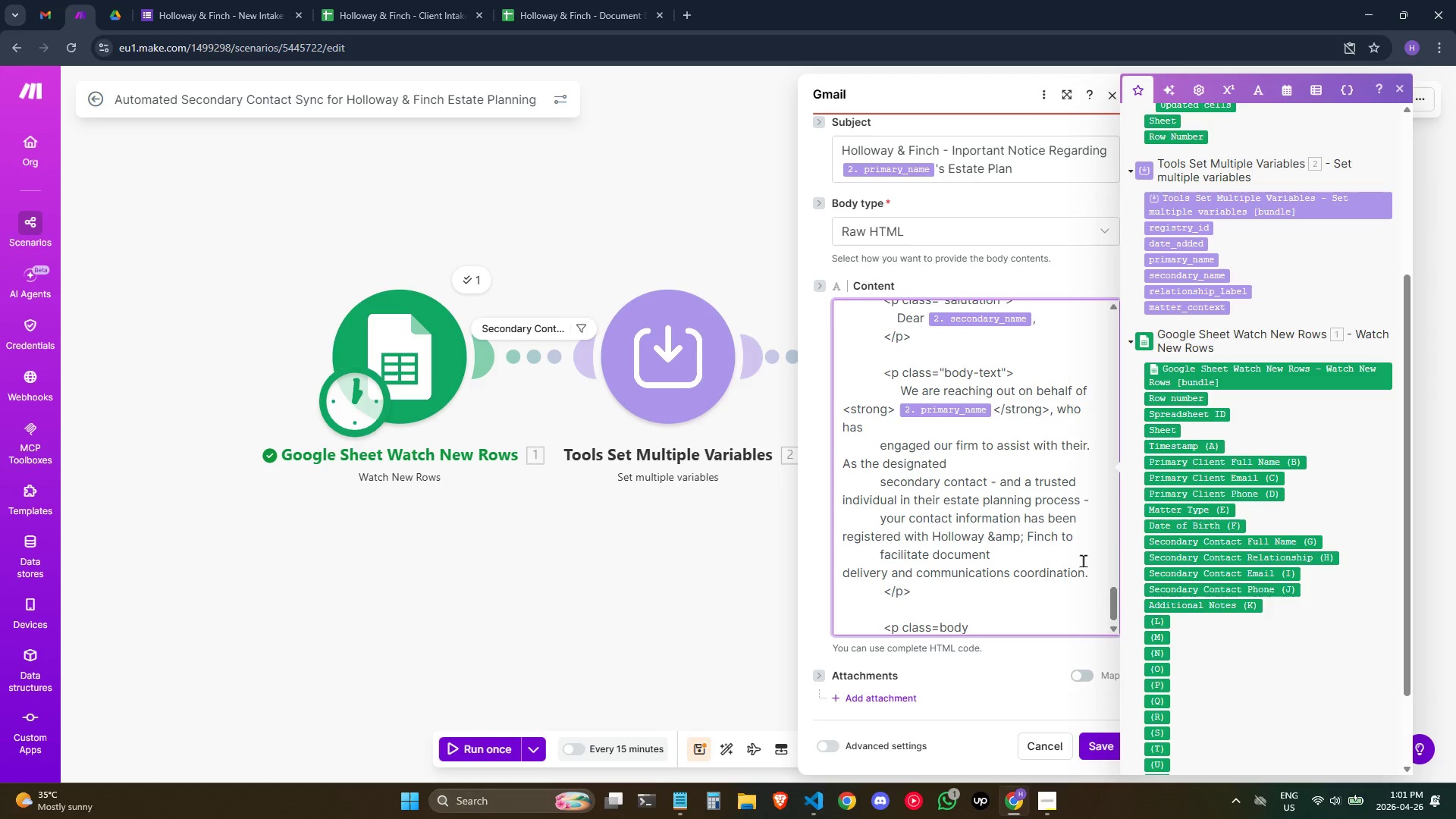 
key(ArrowLeft)
 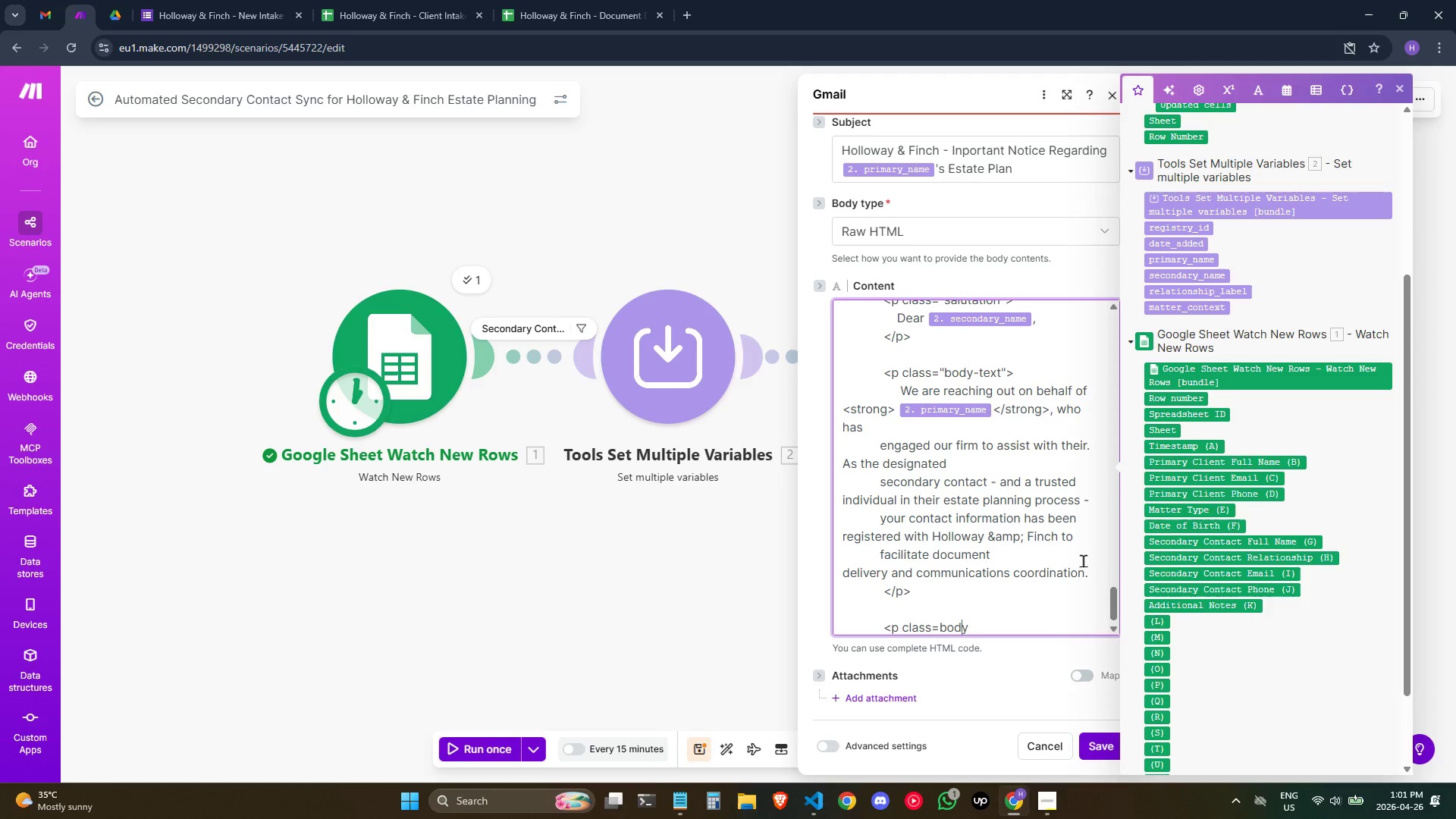 
key(ArrowLeft)
 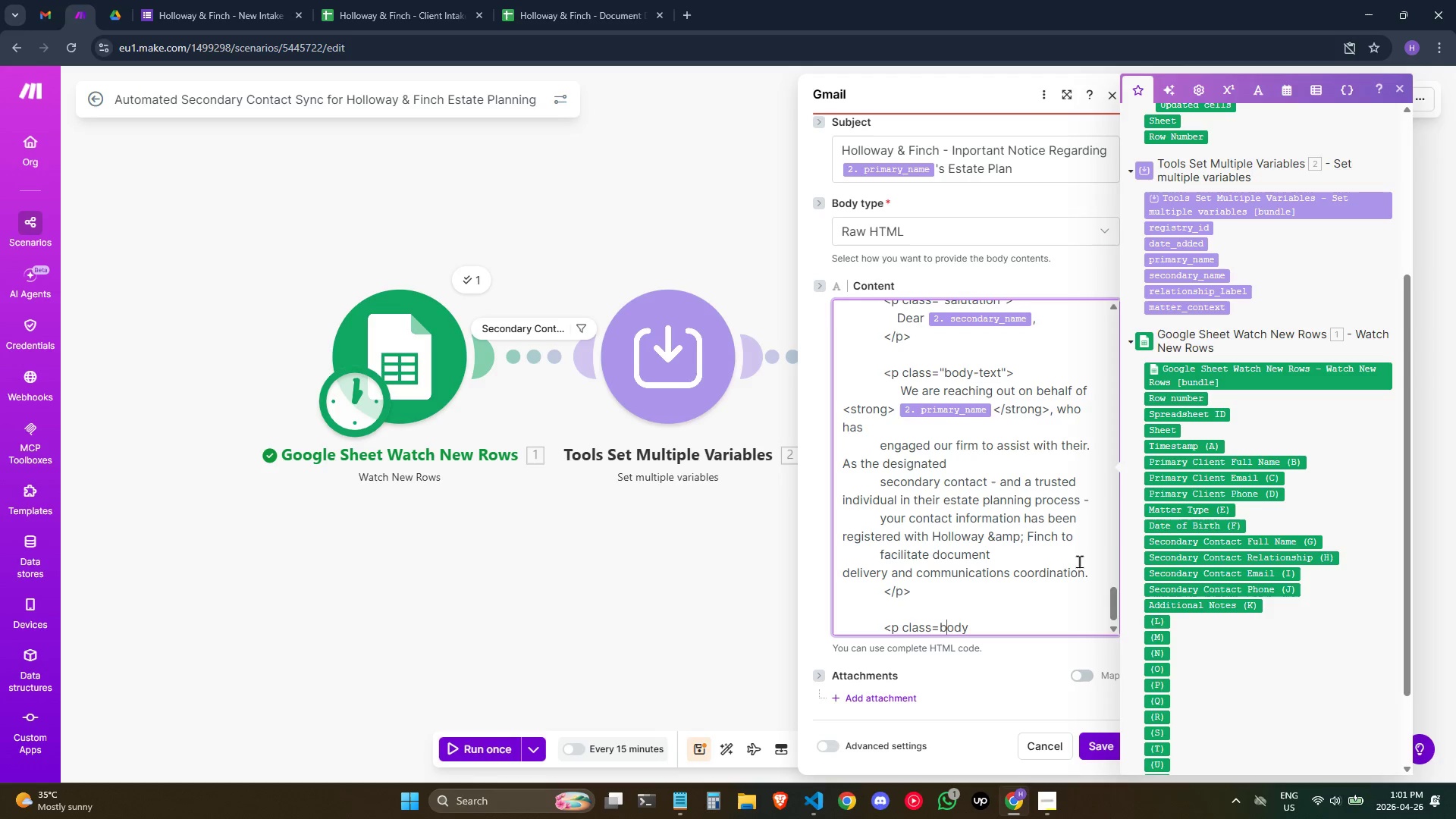 
key(ArrowLeft)
 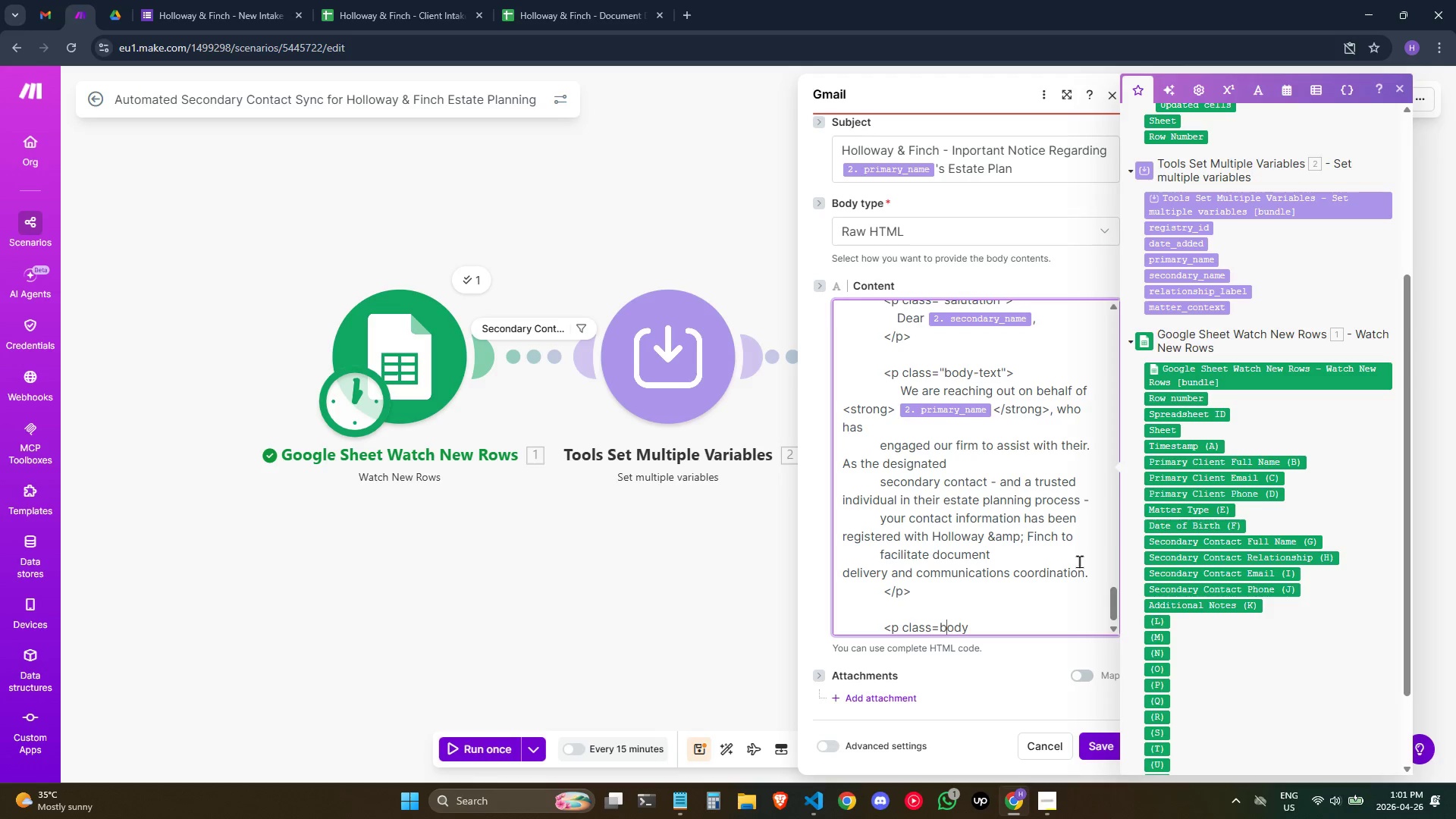 
key(ArrowLeft)
 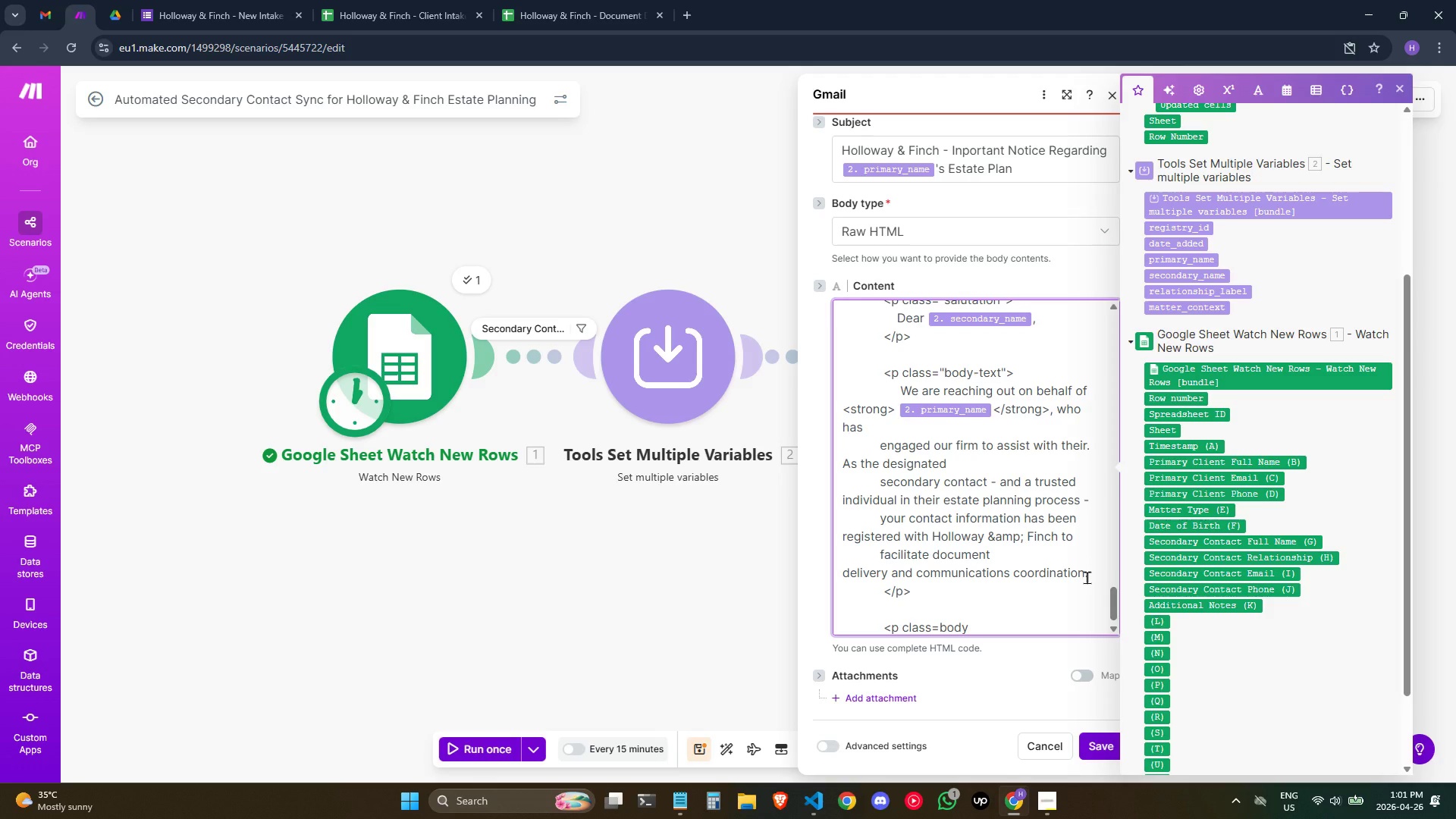 
key(Shift+ShiftRight)
 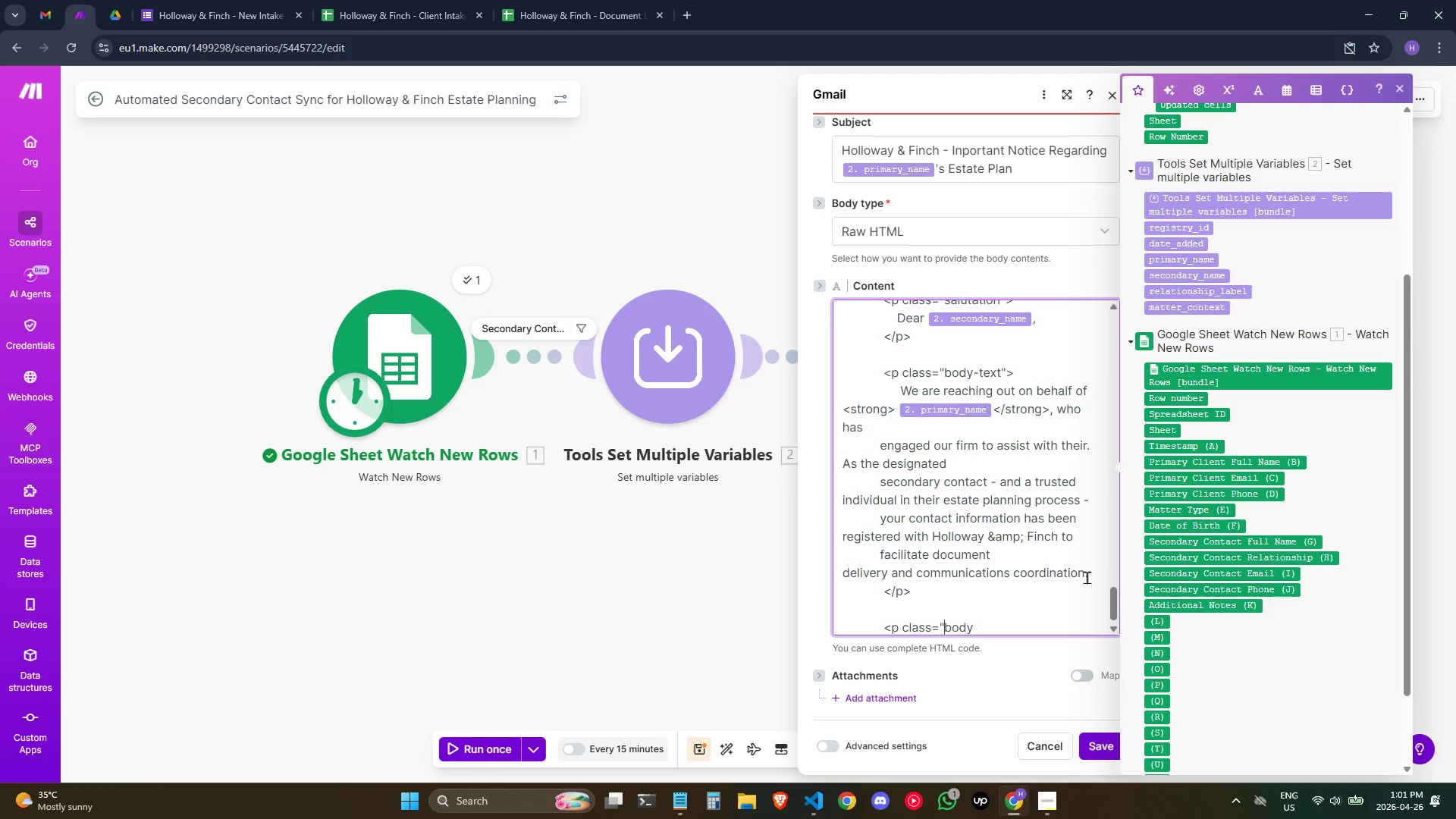 
key(Shift+Quote)
 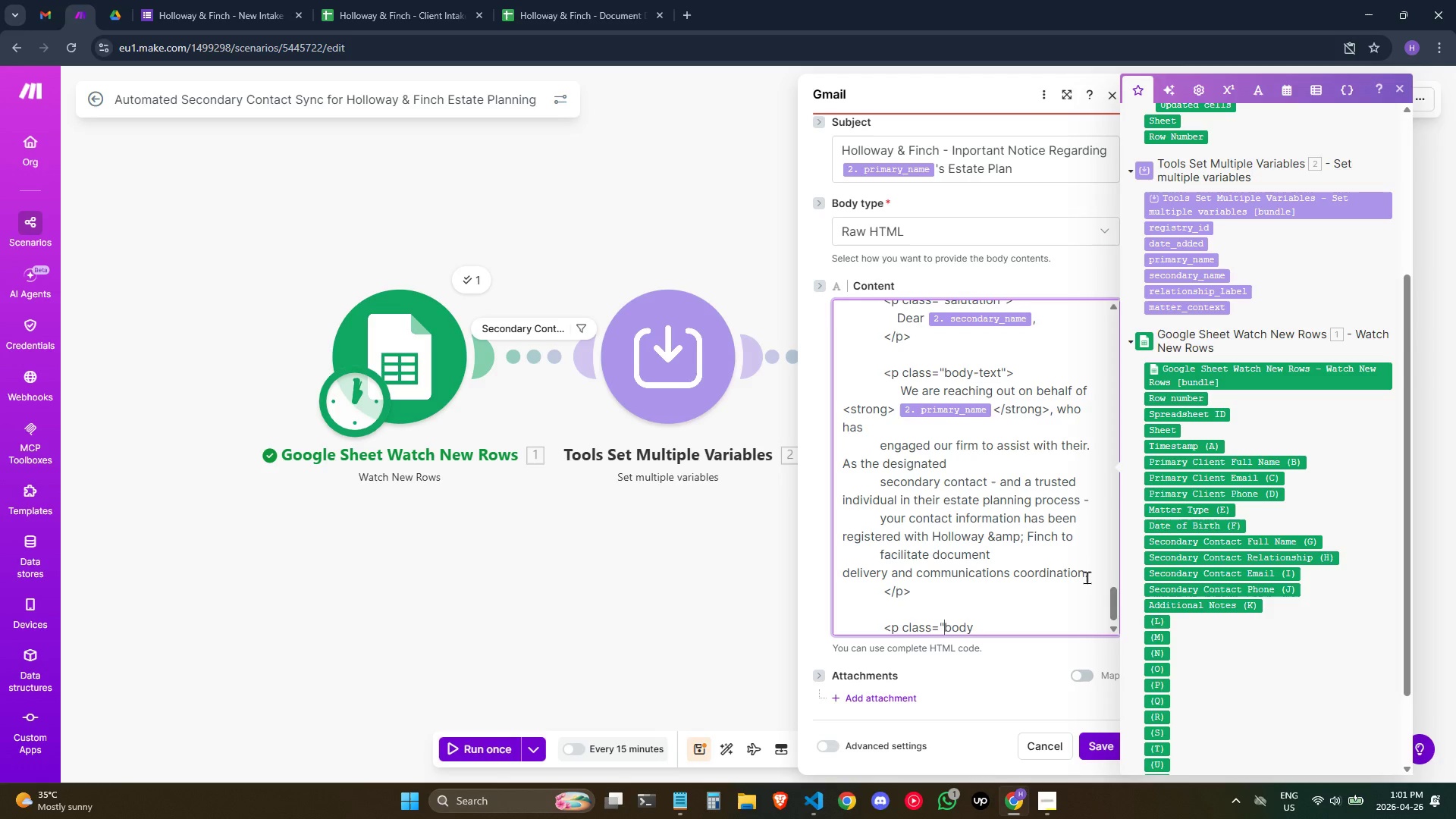 
key(ArrowRight)
 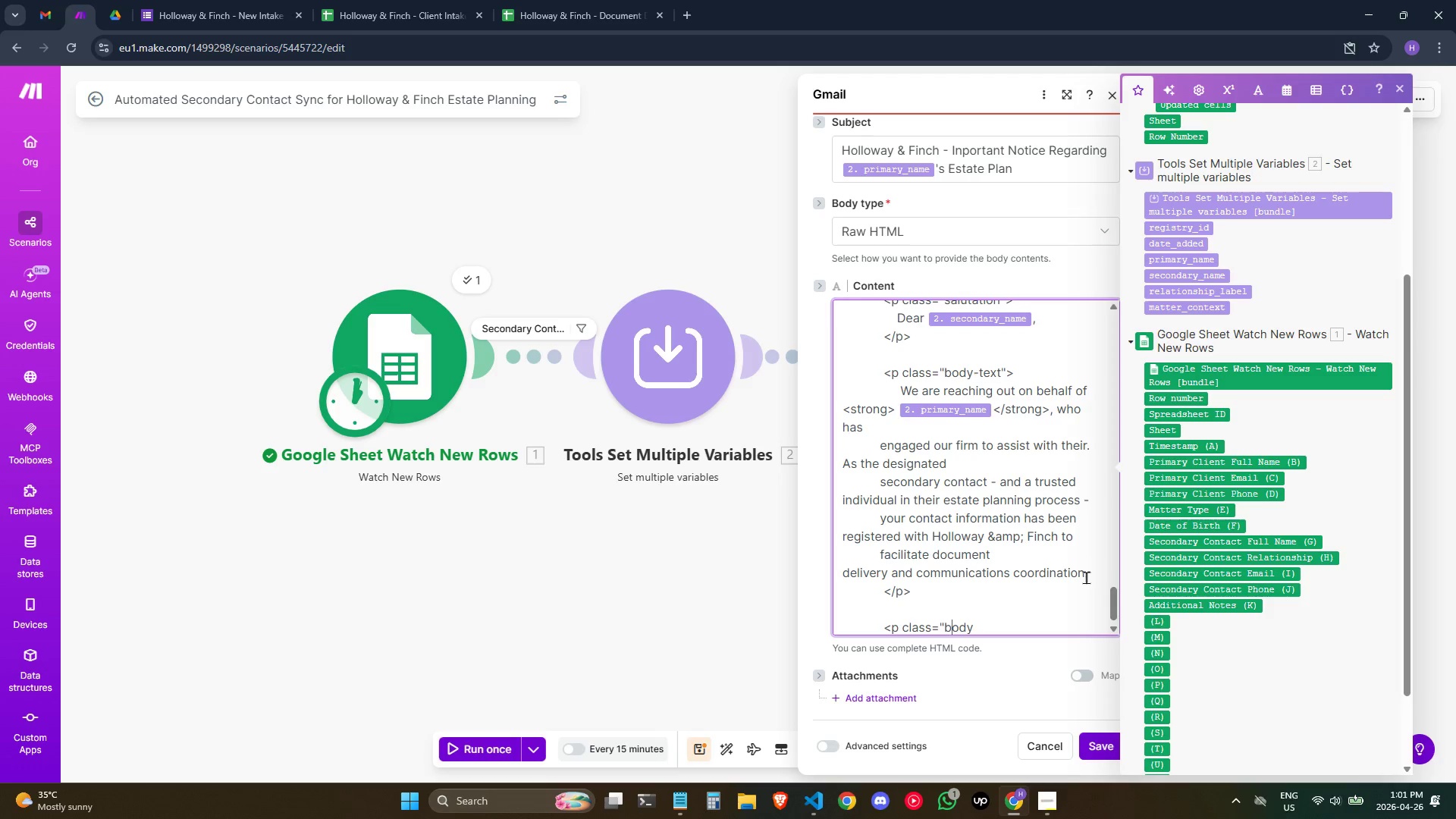 
key(ArrowRight)
 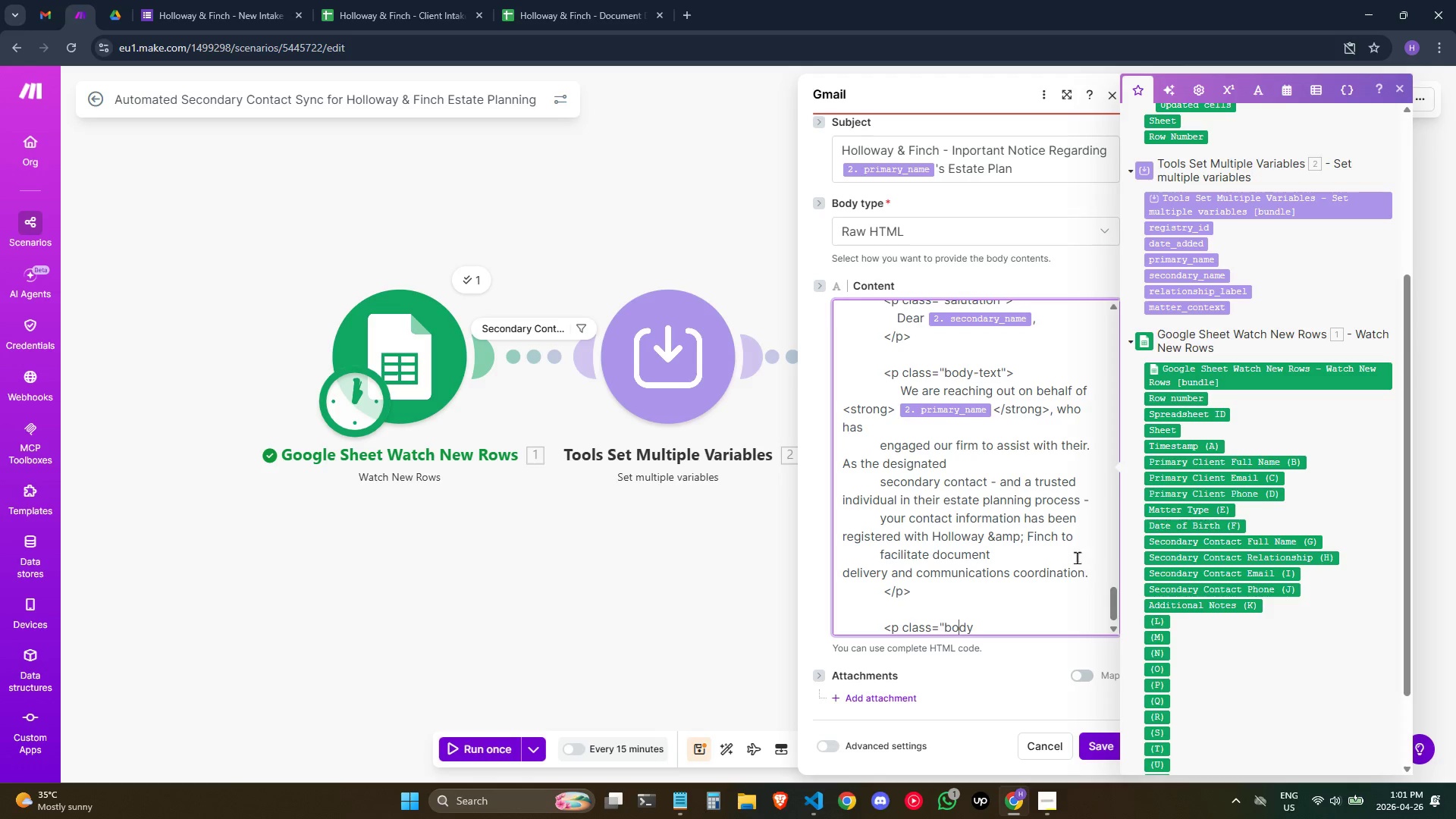 
key(ArrowRight)
 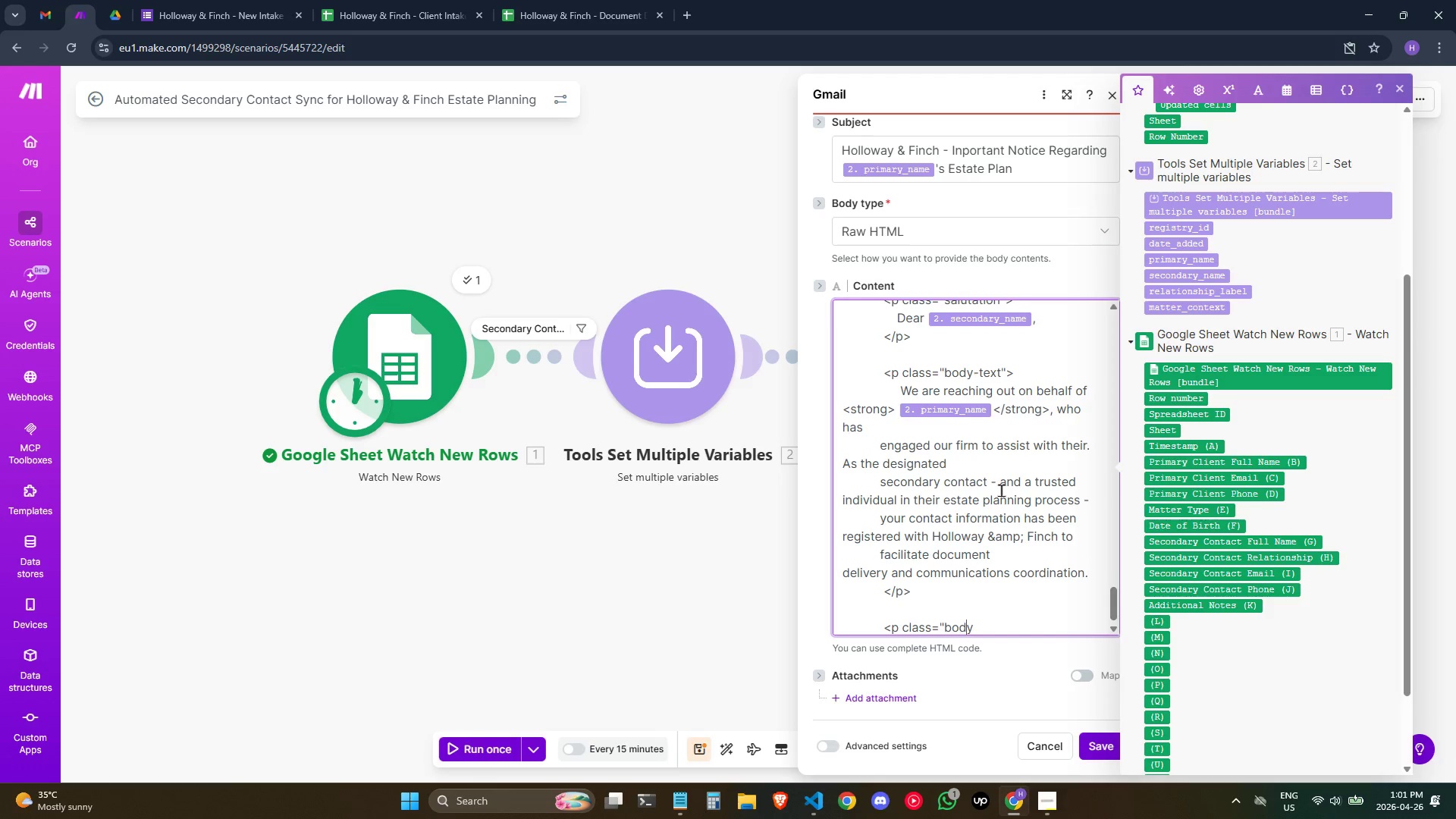 
key(ArrowRight)
 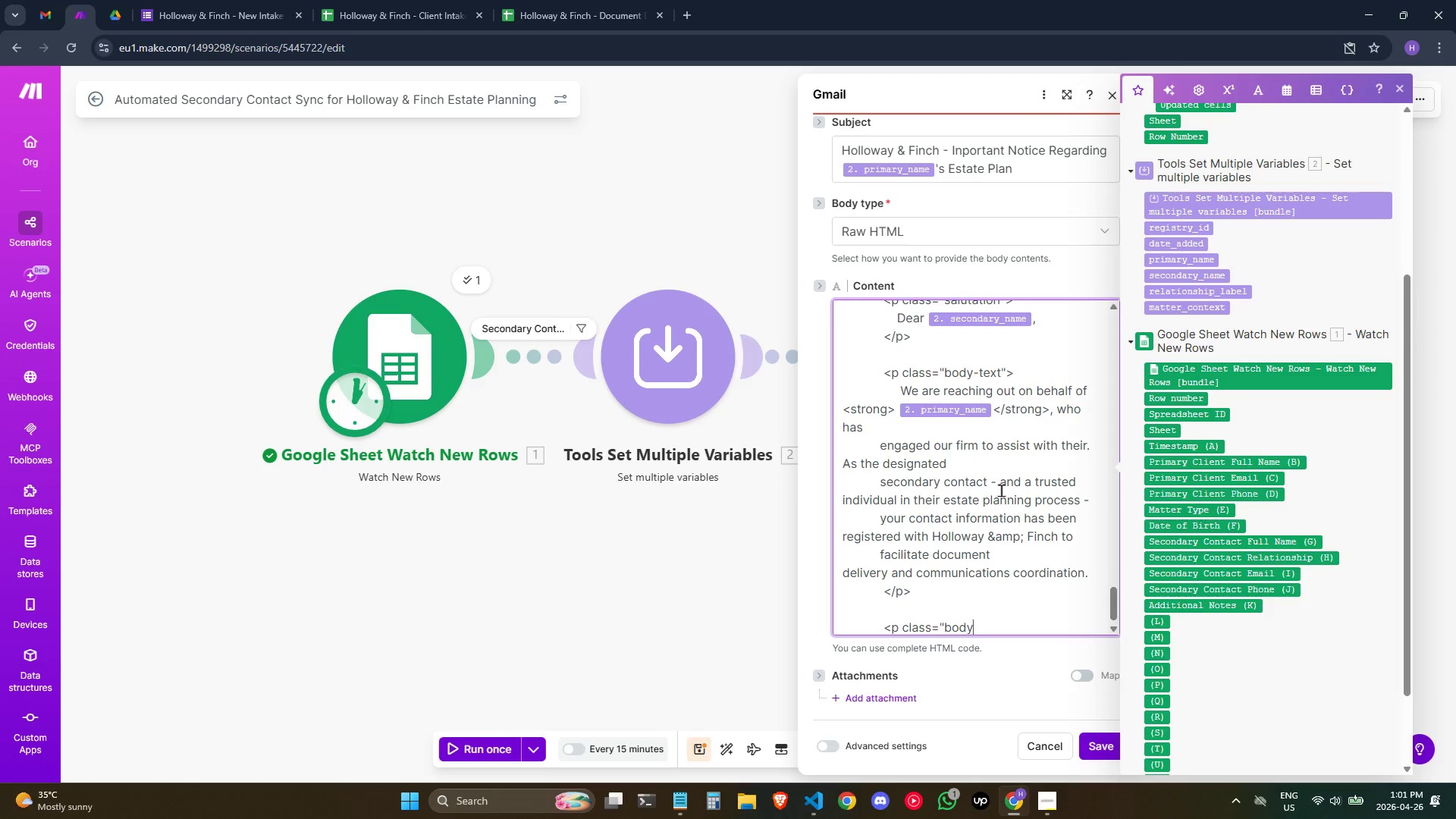 
type(-text">)
 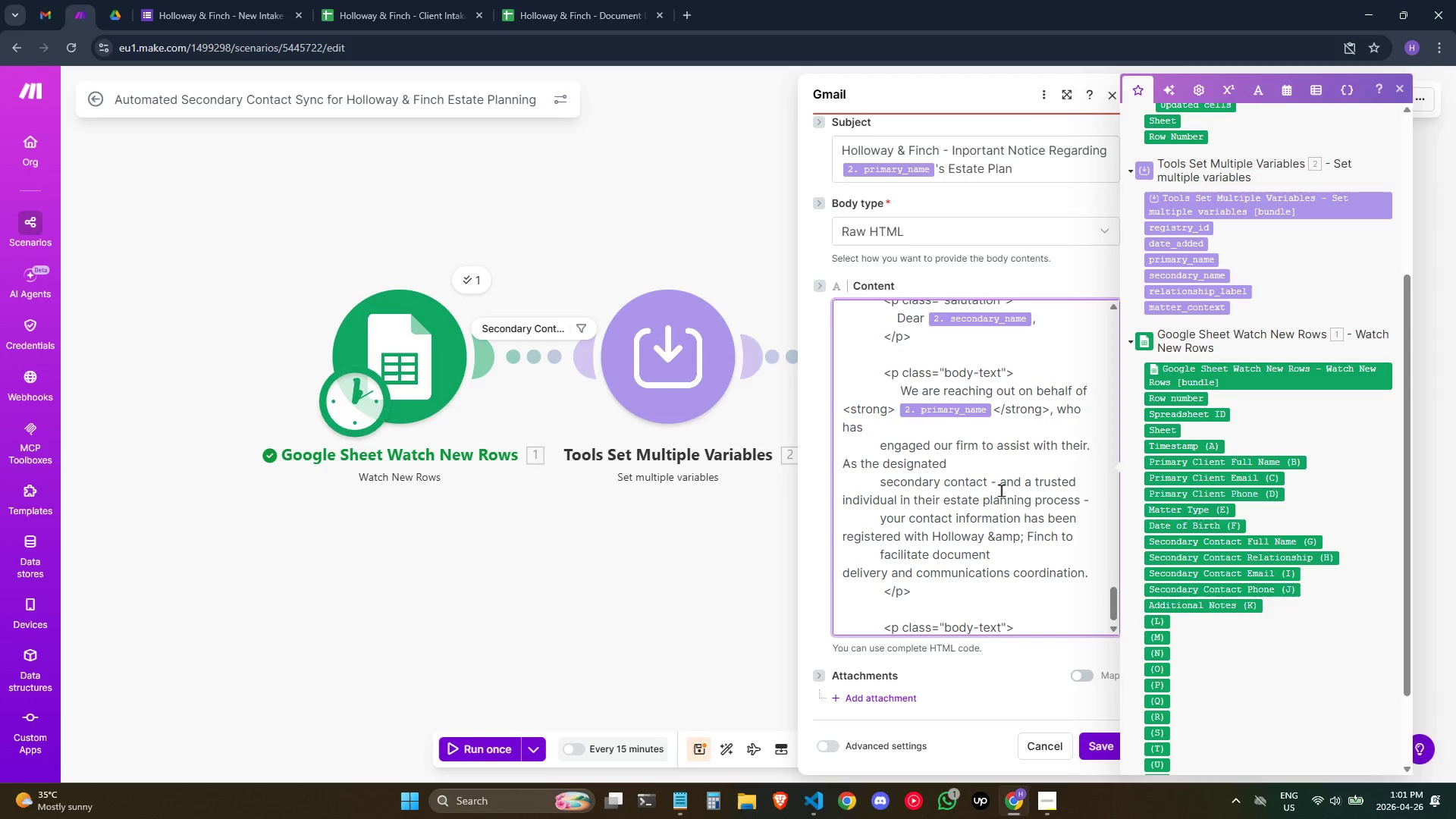 
key(Enter)
 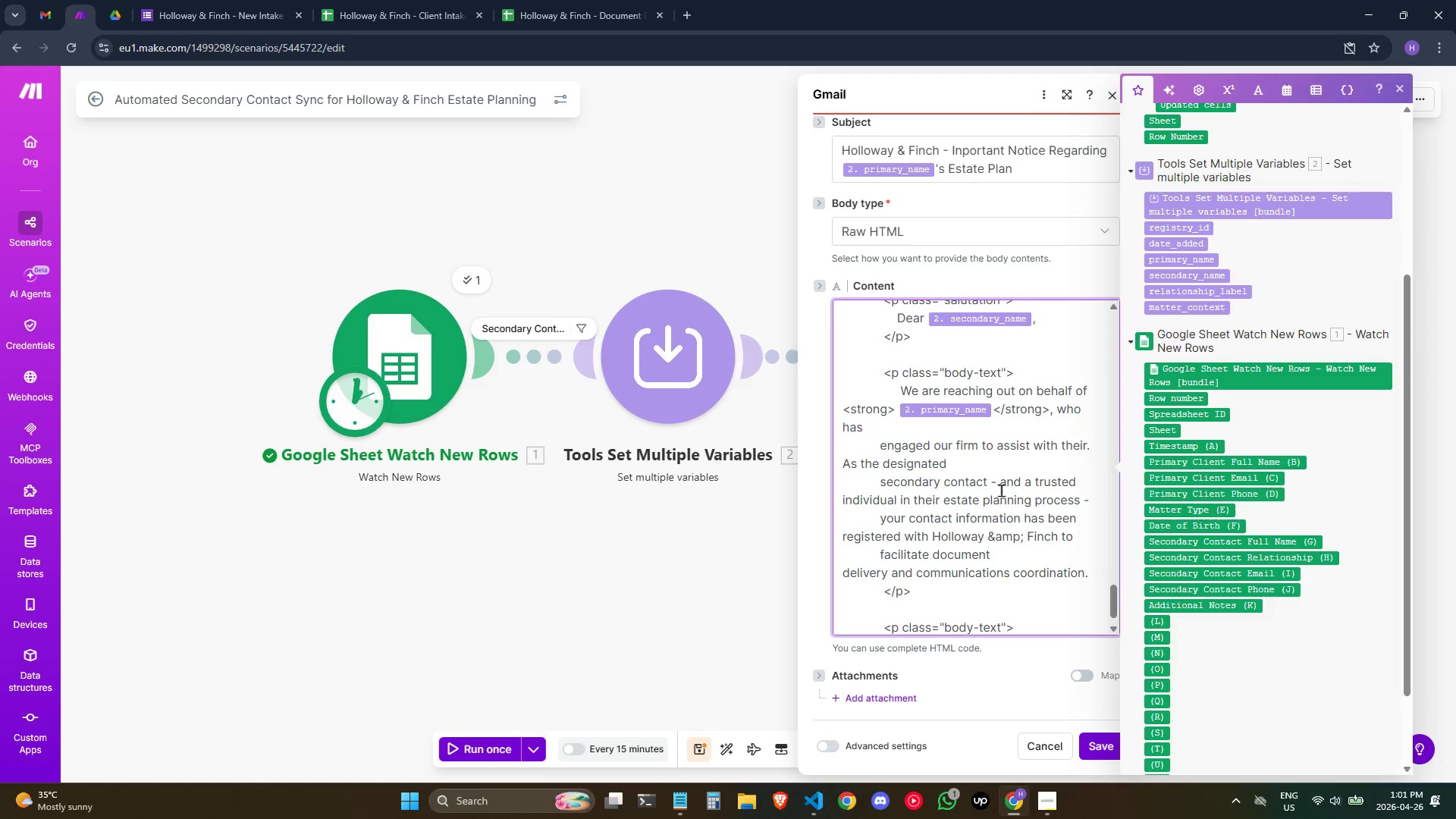 
hold_key(key=Space, duration=0.92)
 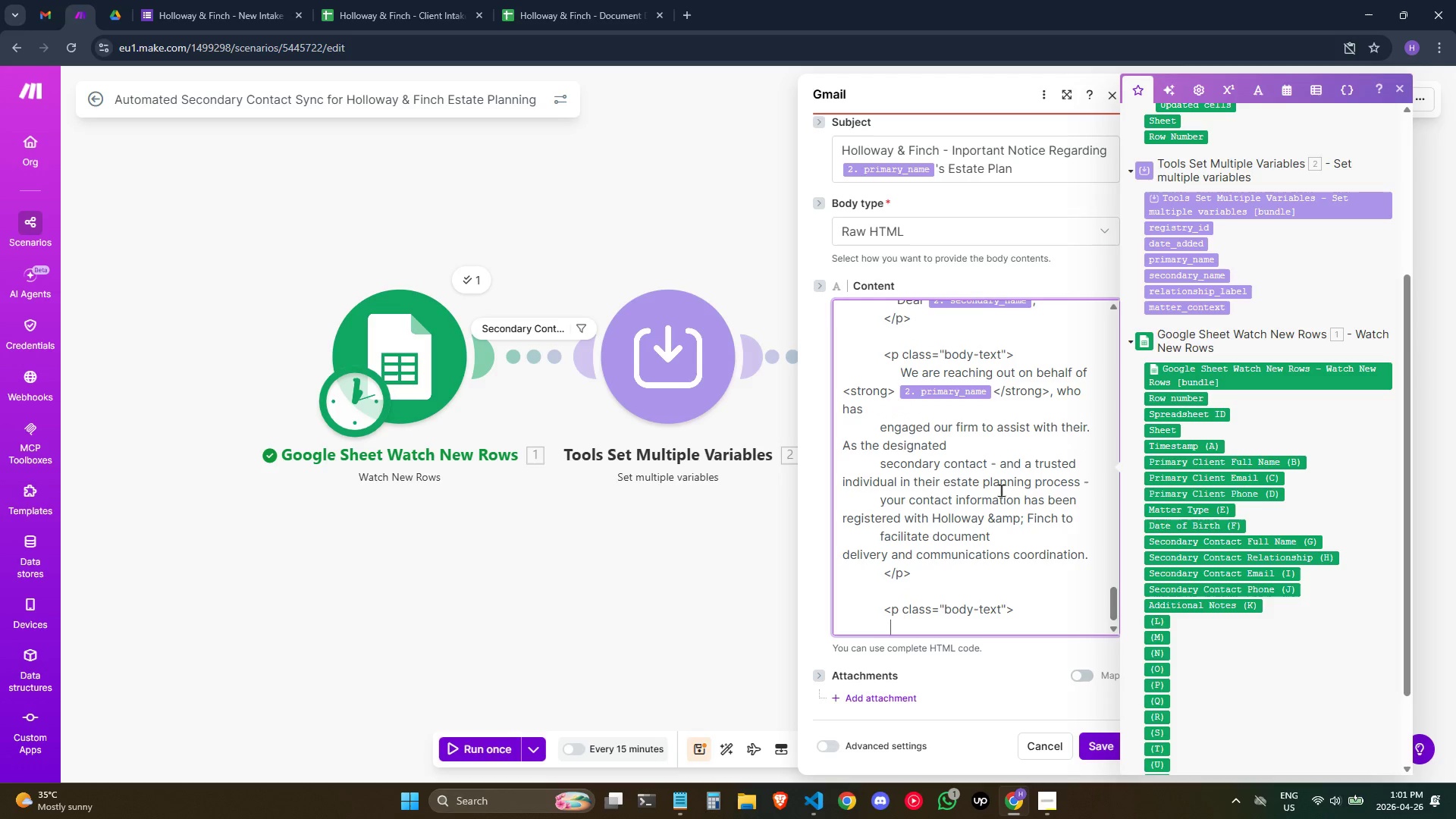 
key(Space)
 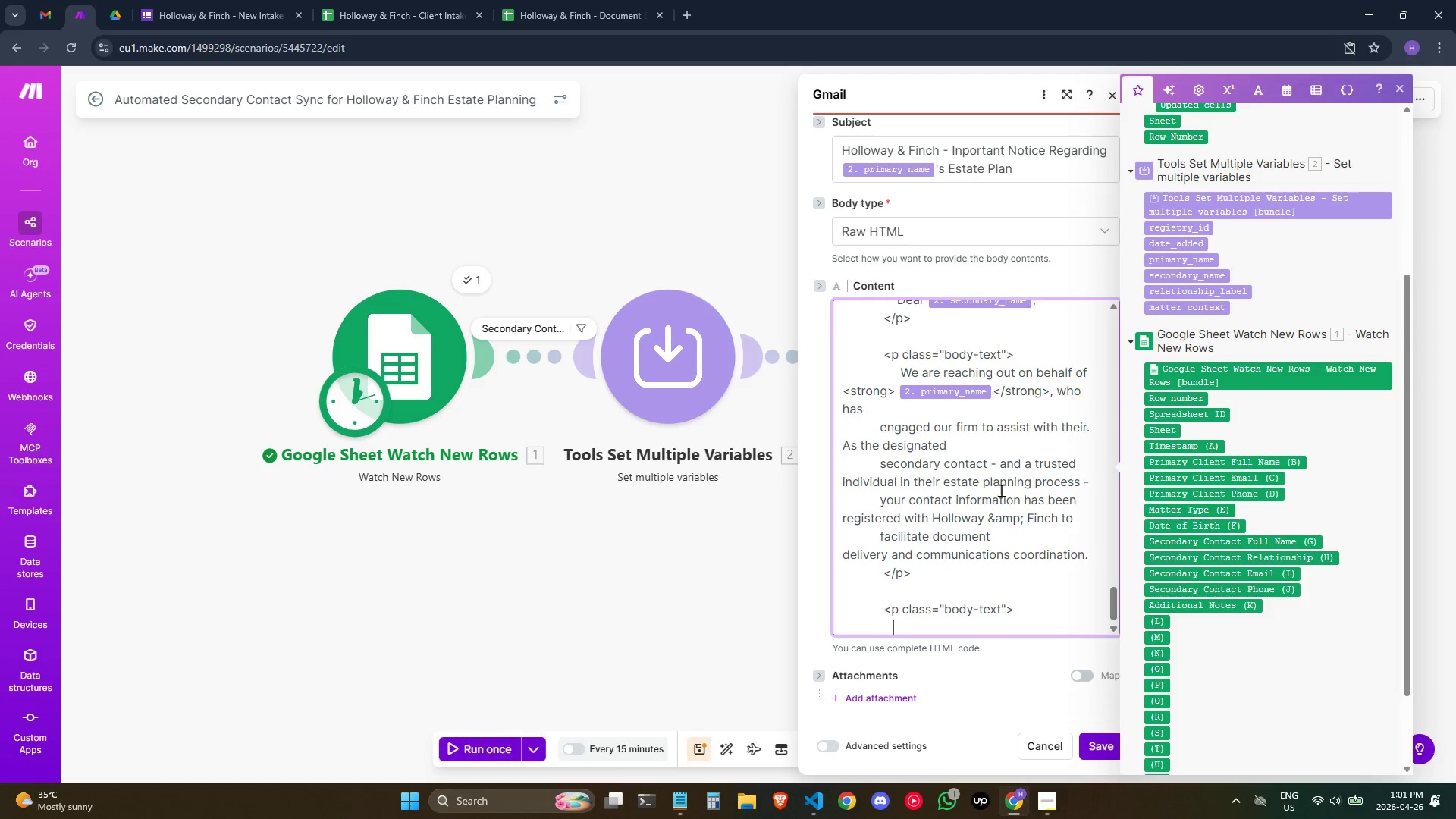 
hold_key(key=Space, duration=0.42)
 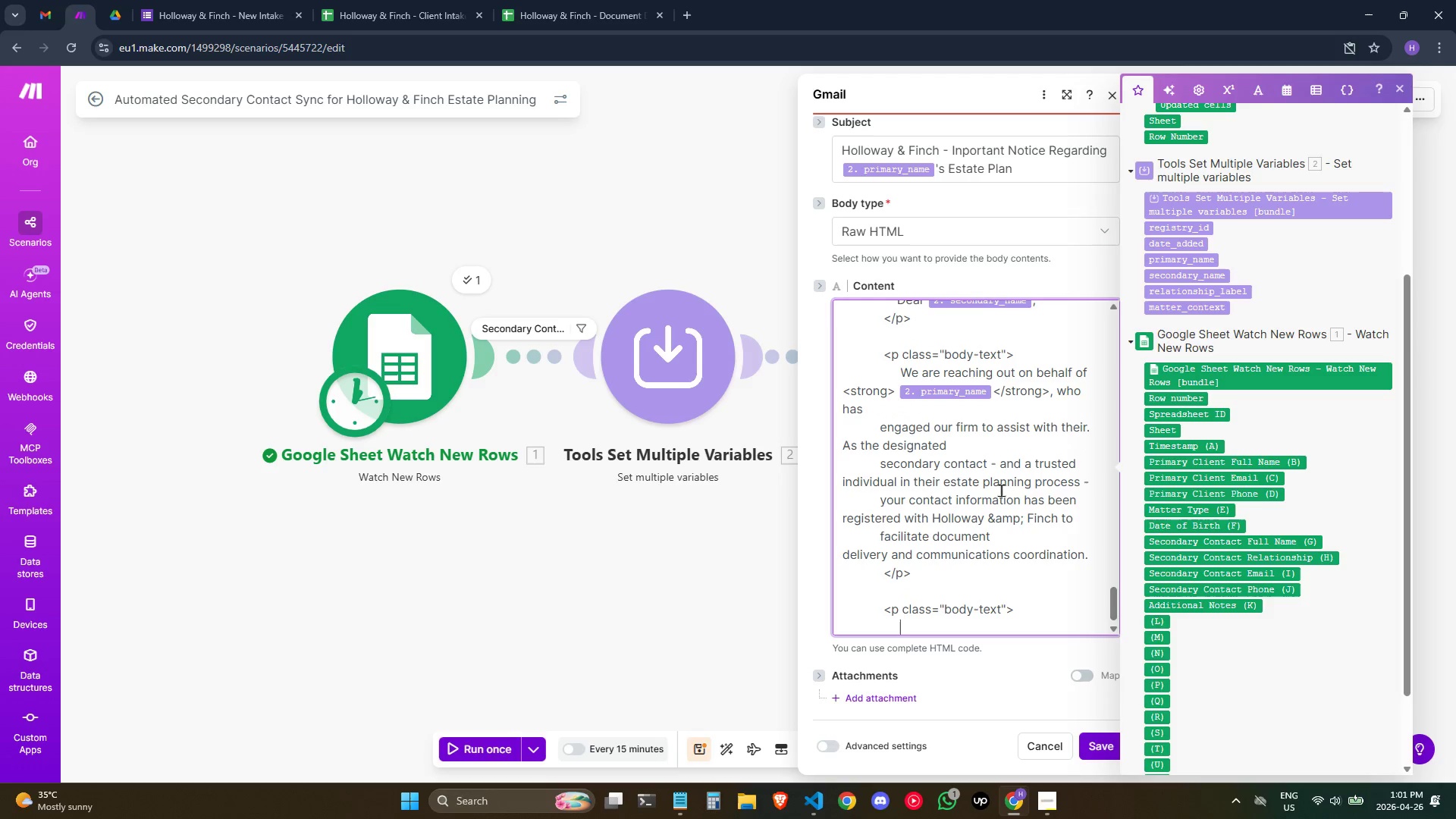 
key(Space)
 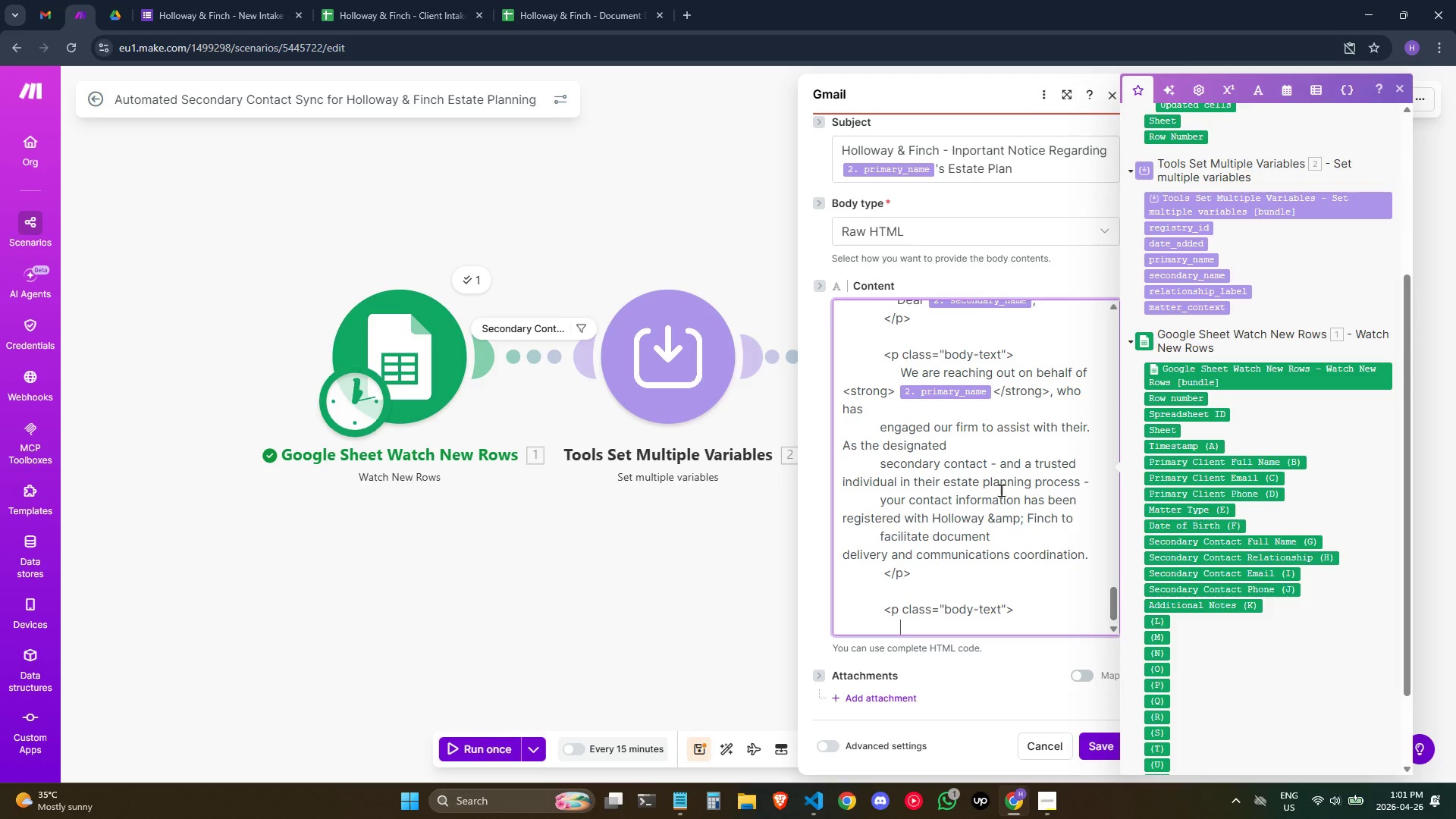 
key(Space)
 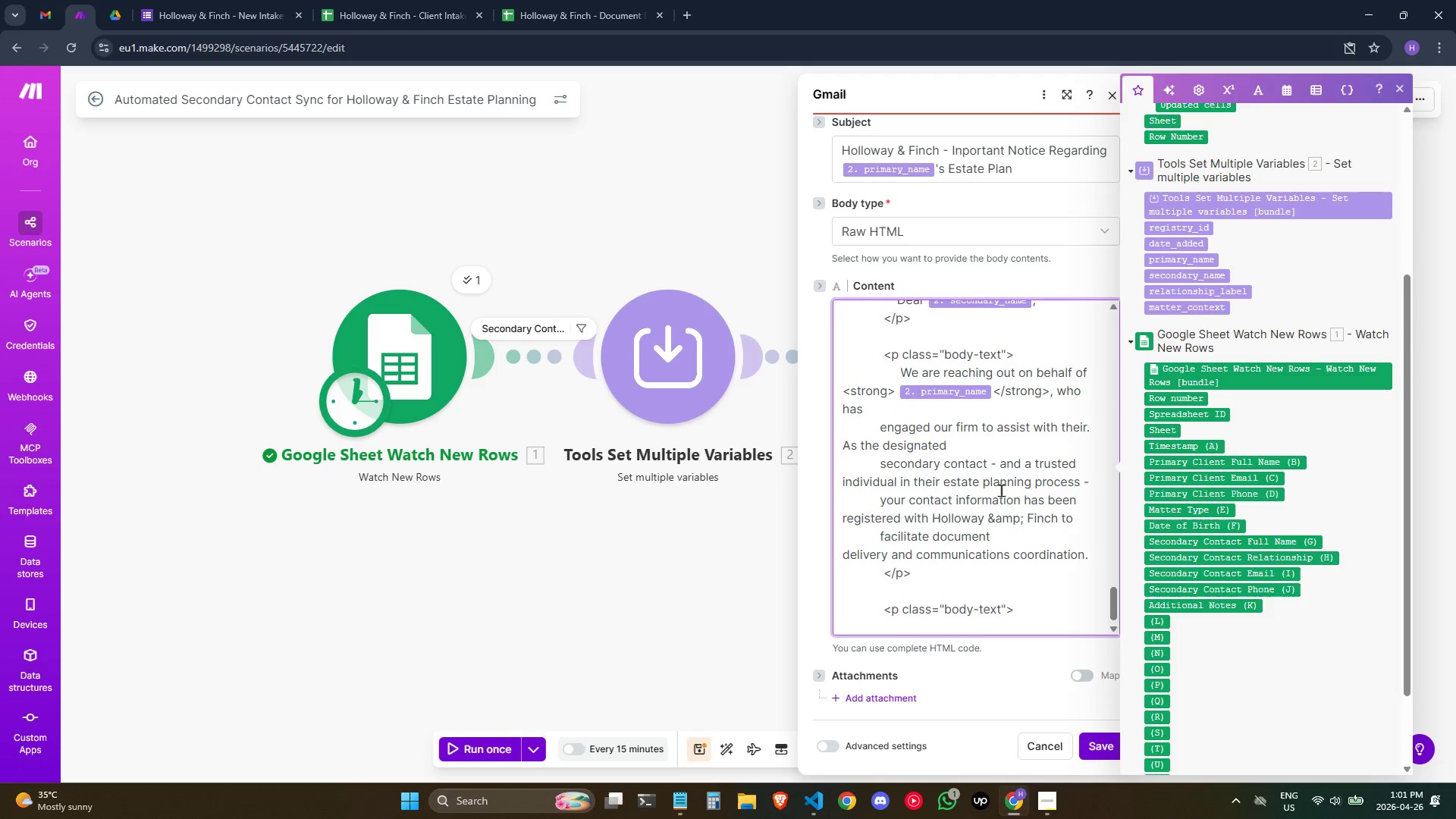 
key(CapsLock)
 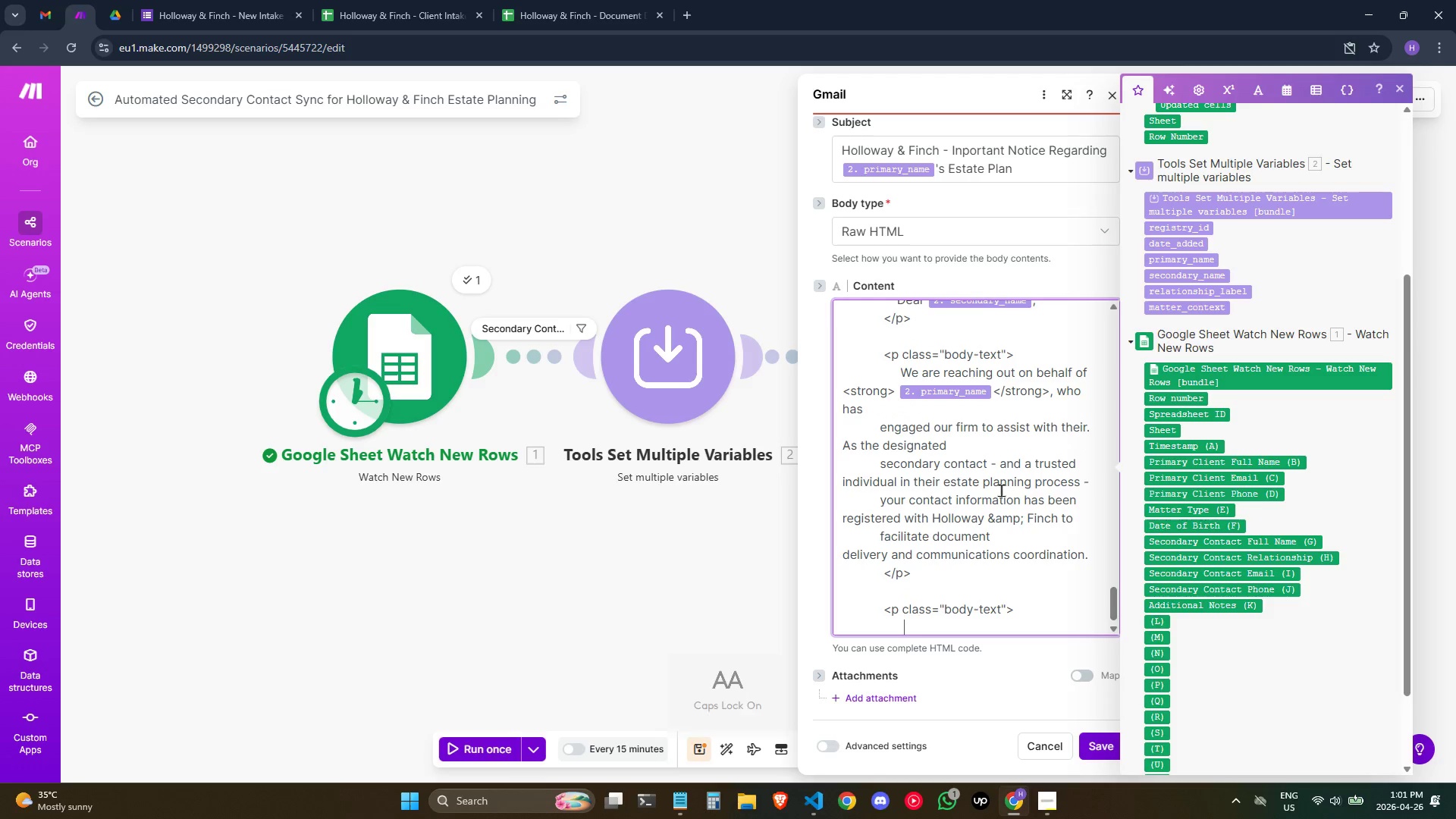 
key(P)
 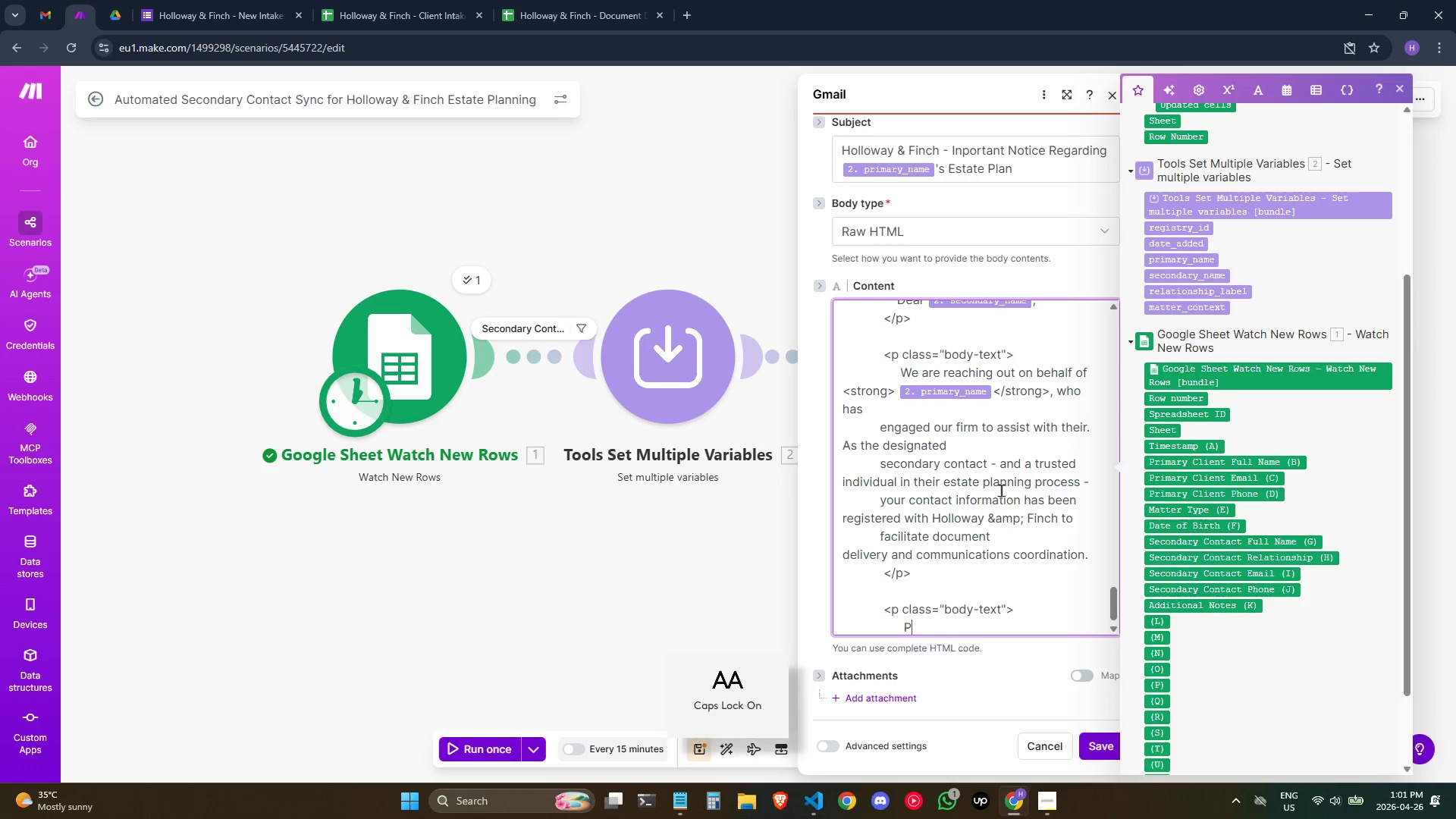 
key(CapsLock)
 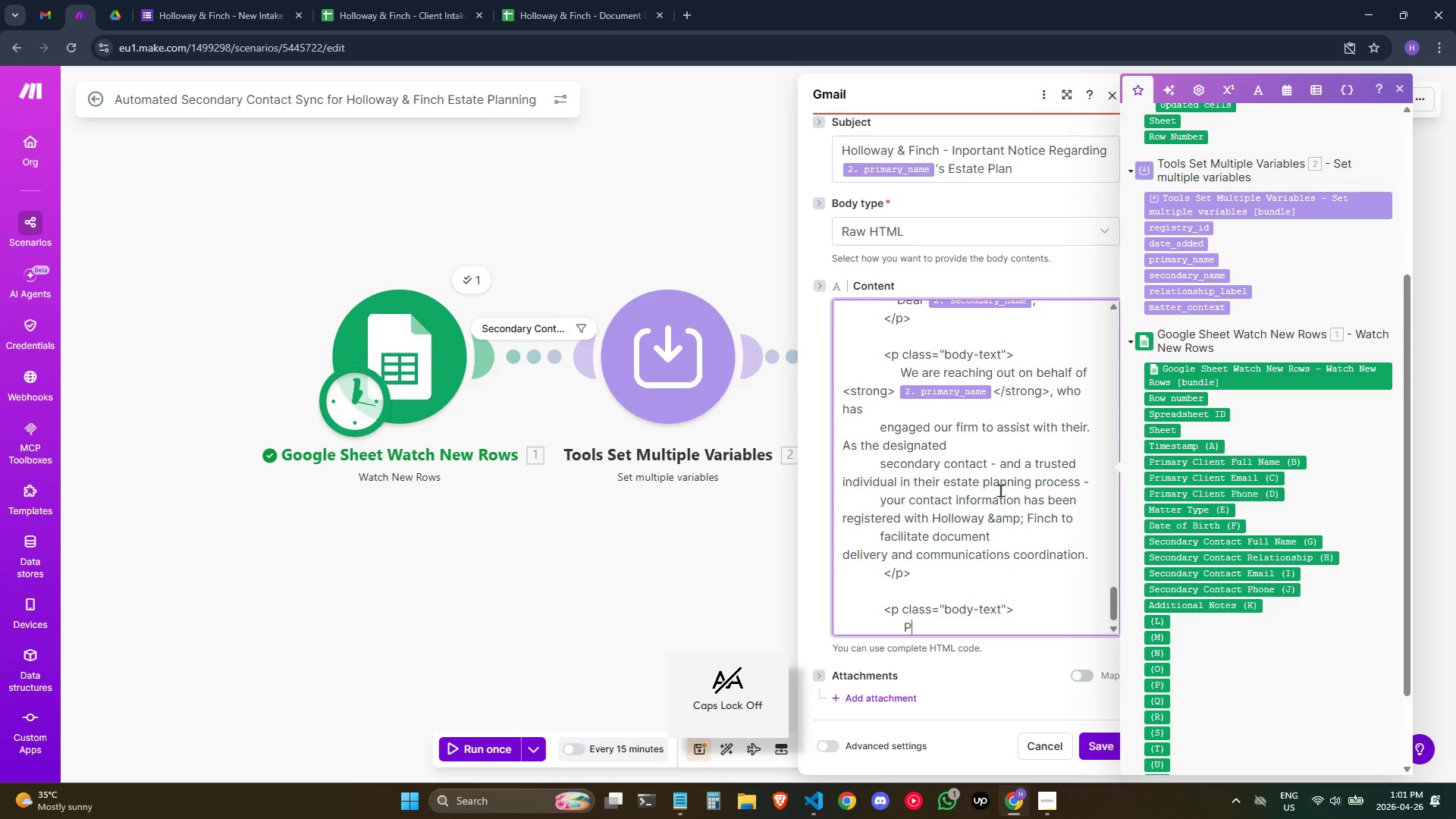 
key(ArrowLeft)
 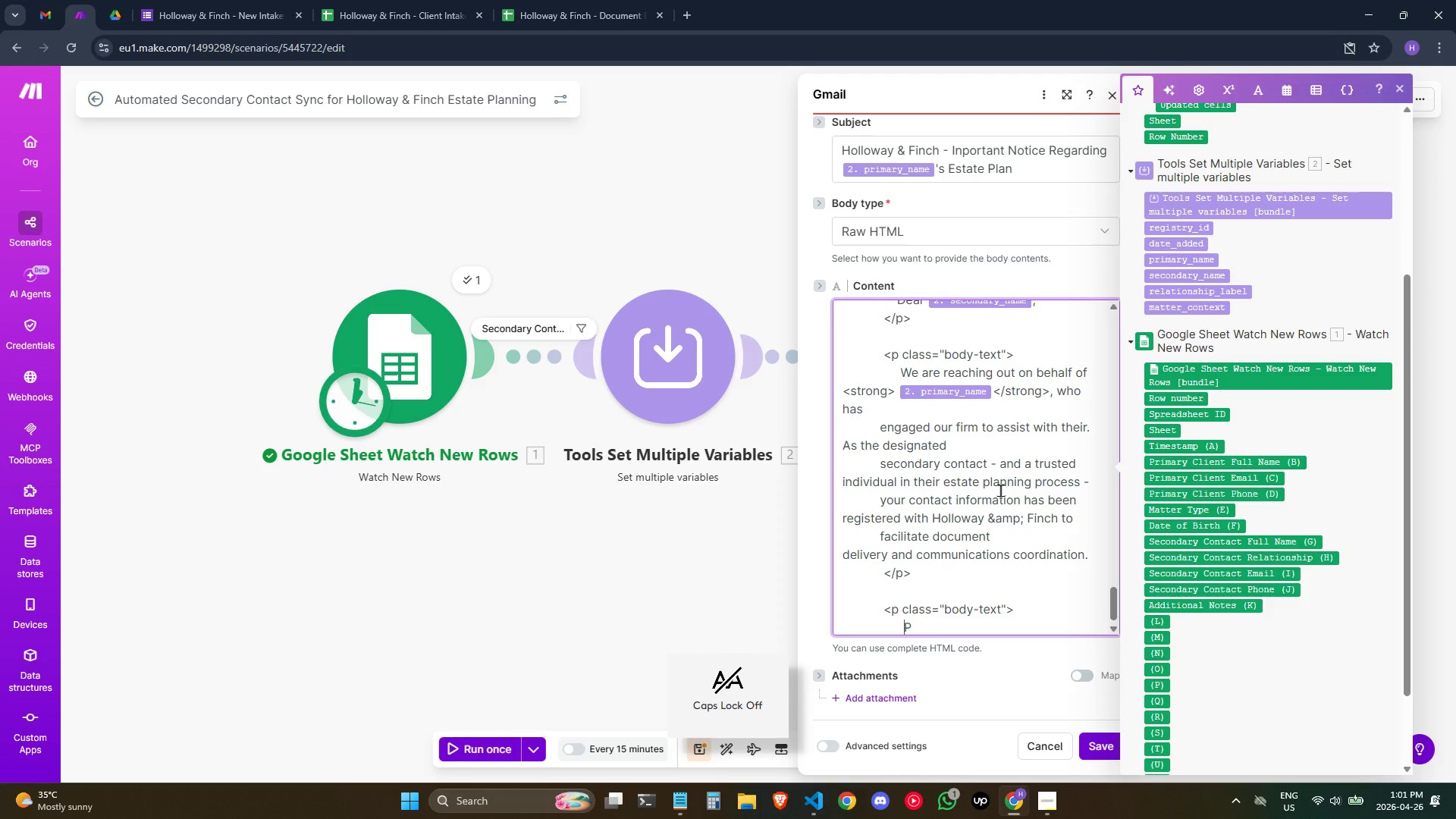 
key(Backspace)
 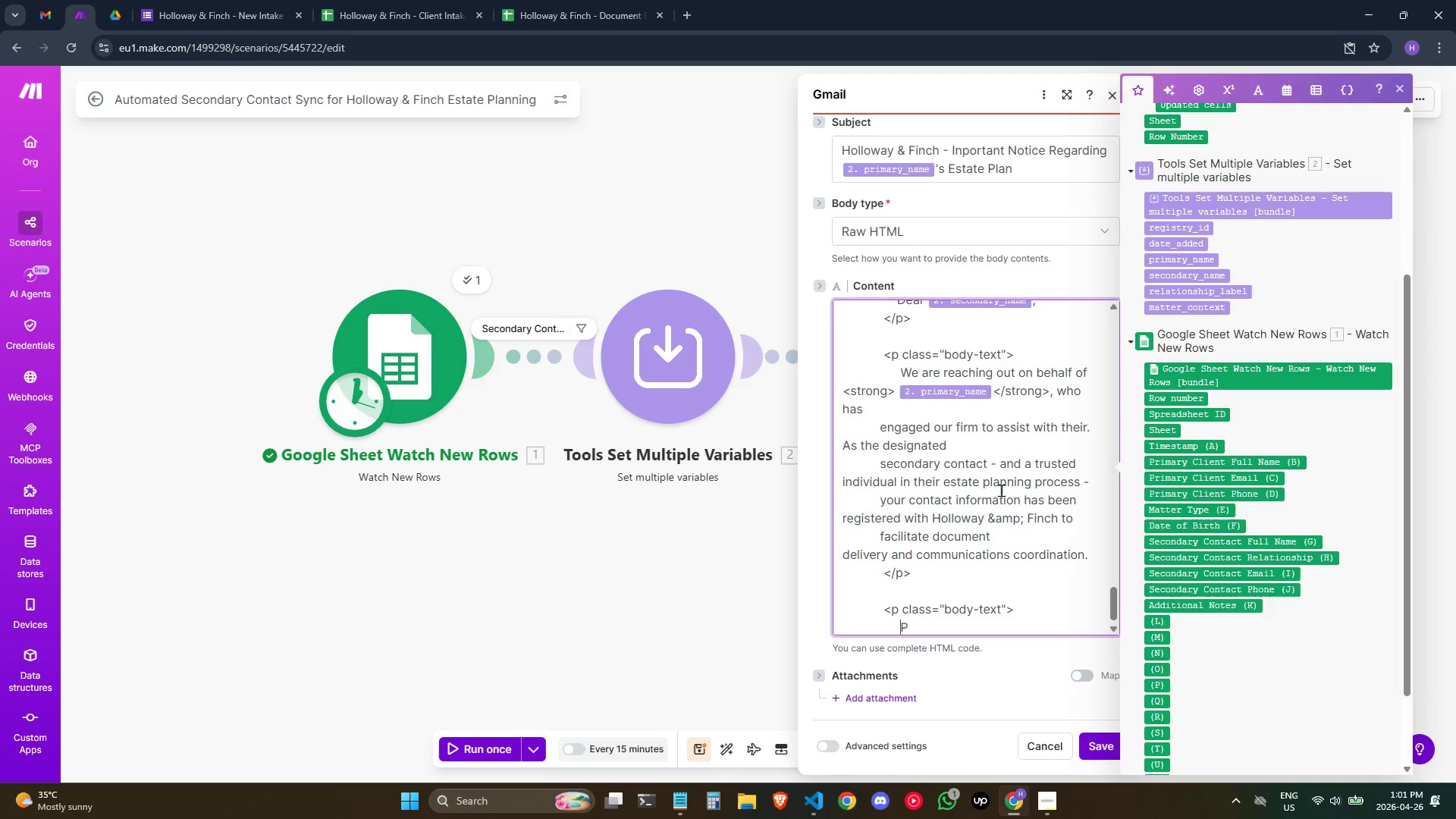 
key(ArrowRight)
 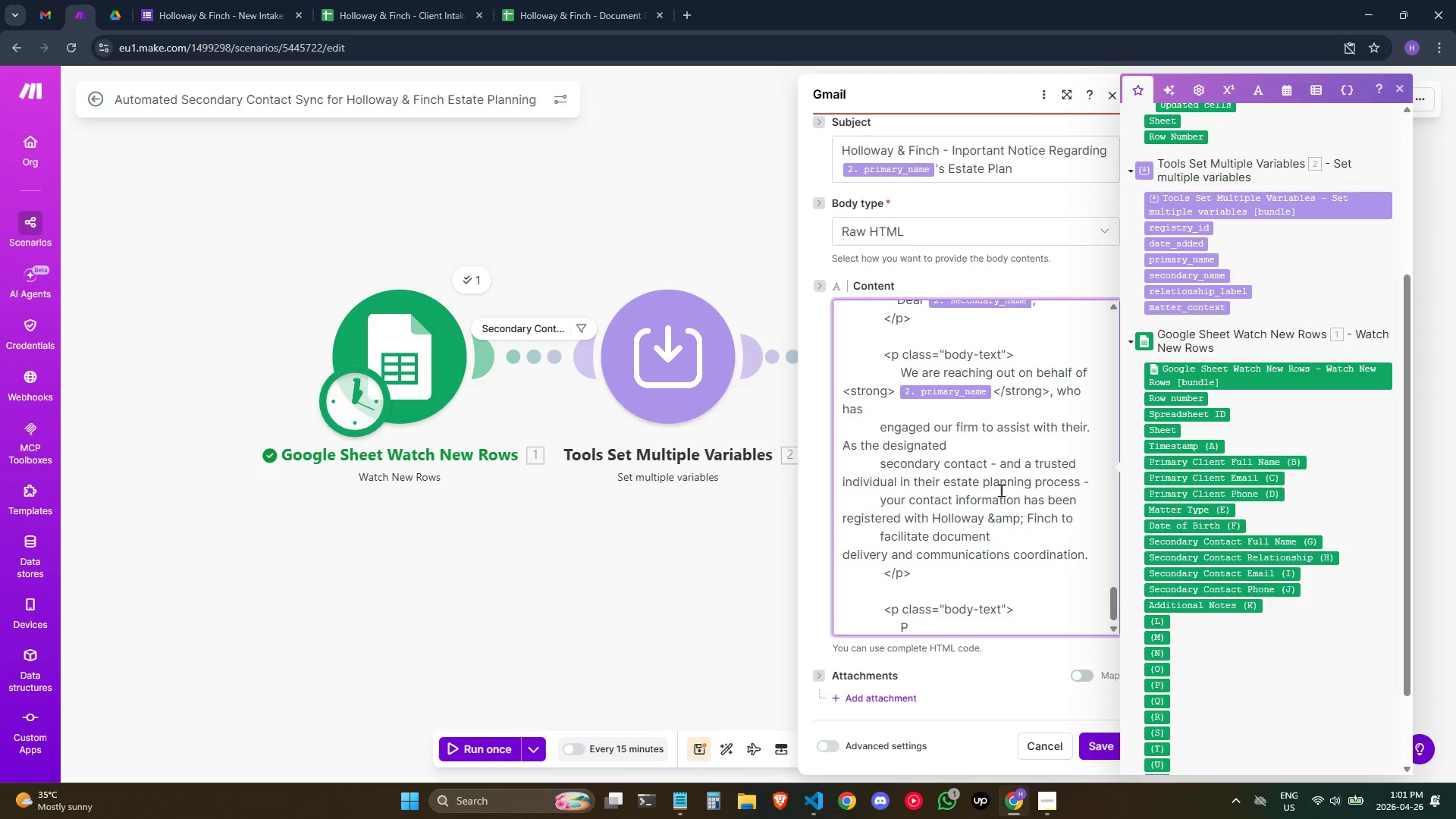 
type(lease review the summary below, which refc)
key(Backspace)
type(lects the information on t)
key(Backspace)
type(file for )
 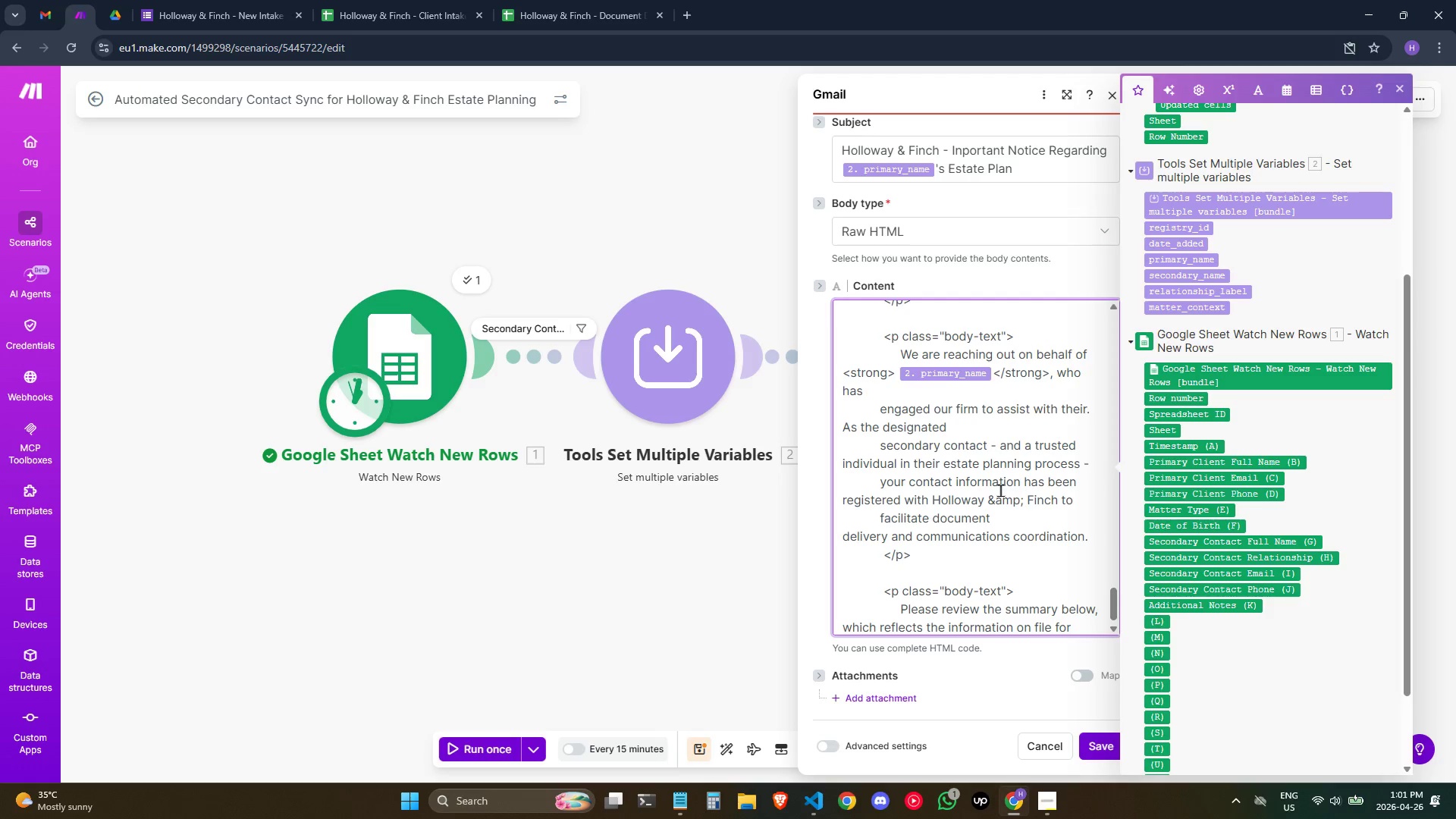 
key(Enter)
 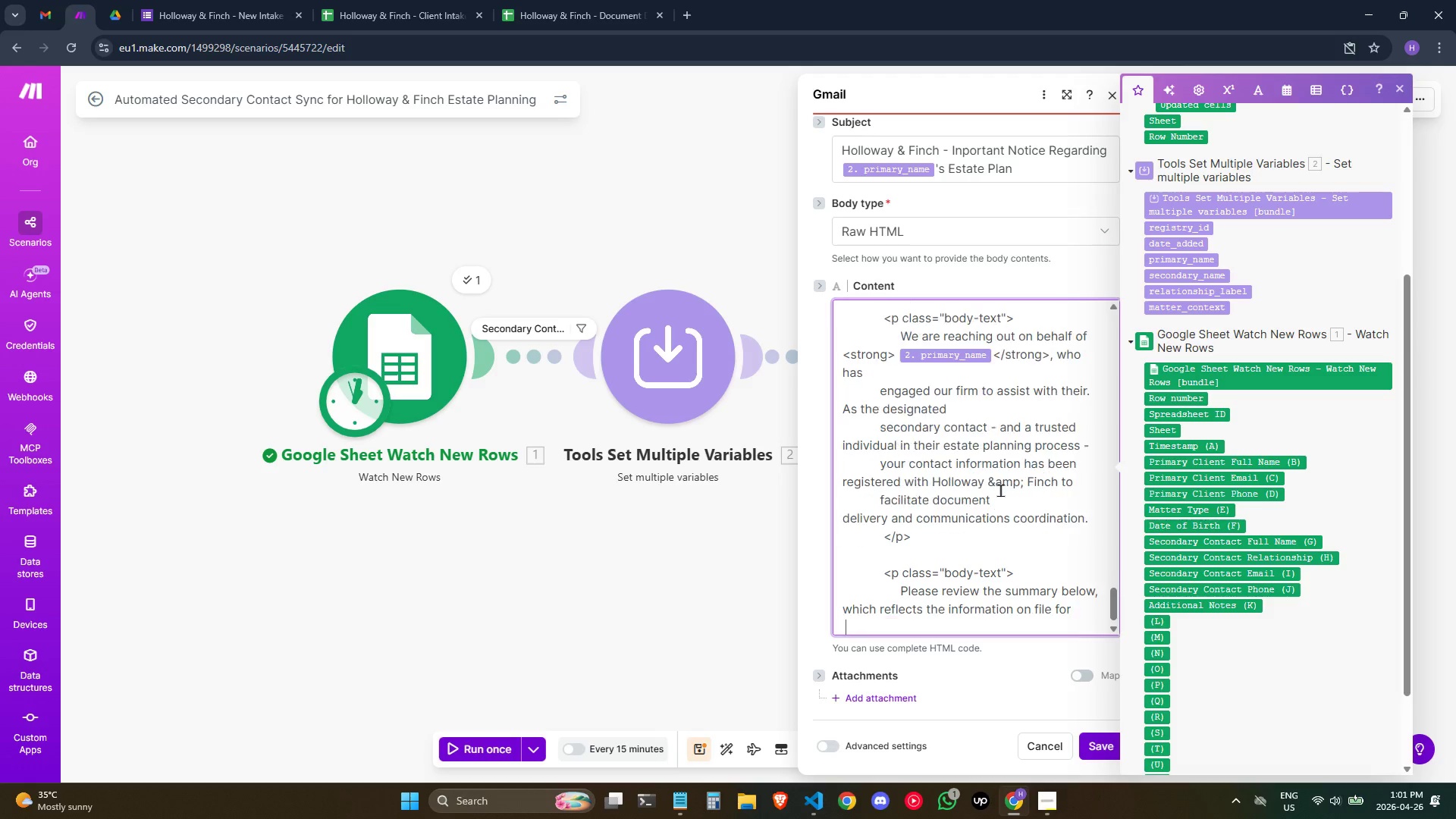 
hold_key(key=Space, duration=0.89)
 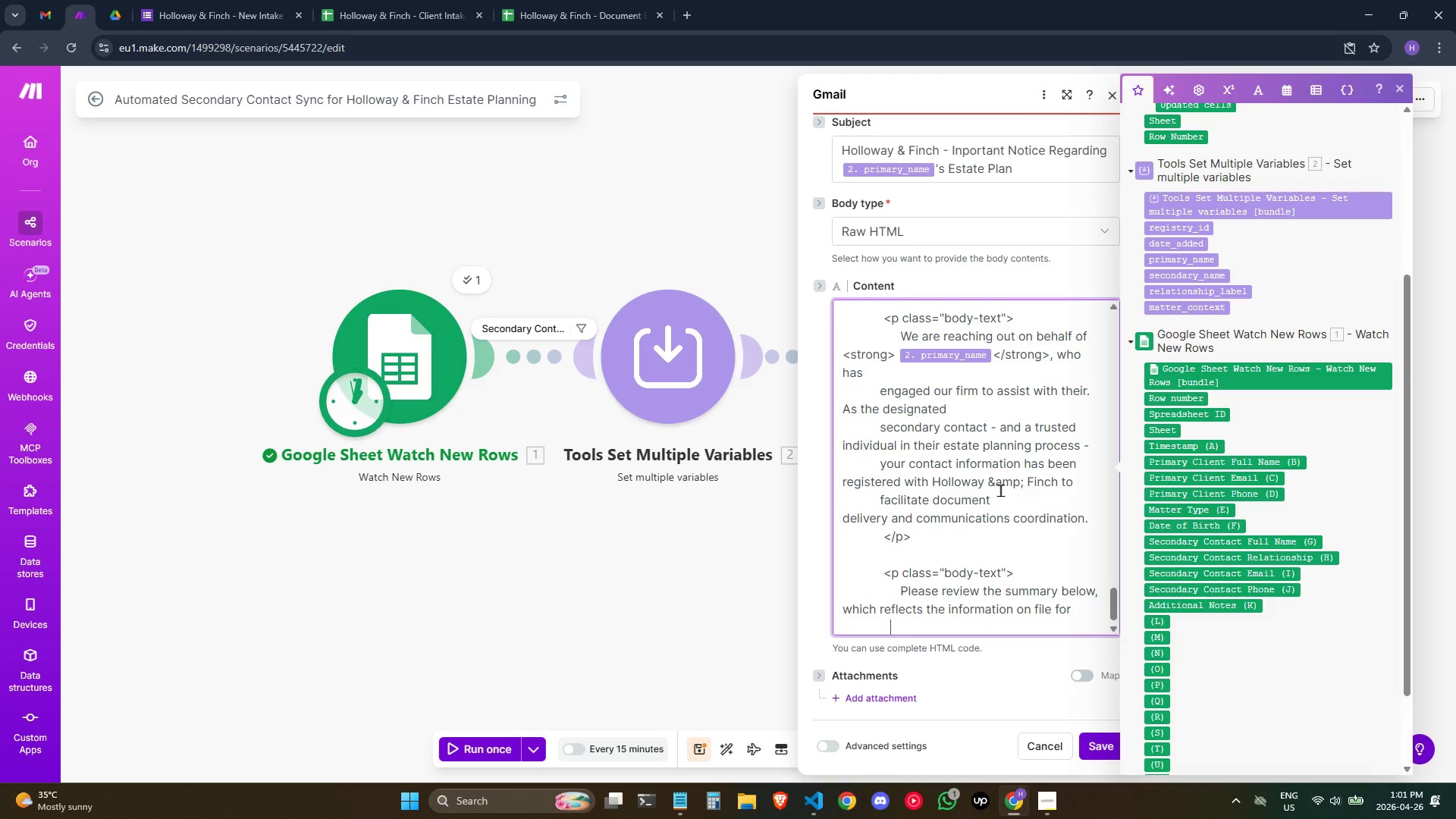 
type(   your )
 